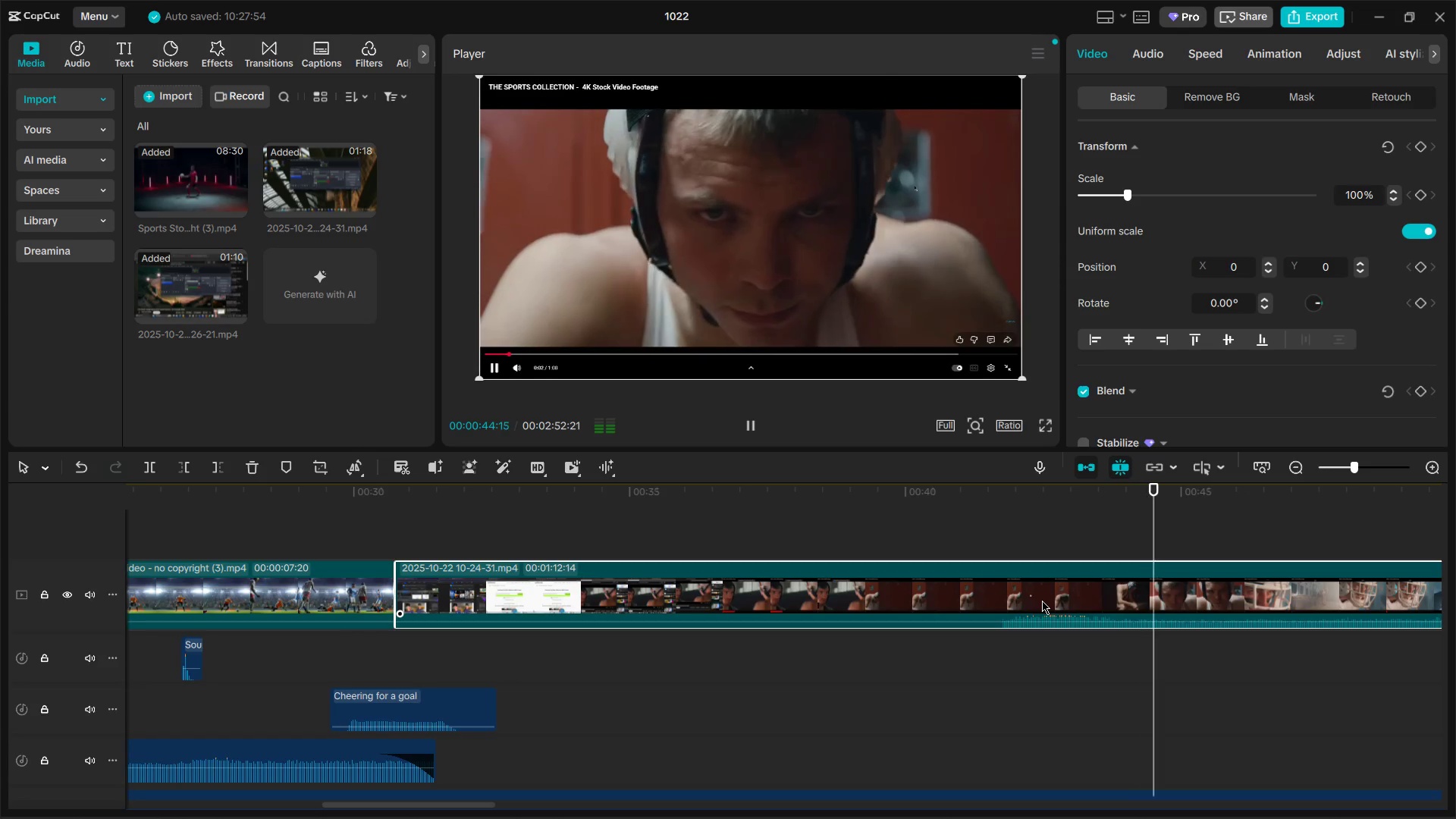 
wait(5.7)
 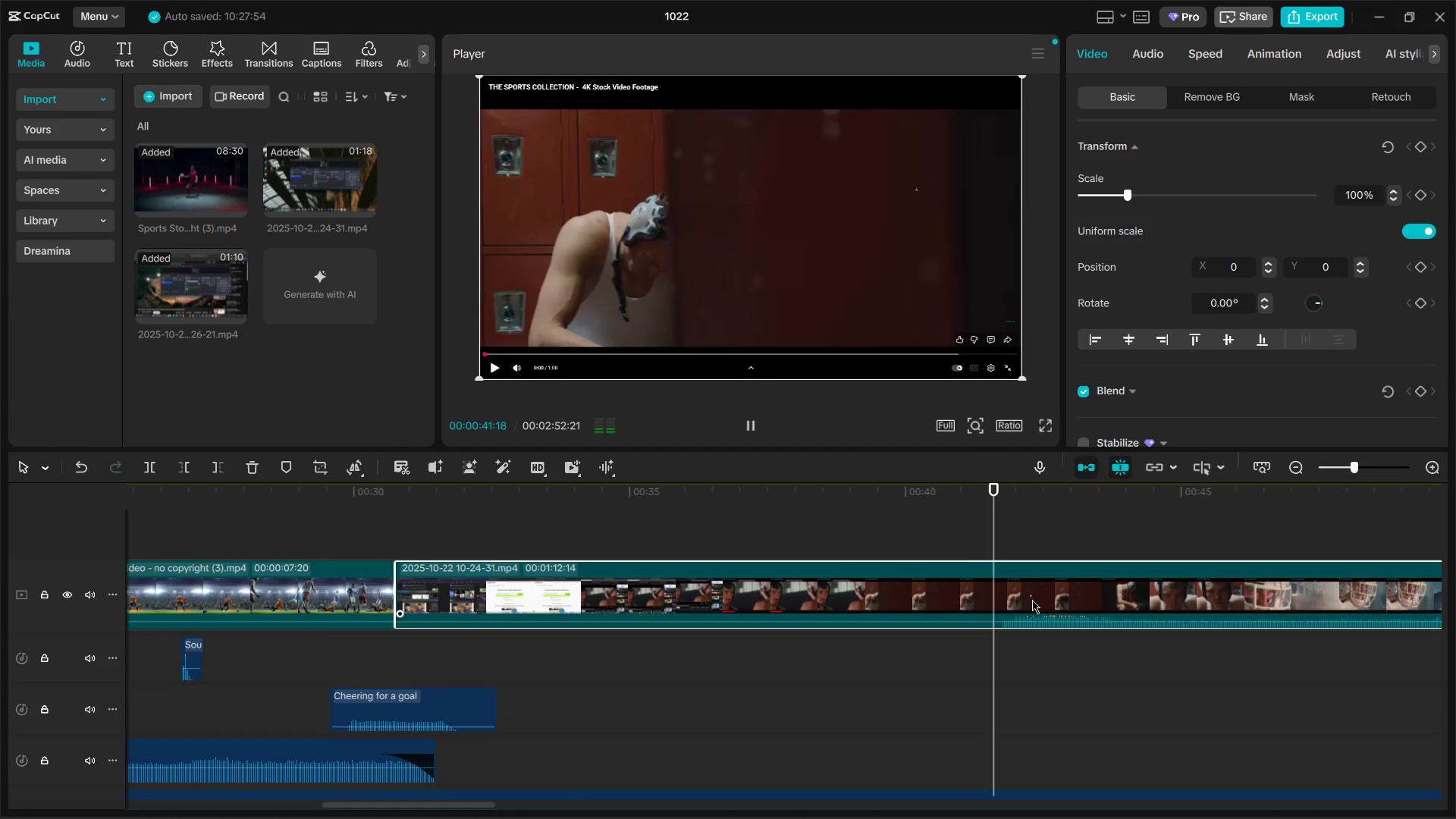 
key(Space)
 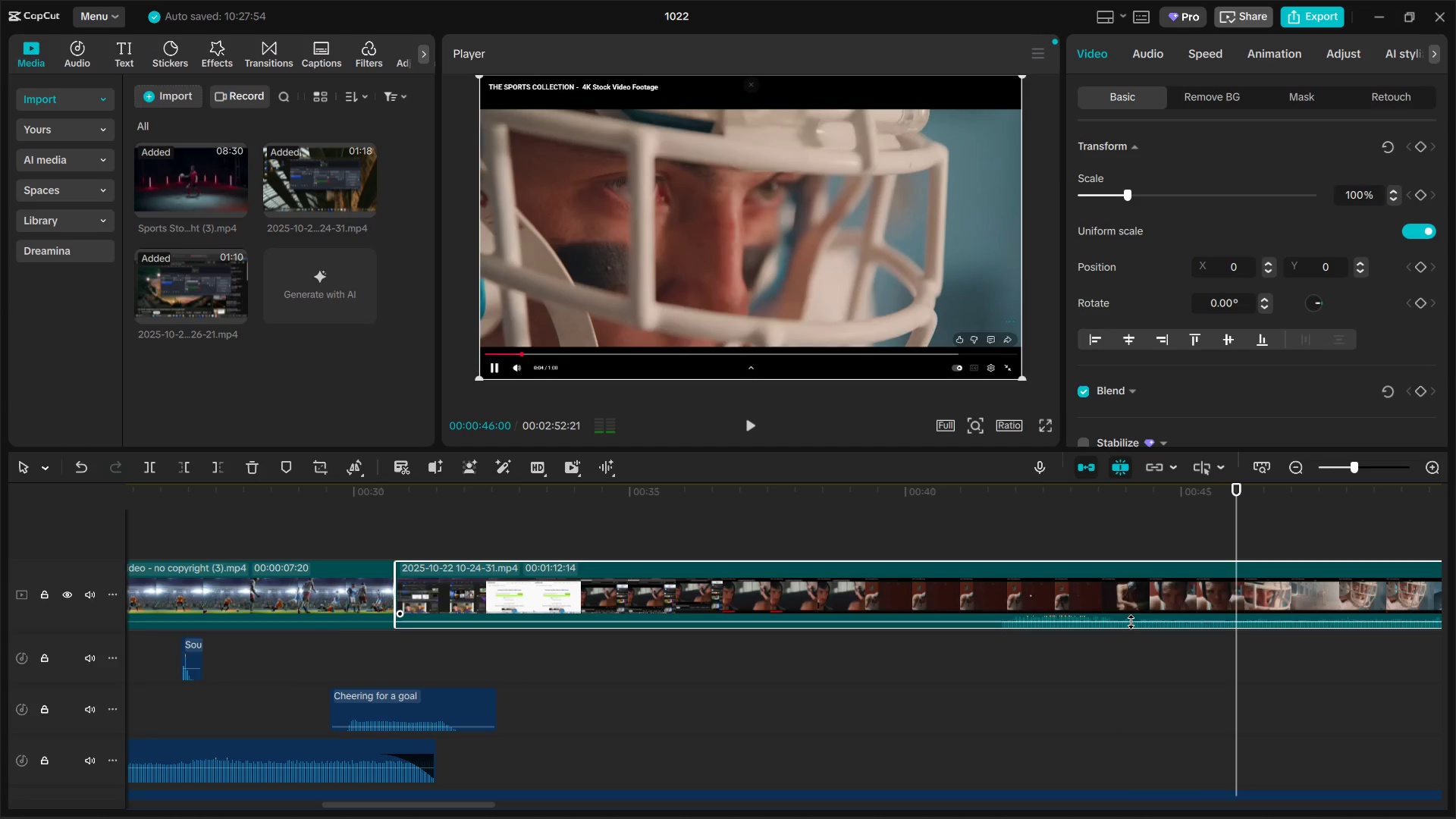 
key(Space)
 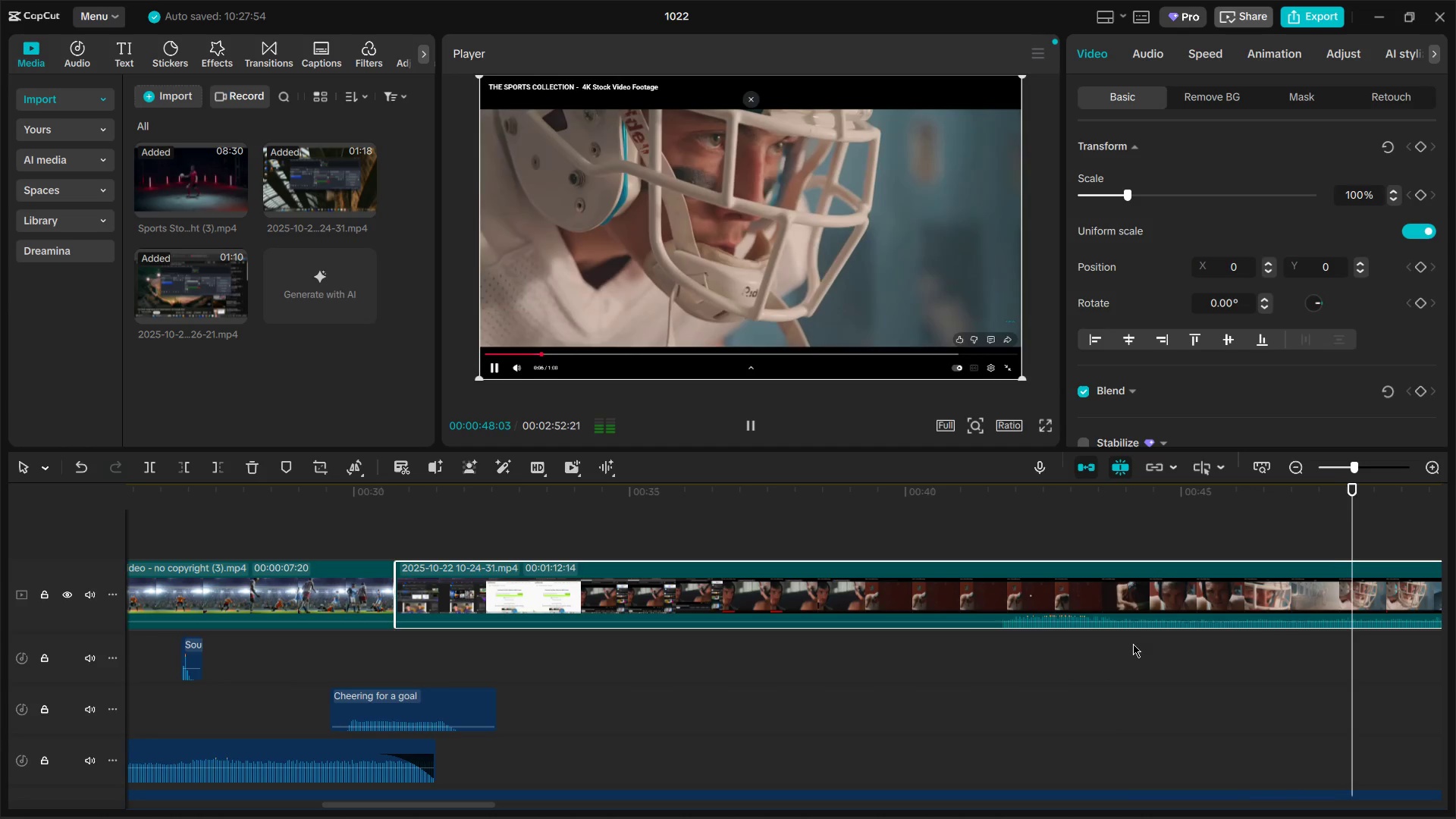 
left_click_drag(start_coordinate=[1133, 621], to_coordinate=[1136, 645])
 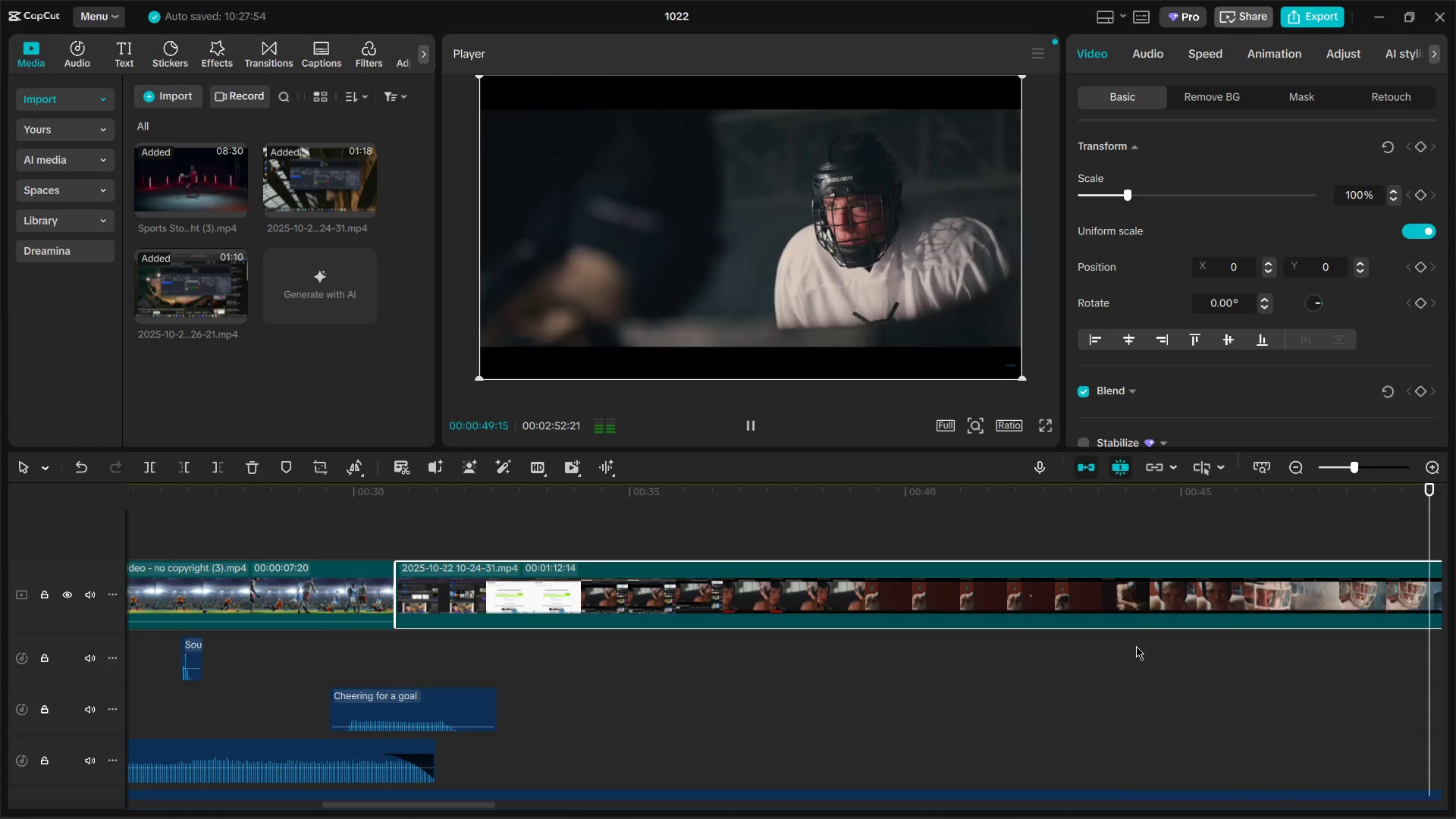 
key(Space)
 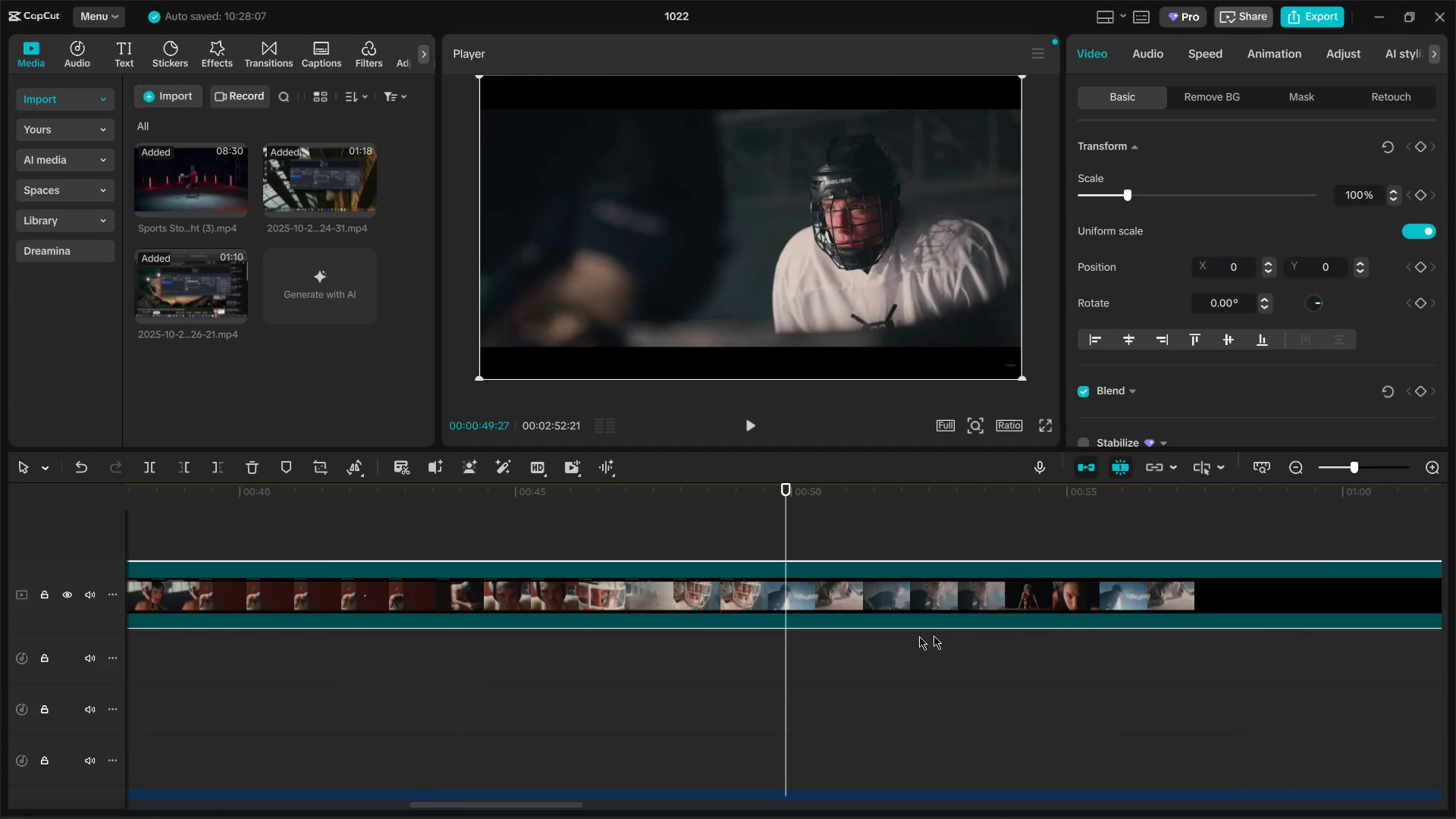 
key(Control+B)
 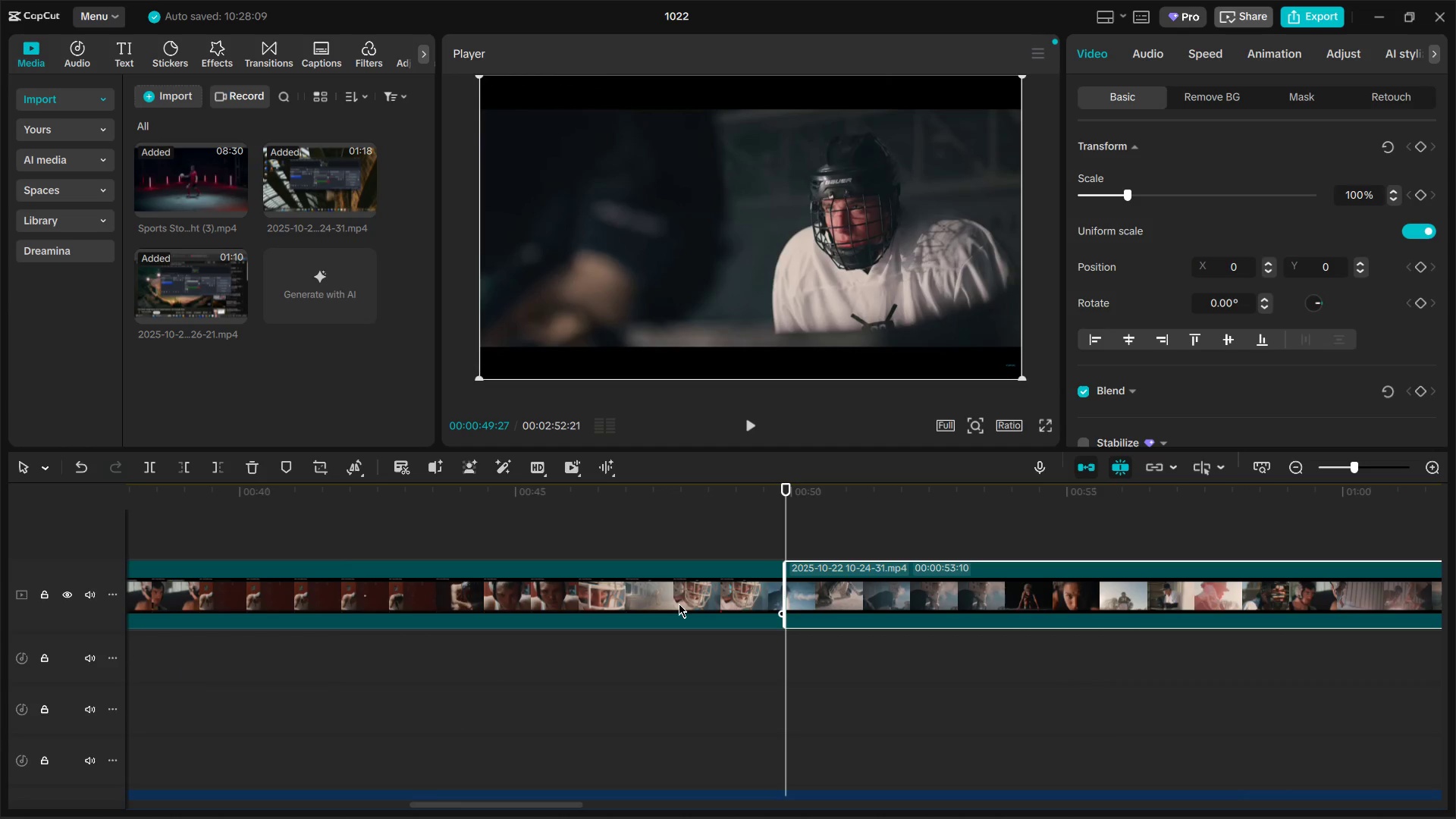 
left_click([677, 602])
 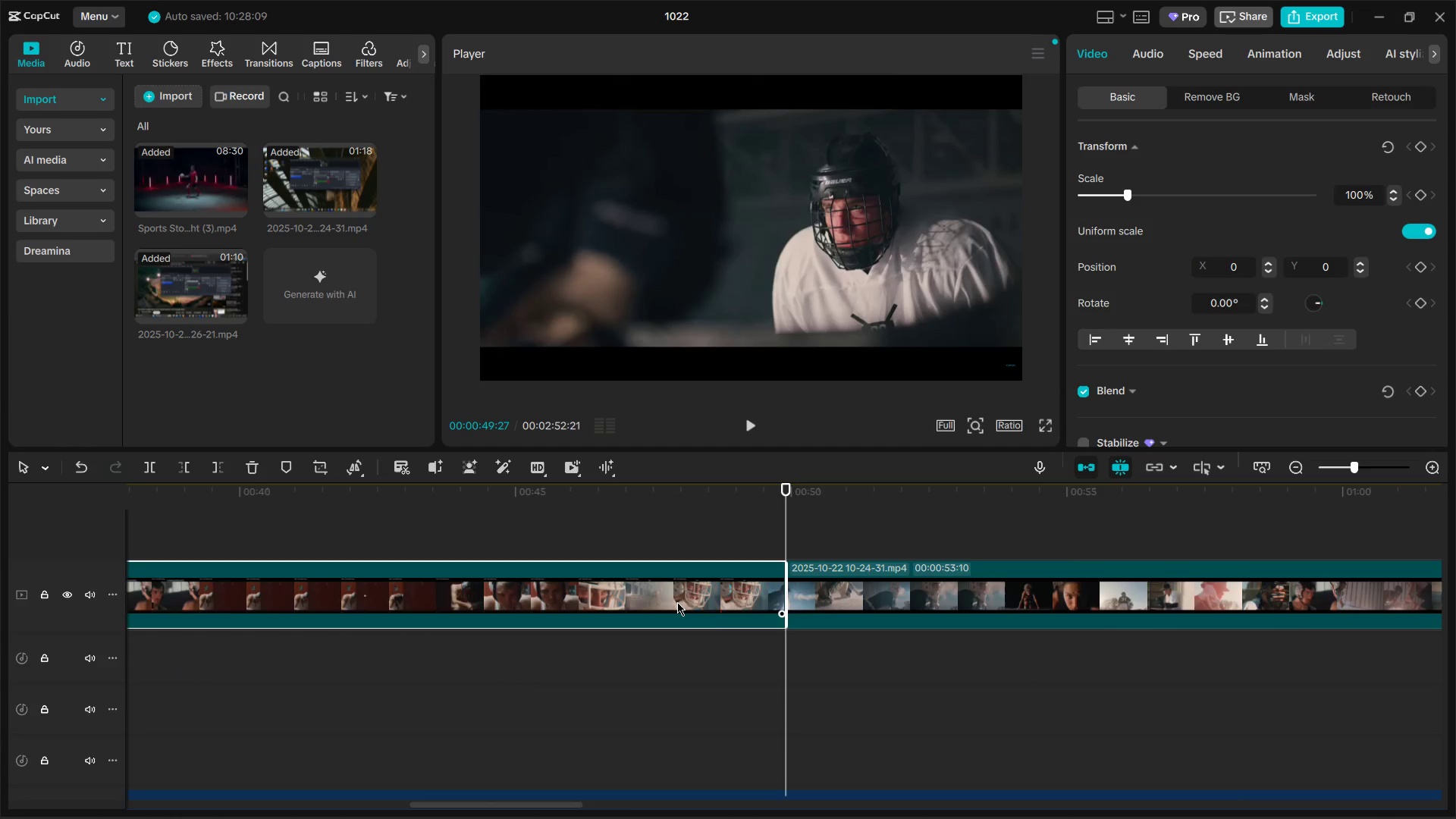 
key(Backspace)
 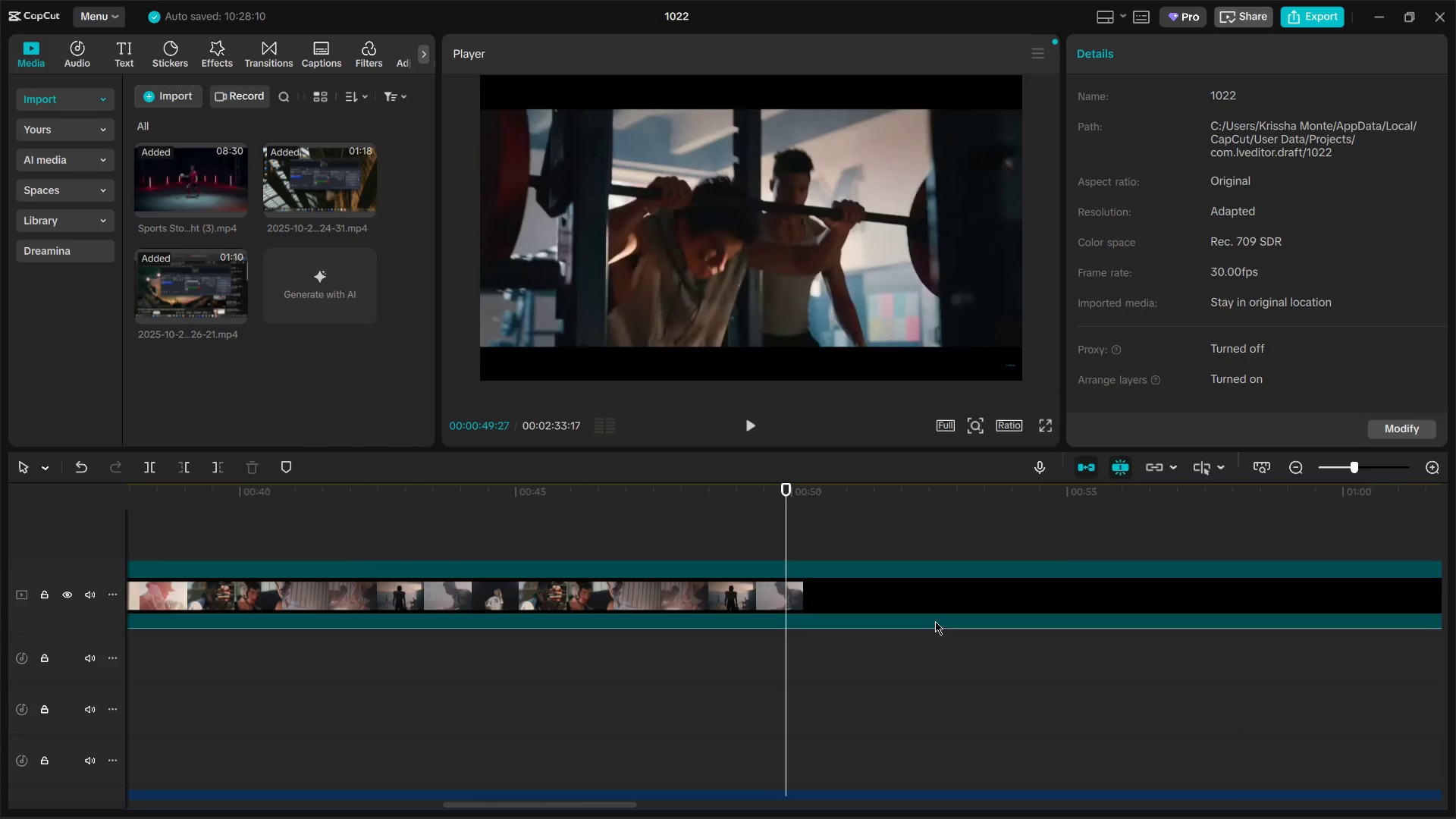 
scroll: coordinate [808, 556], scroll_direction: up, amount: 14.0
 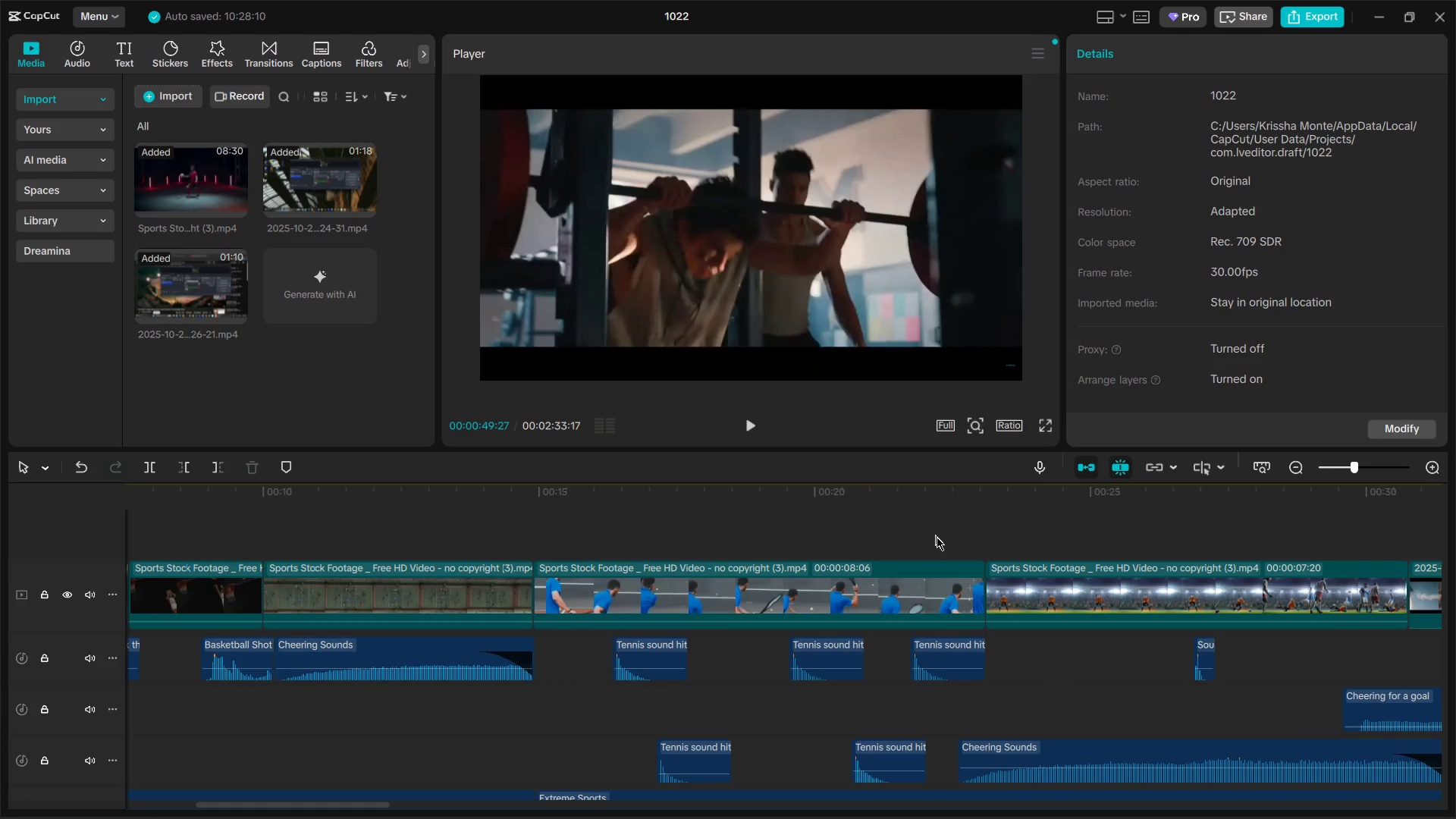 
scroll: coordinate [754, 536], scroll_direction: down, amount: 7.0
 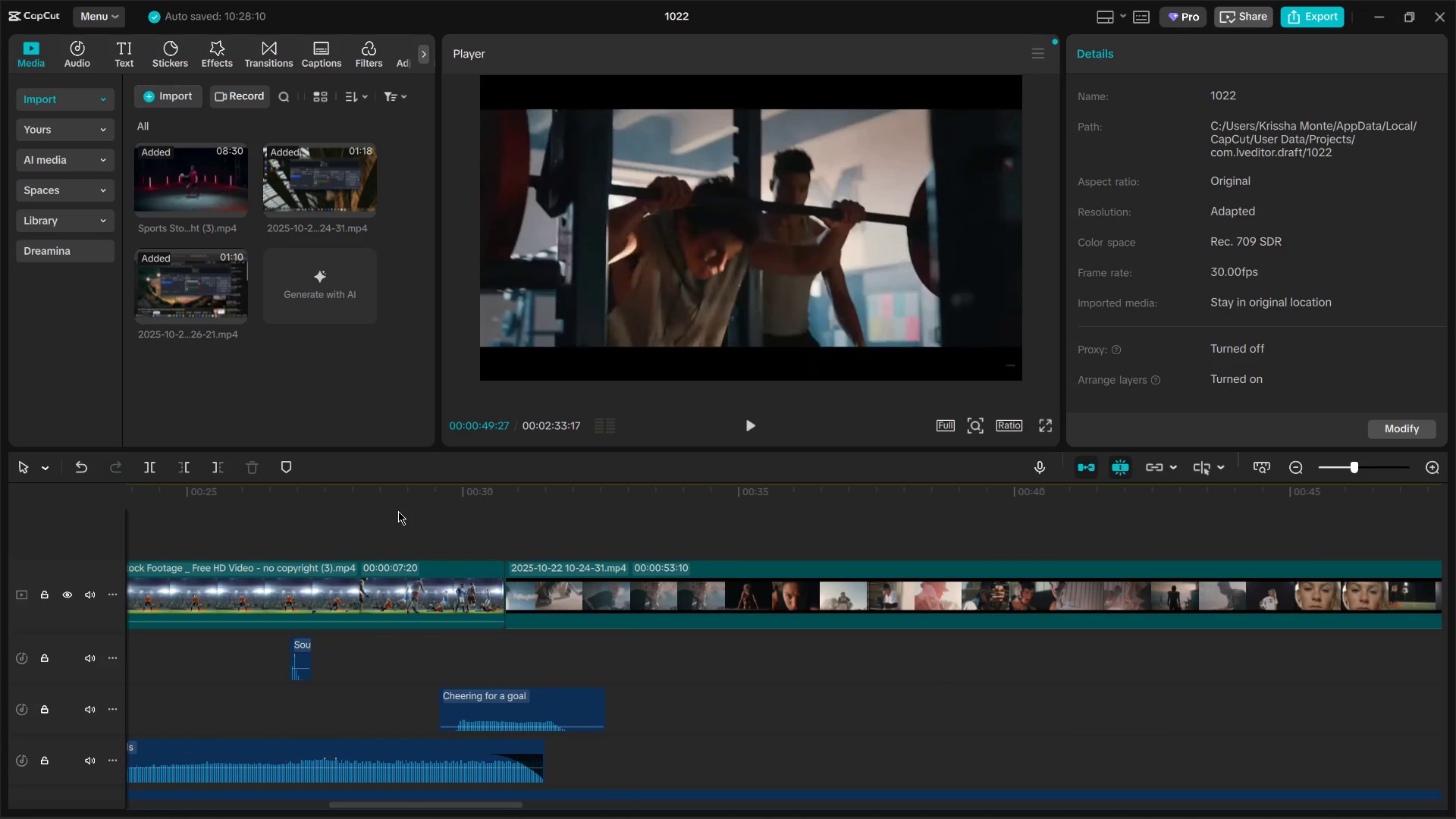 
left_click([400, 505])
 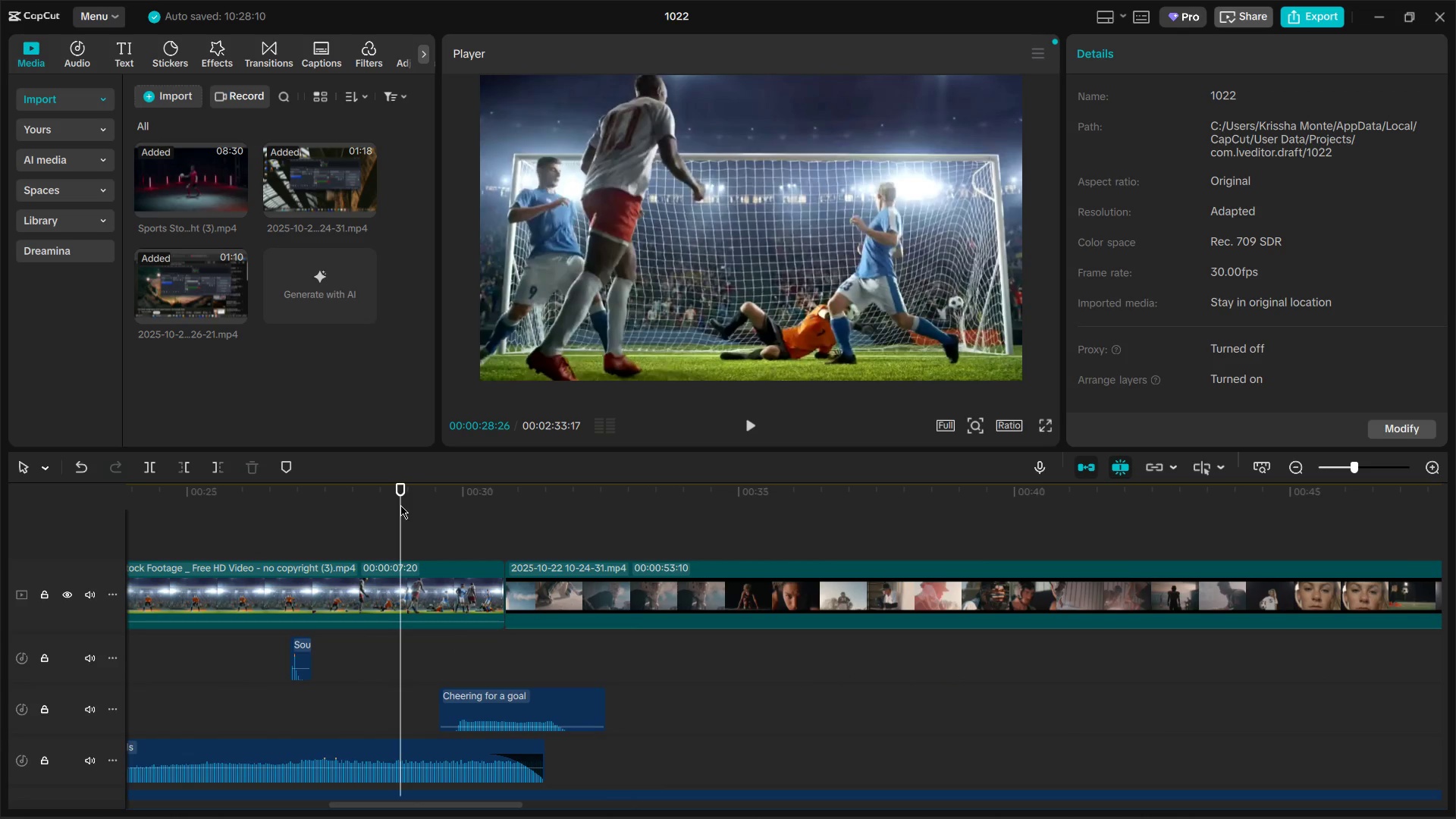 
key(Space)
 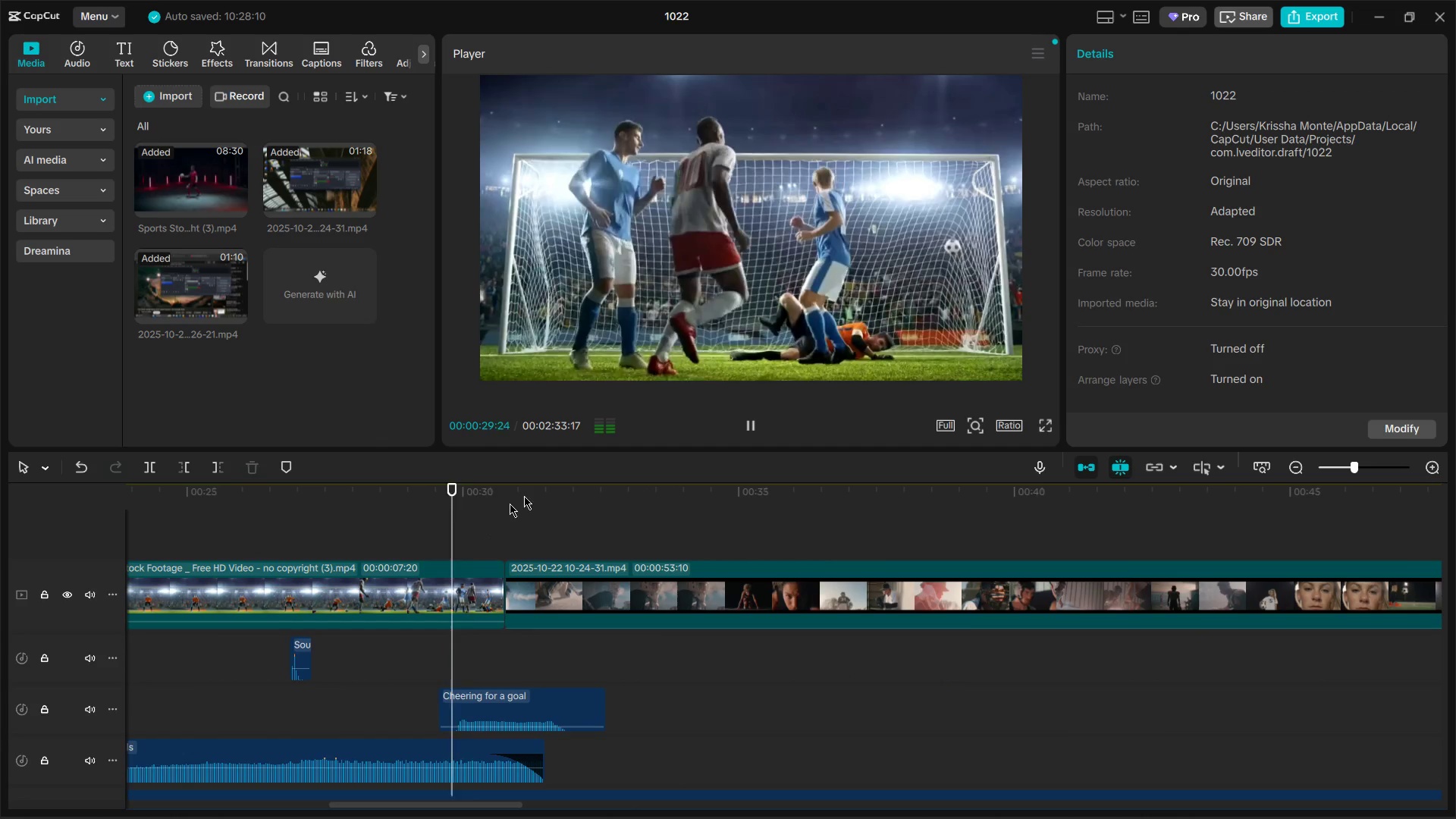 
left_click([528, 493])
 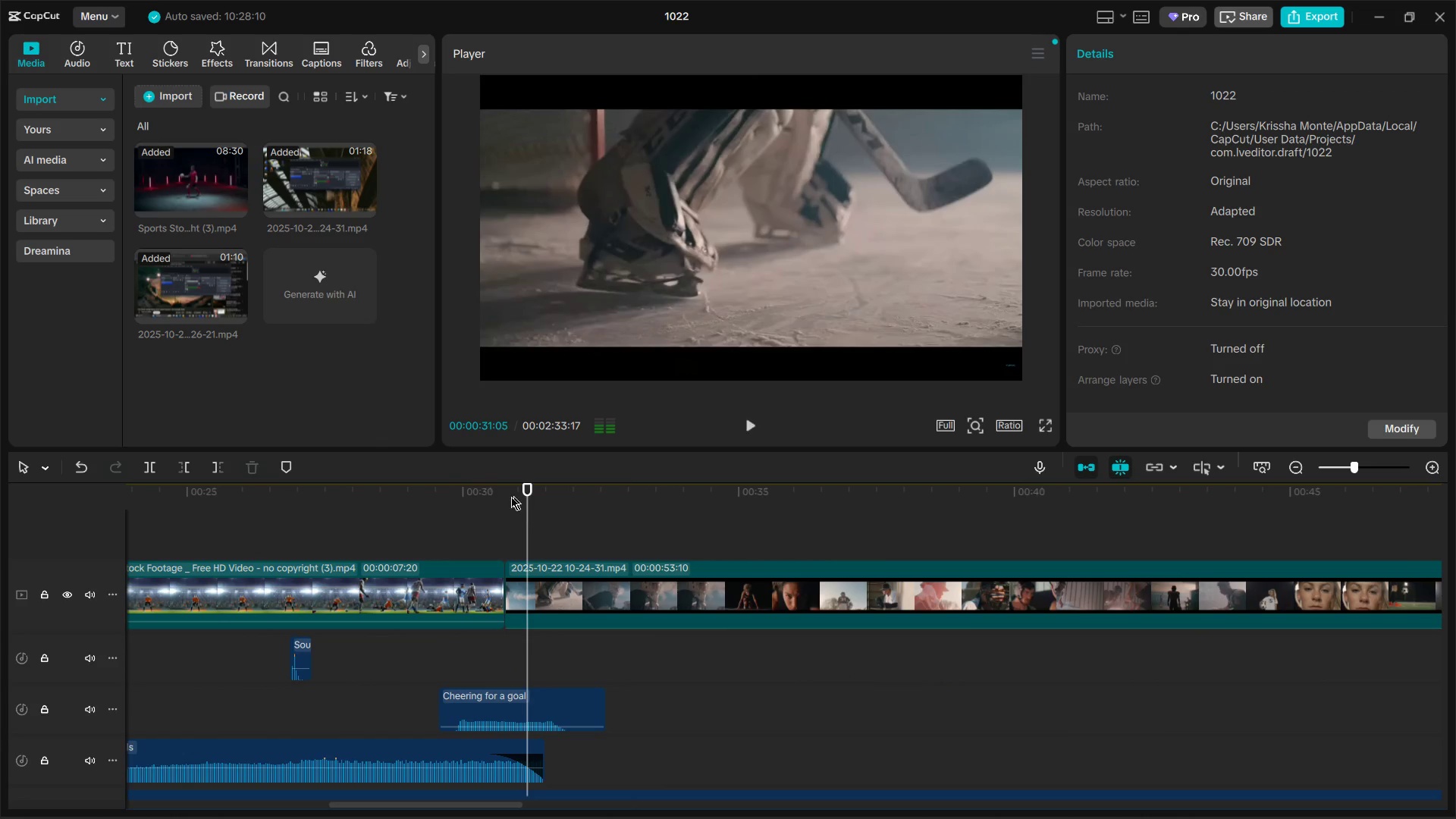 
left_click([501, 497])
 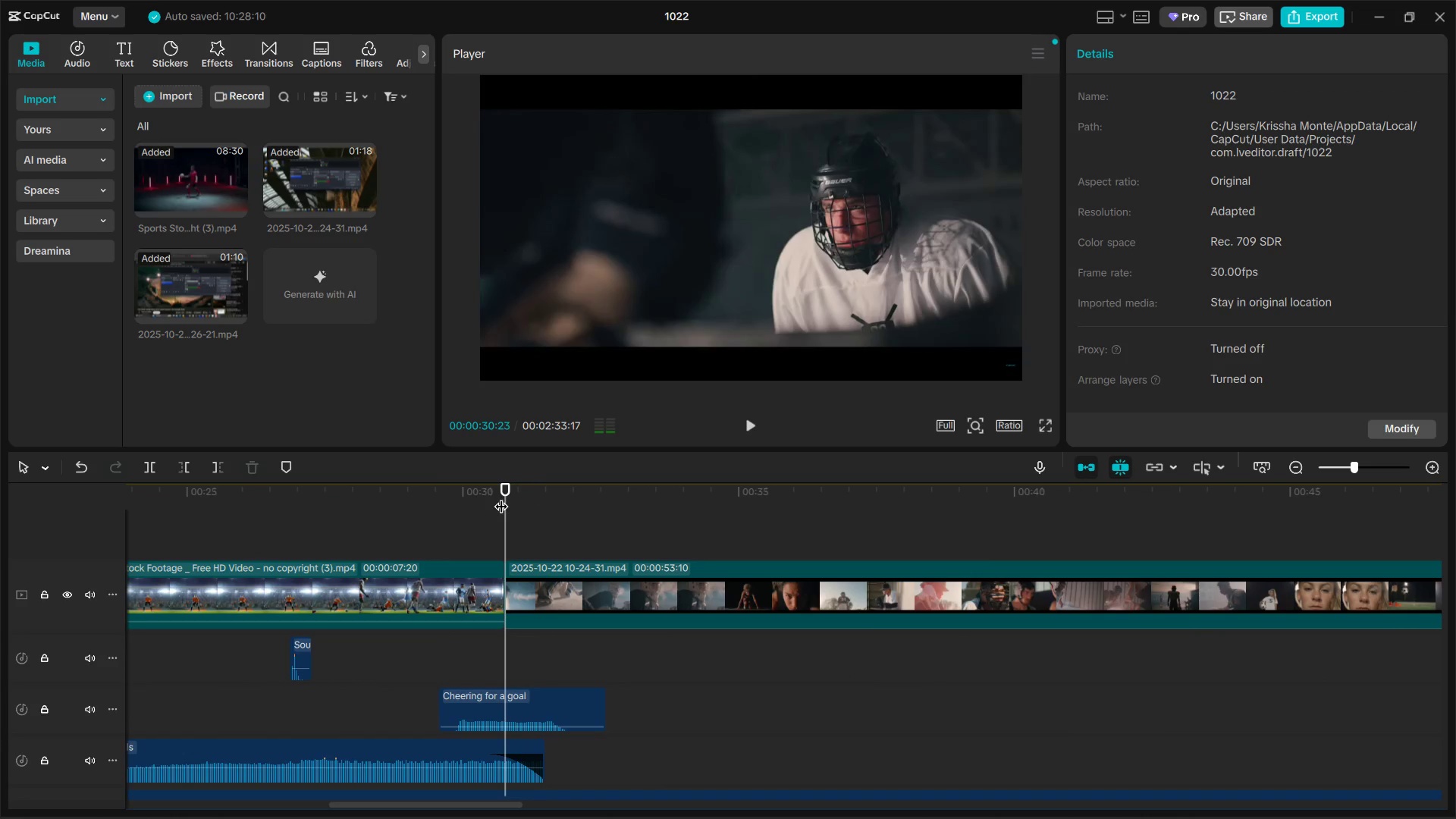 
key(Space)
 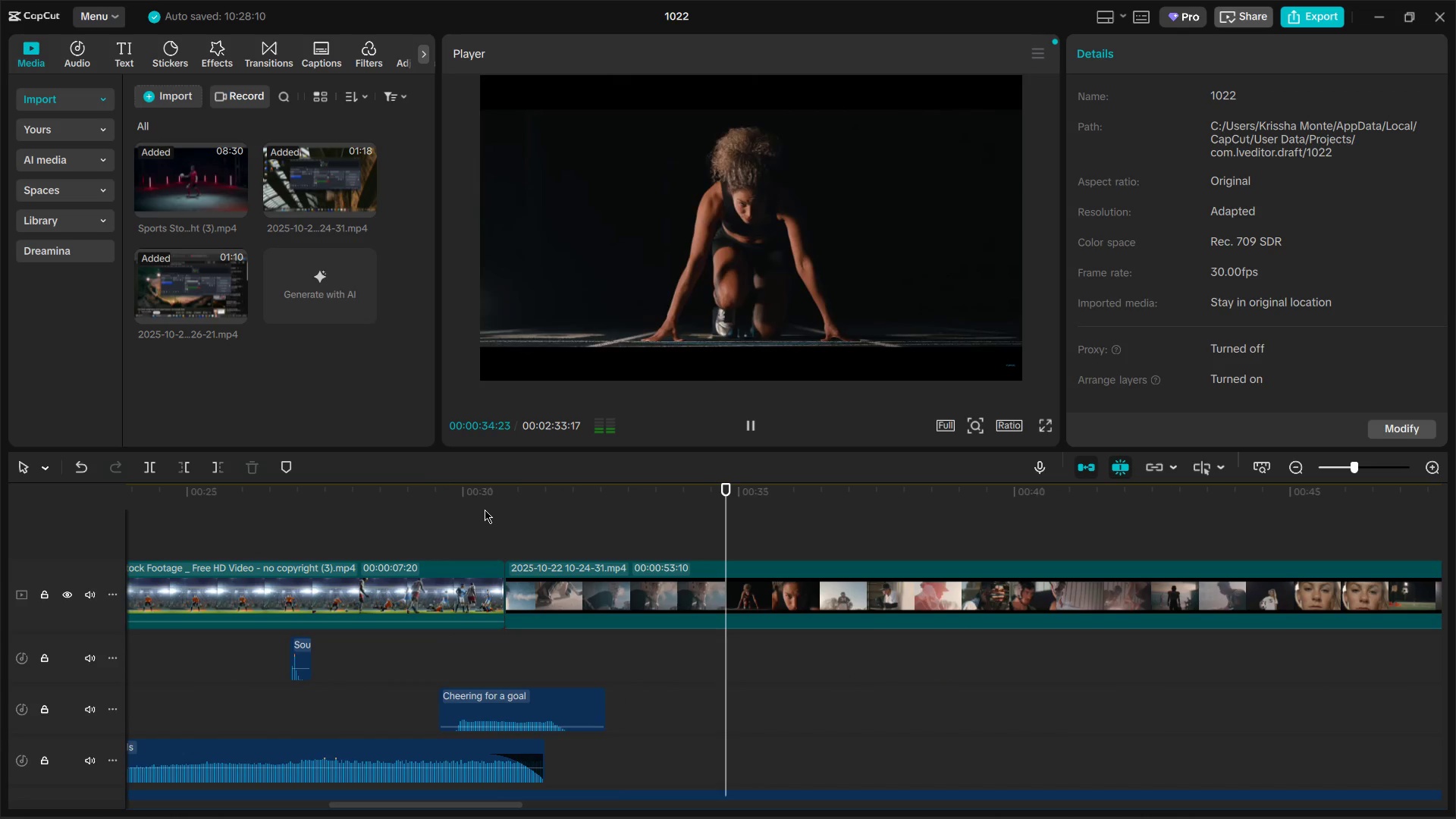 
wait(9.08)
 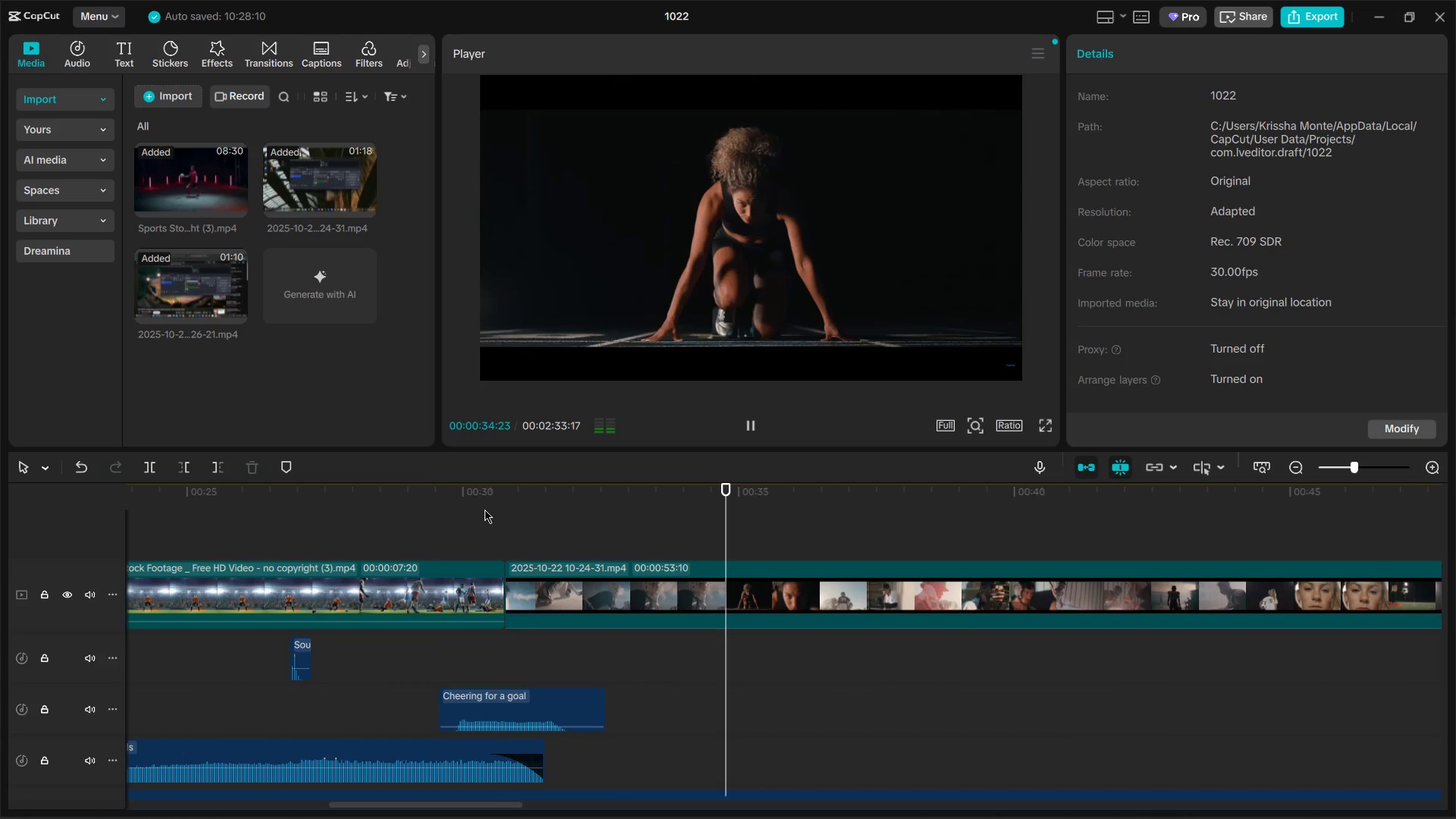 
scroll: coordinate [829, 599], scroll_direction: down, amount: 4.0
 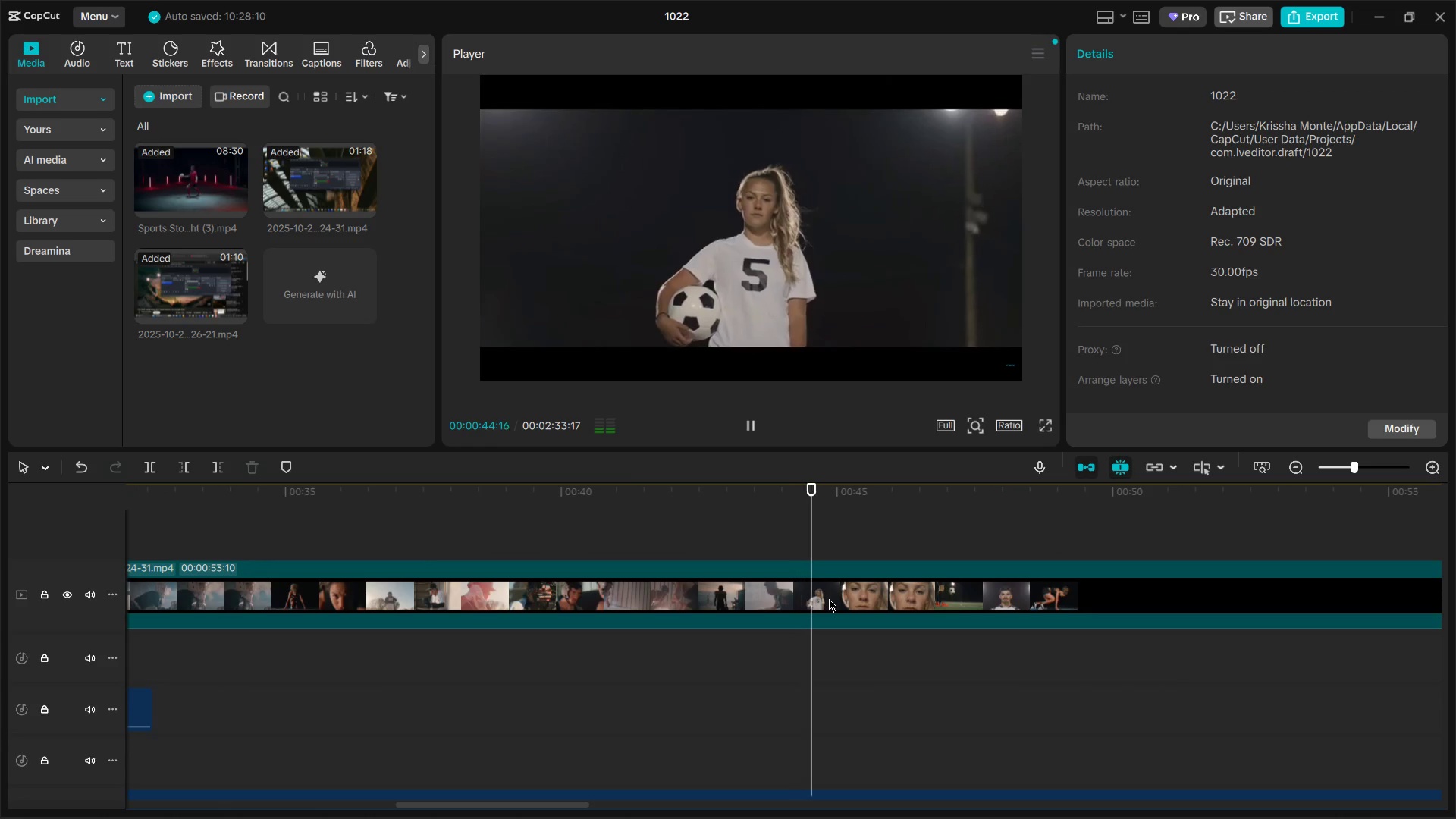 
scroll: coordinate [829, 599], scroll_direction: up, amount: 6.0
 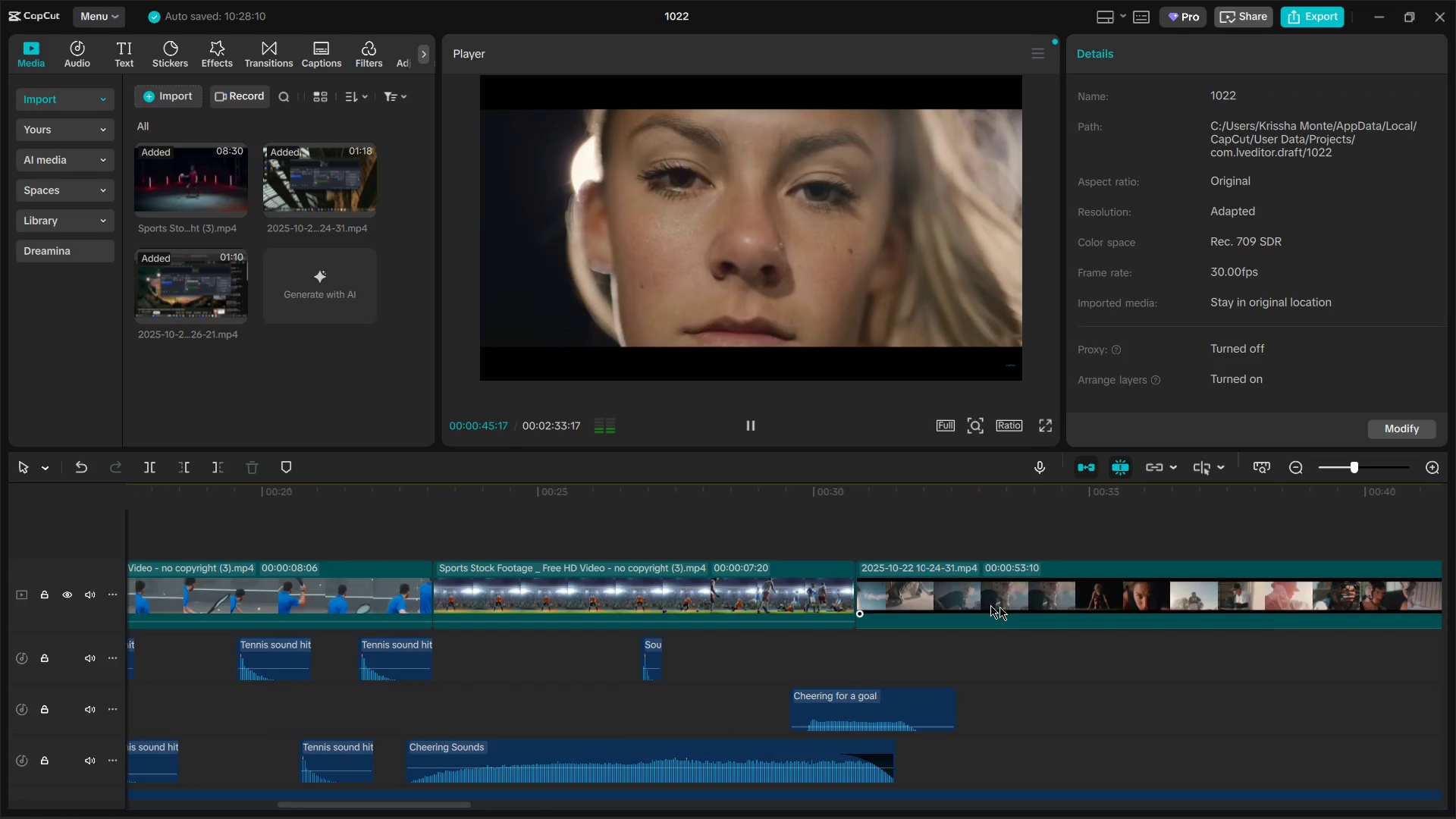 
scroll: coordinate [1010, 610], scroll_direction: down, amount: 1.0
 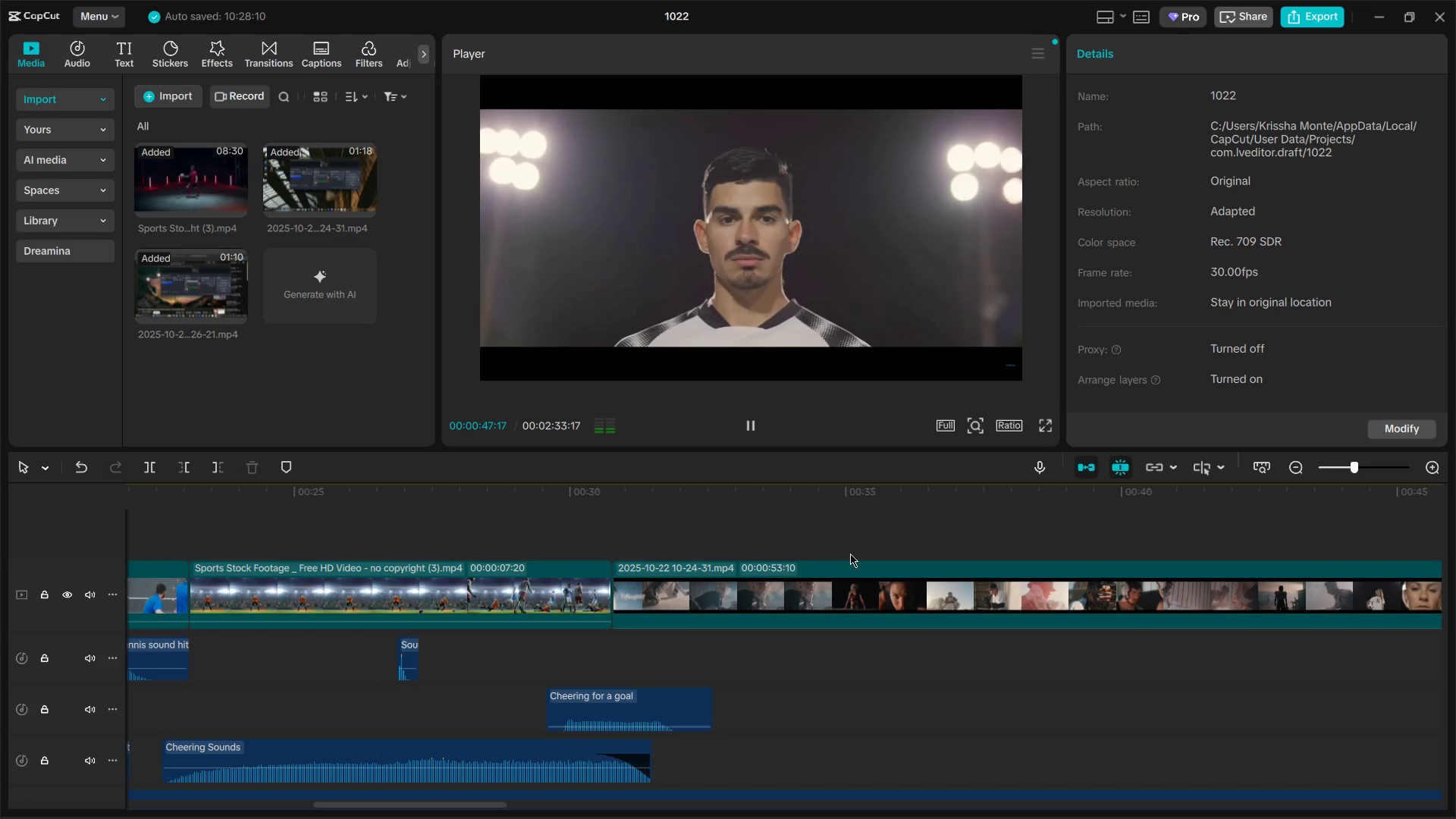 
key(Space)
 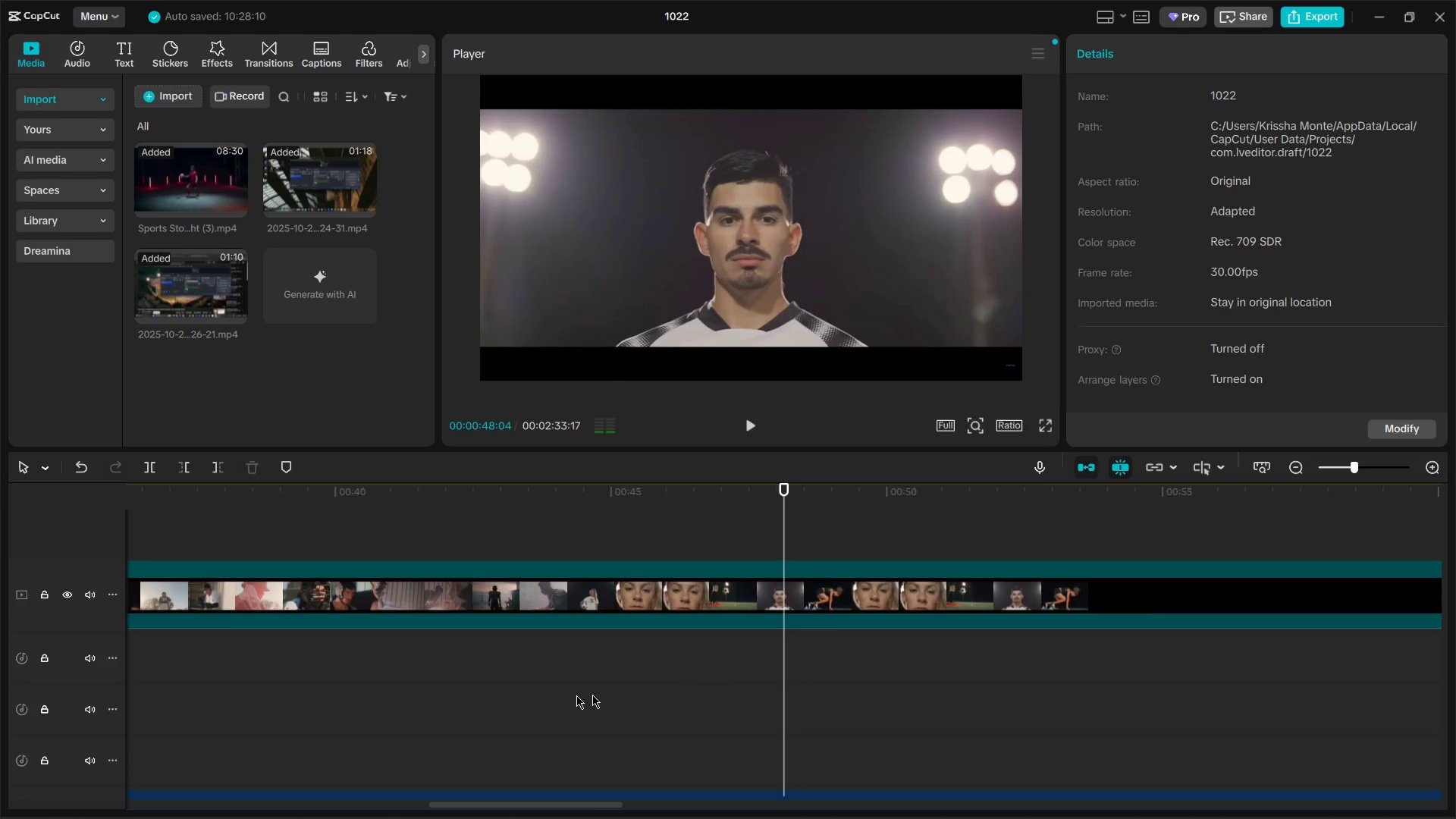 
scroll: coordinate [646, 674], scroll_direction: down, amount: 1.0
 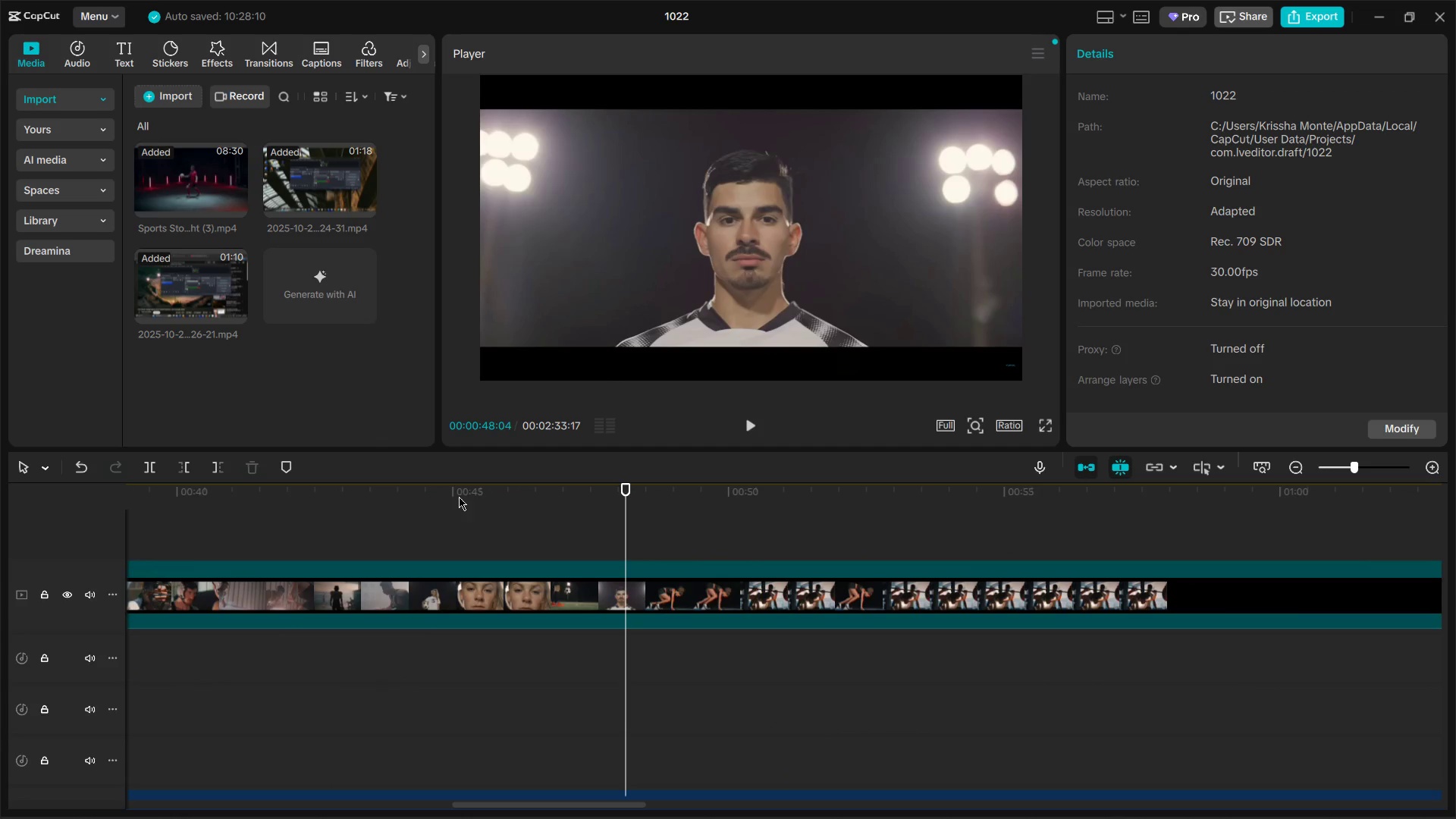 
left_click([459, 497])
 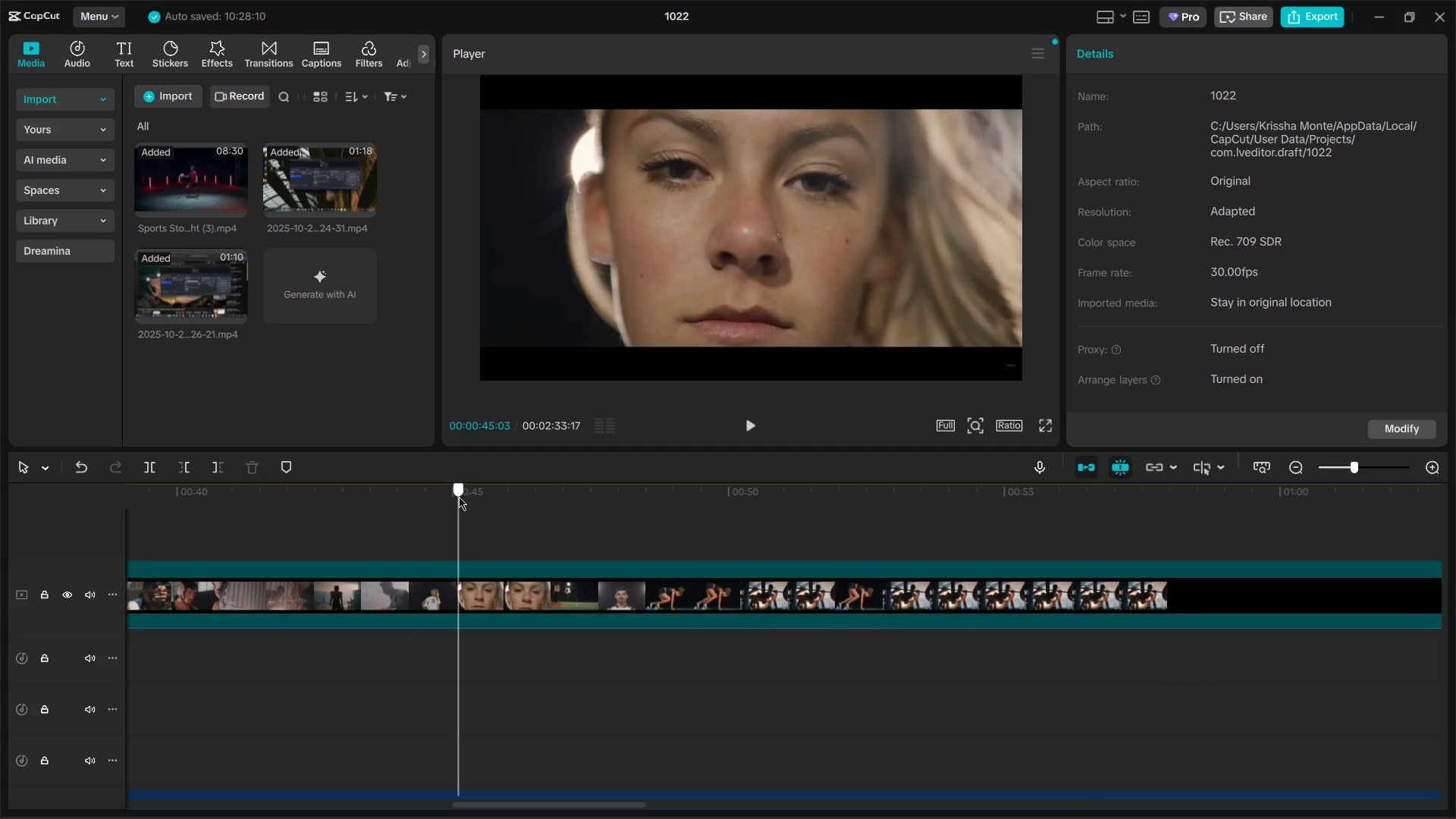 
key(Space)
 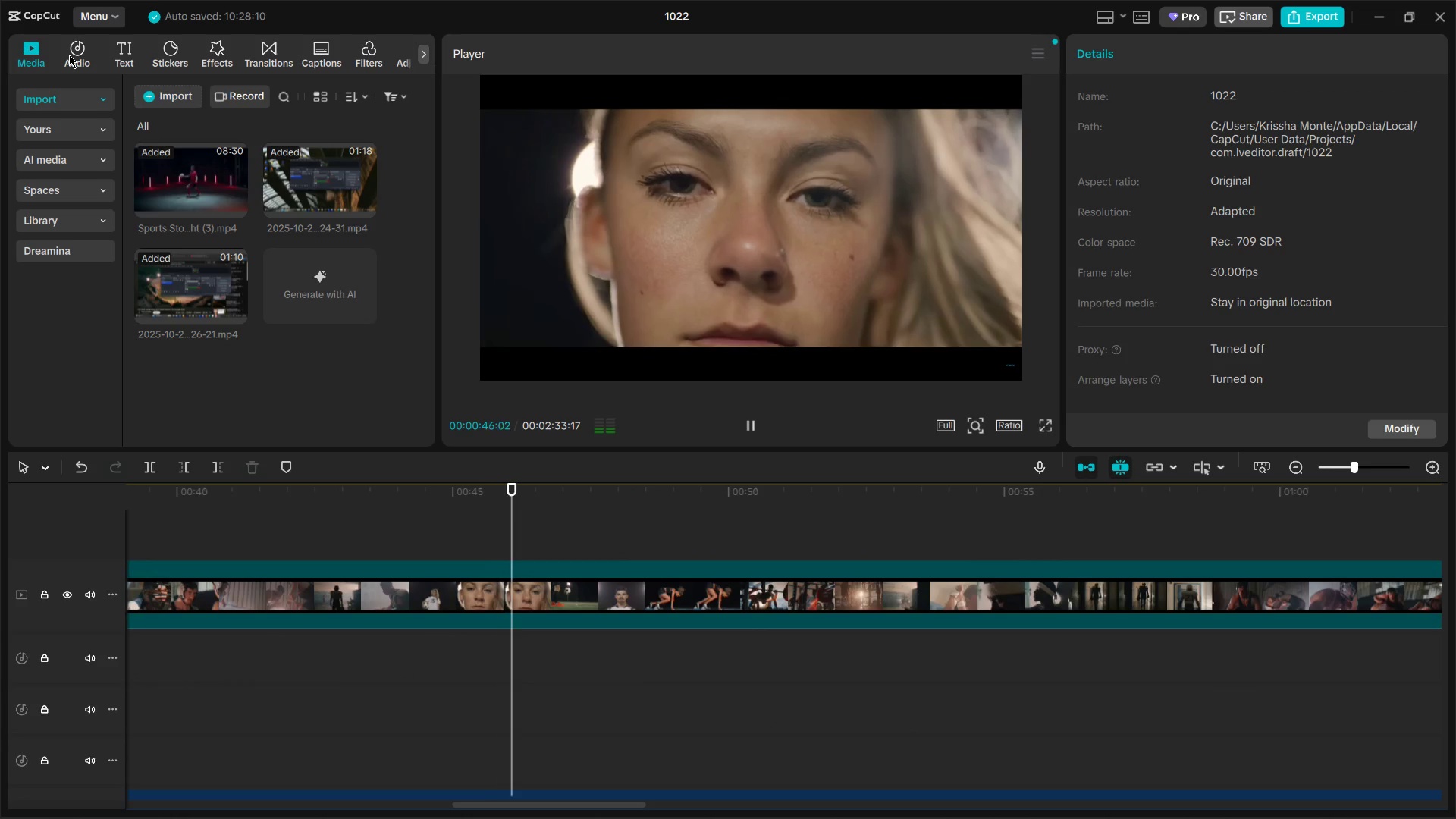 
key(Space)
 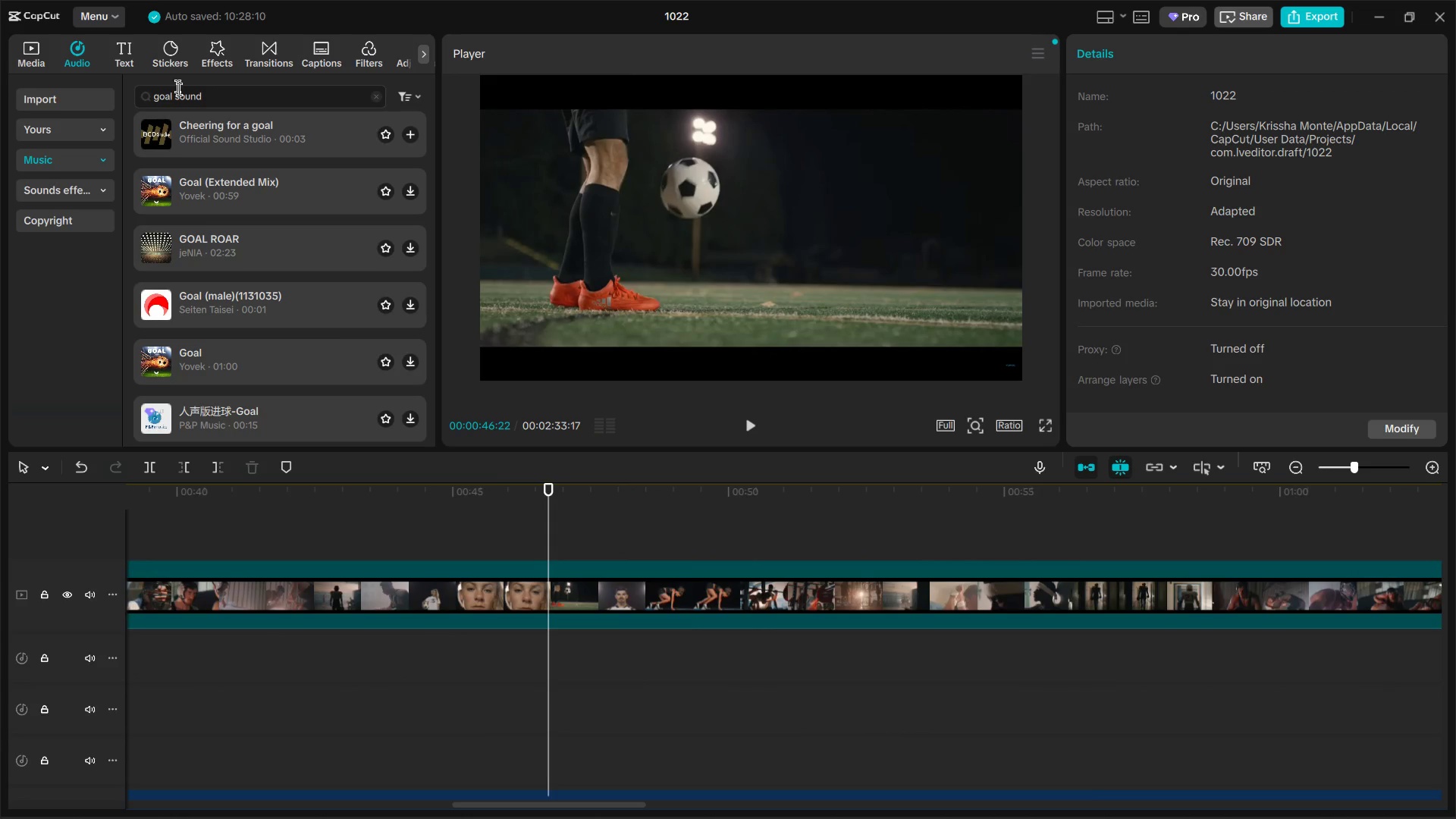 
left_click([184, 99])
 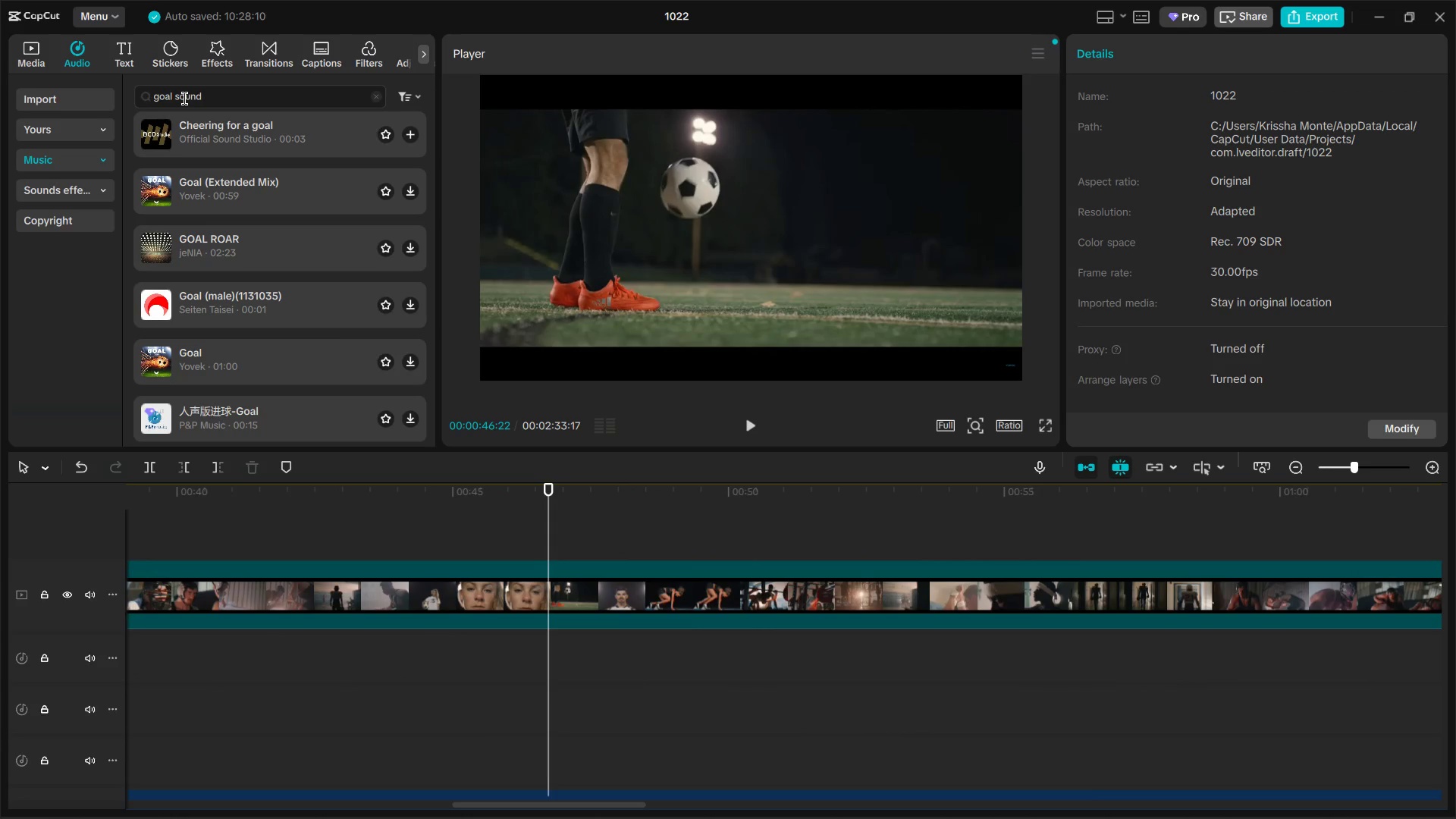 
key(Control+ControlLeft)
 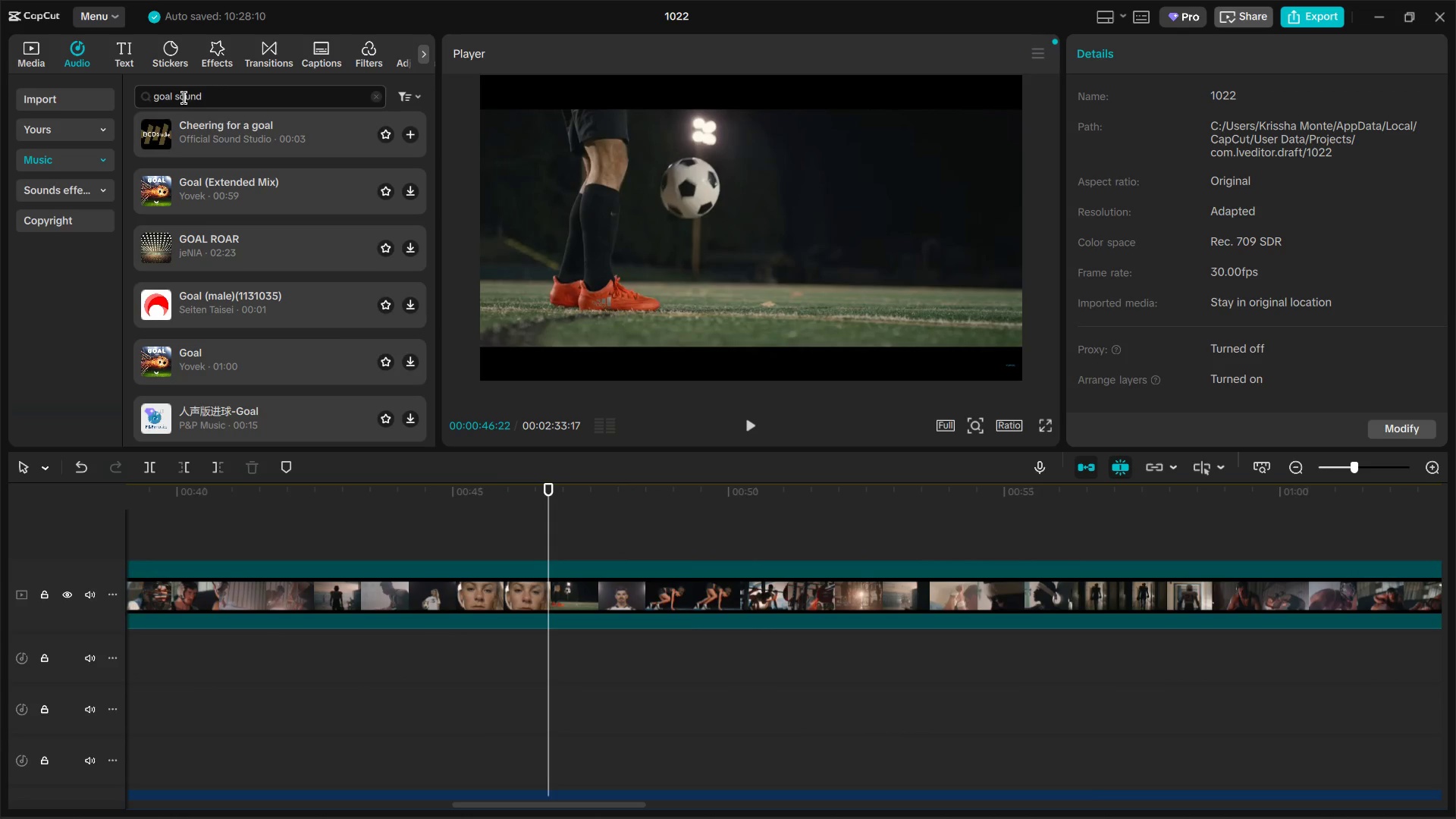 
key(Control+A)
 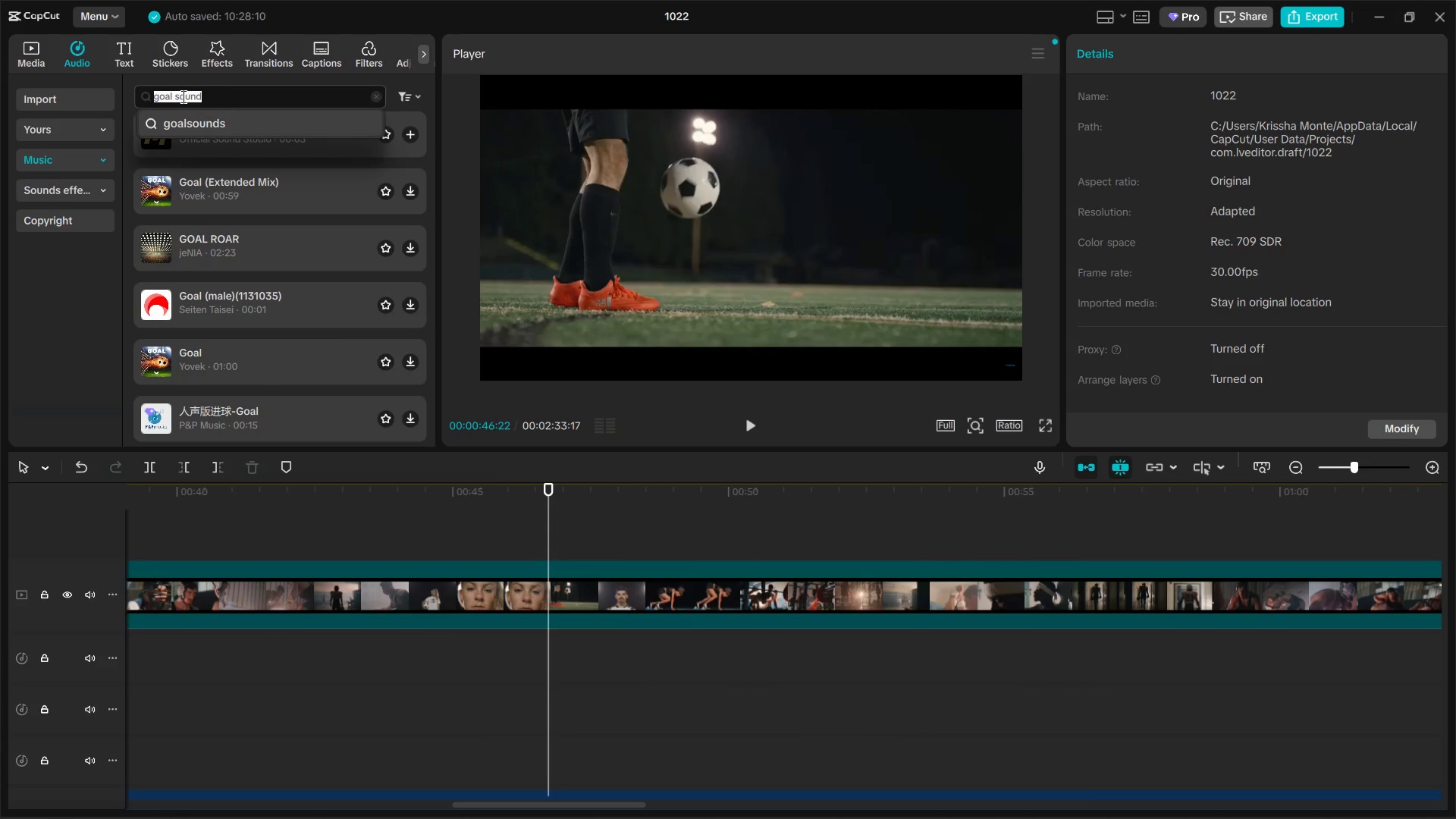 
type(nall)
 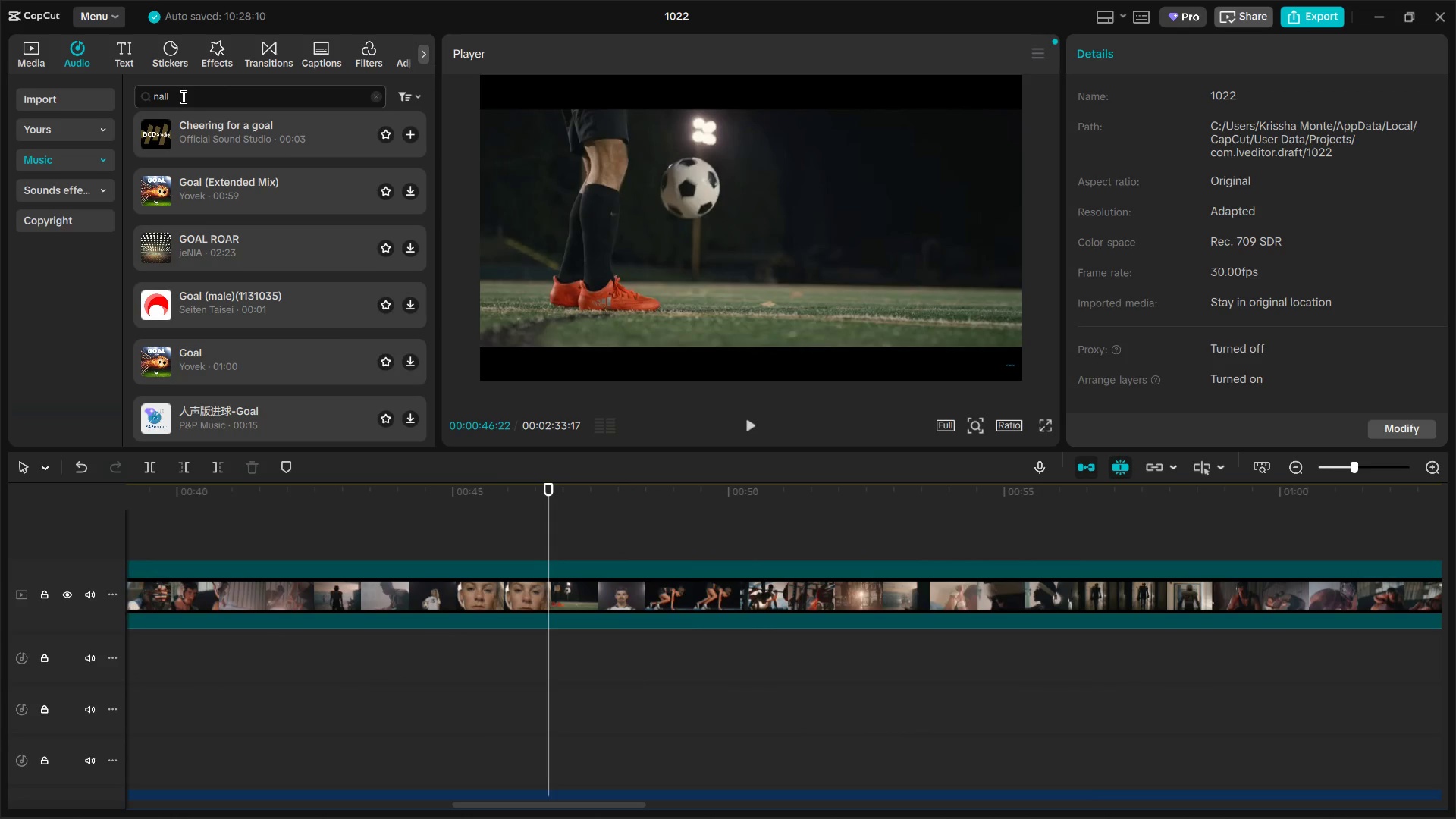 
key(Control+ControlLeft)
 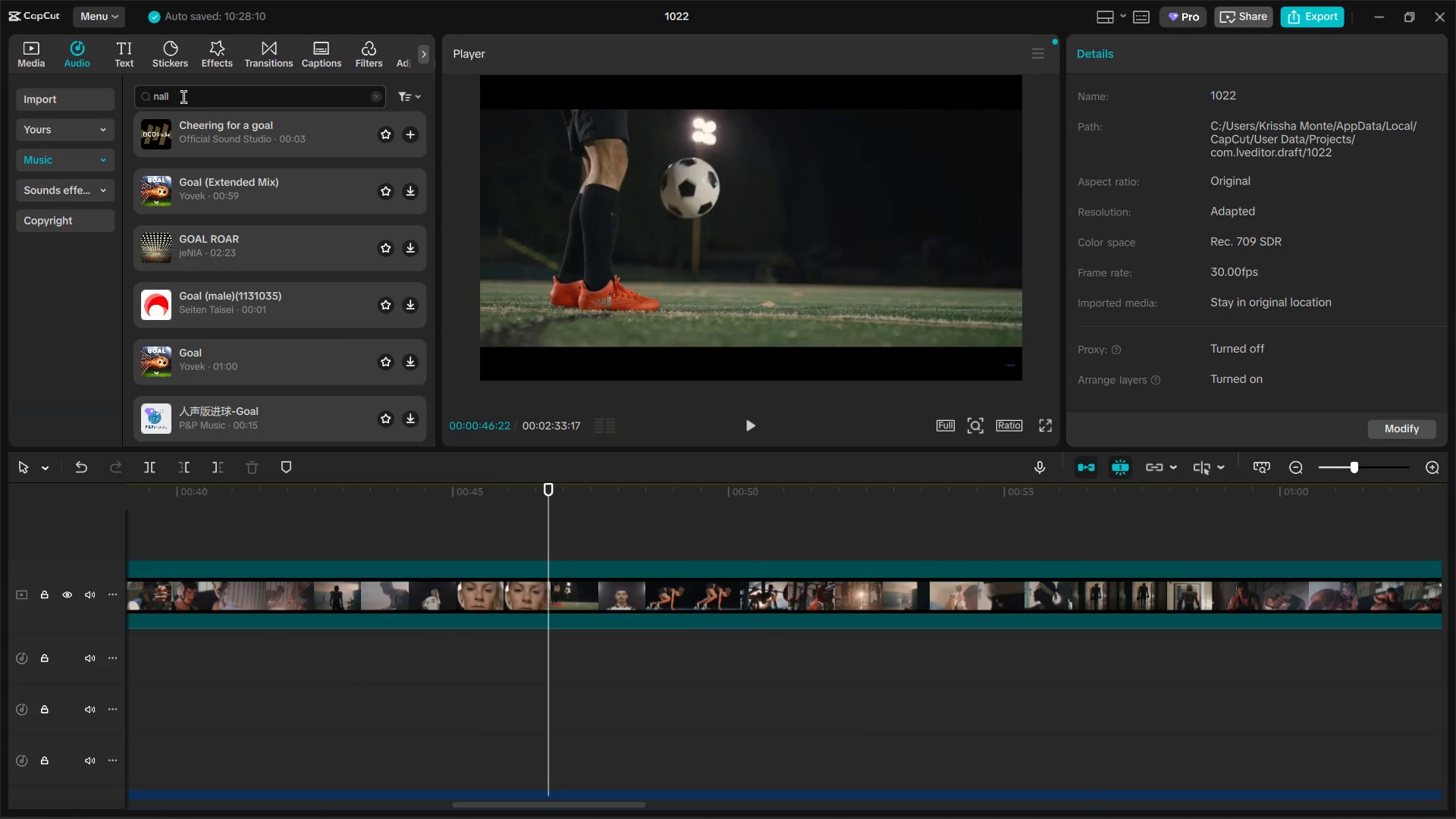 
key(Control+A)
 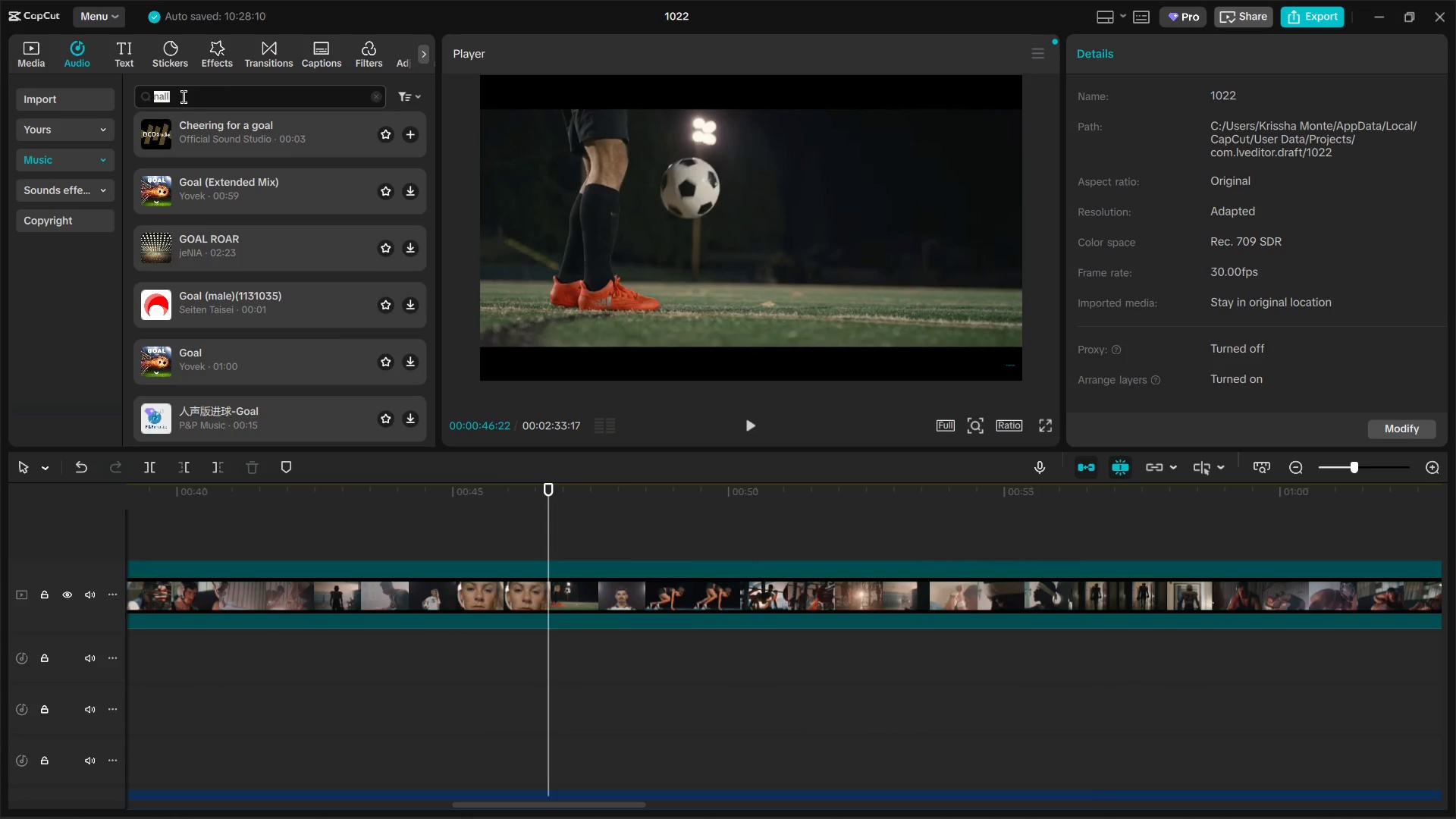 
type(soccer ball)
 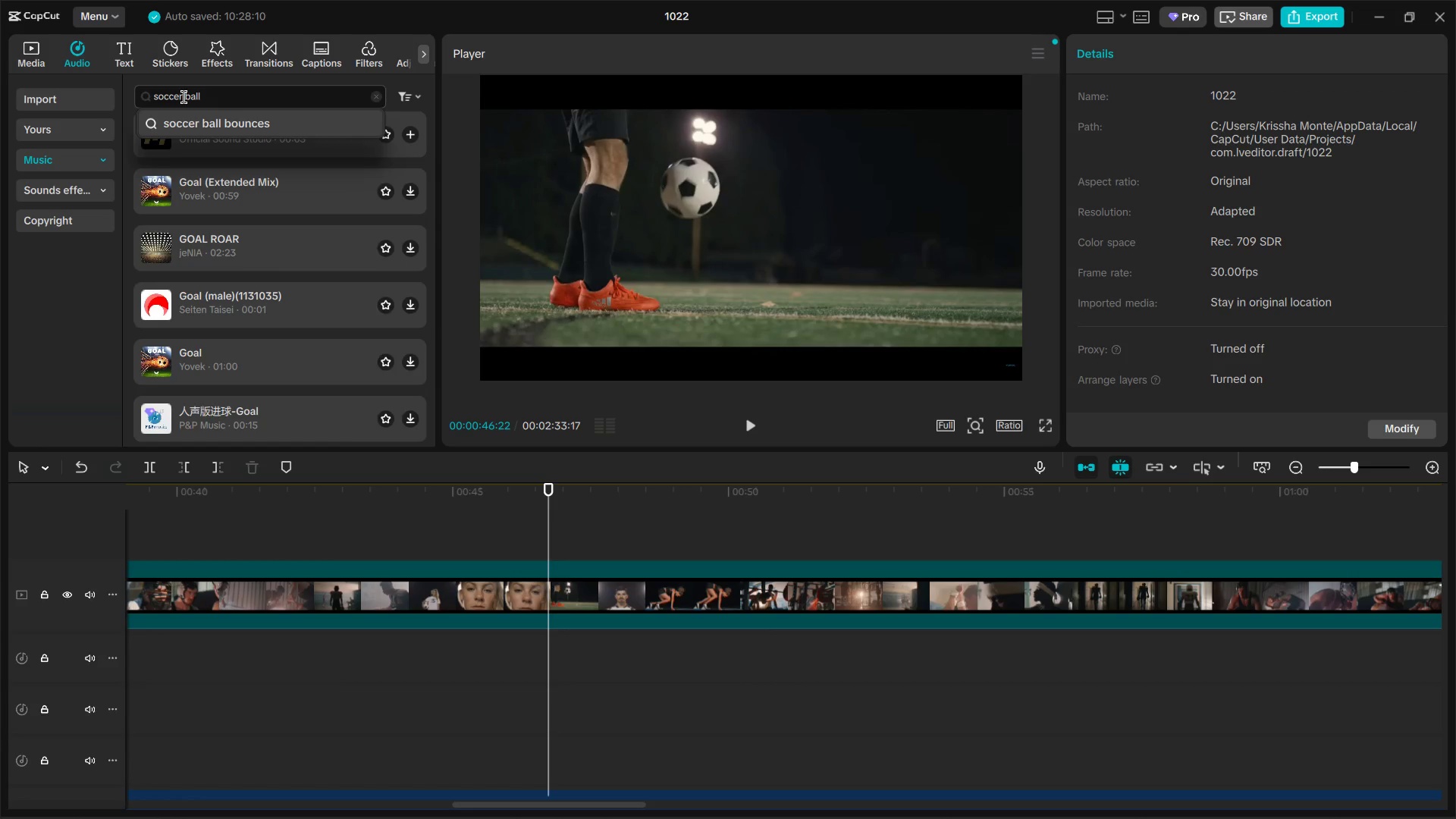 
key(Enter)
 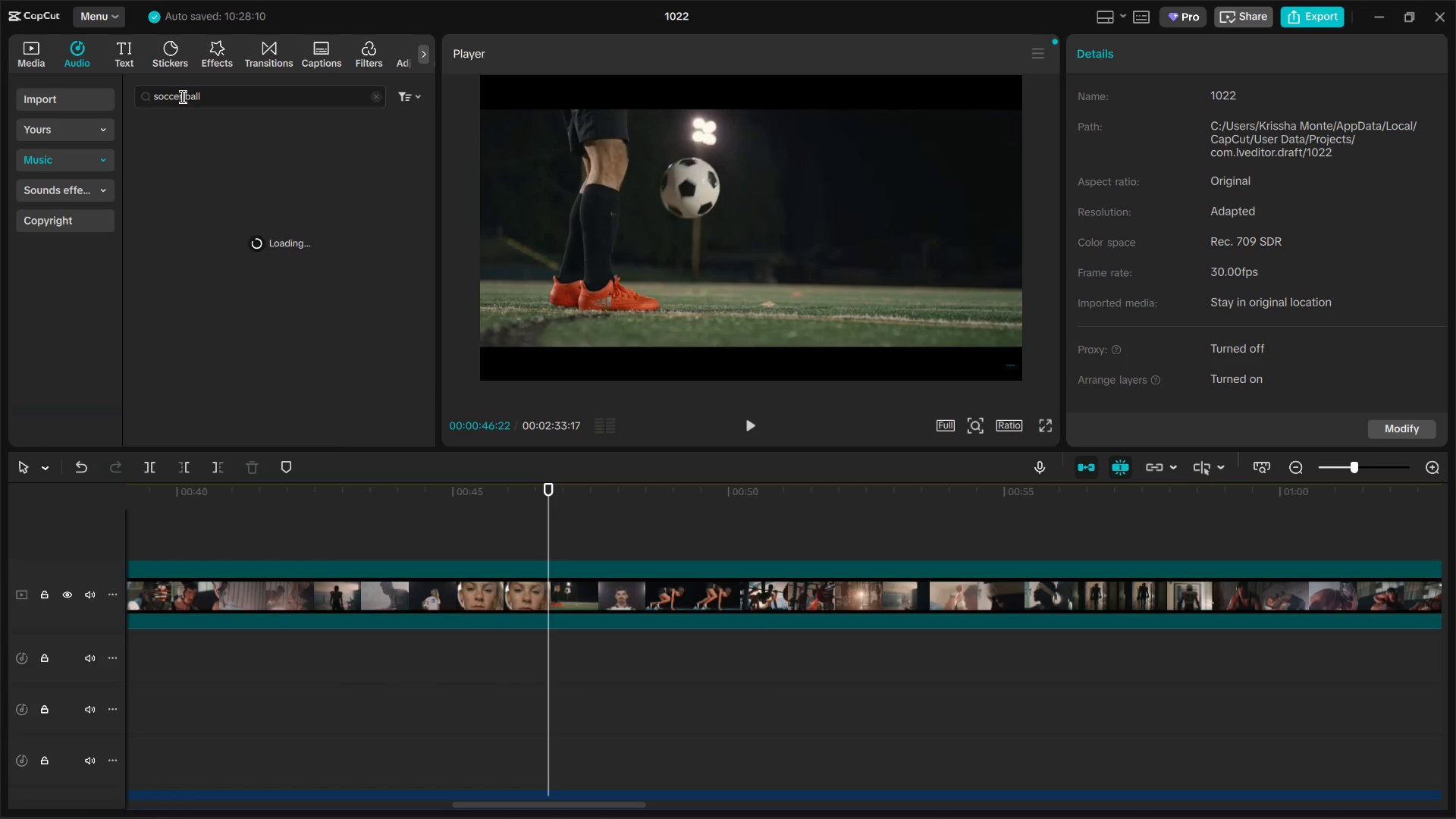 
mouse_move([284, 149])
 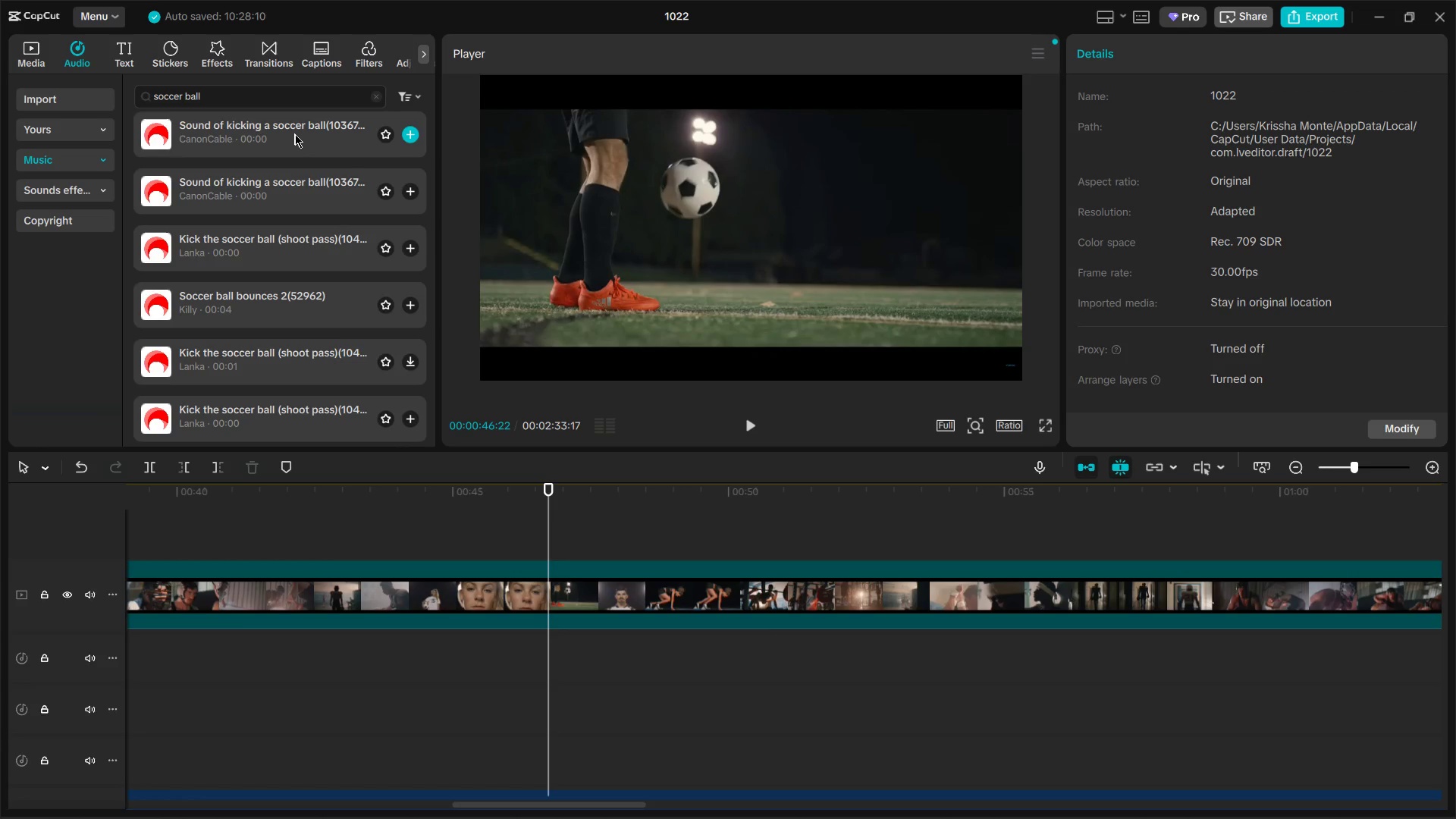 
left_click_drag(start_coordinate=[294, 133], to_coordinate=[298, 140])
 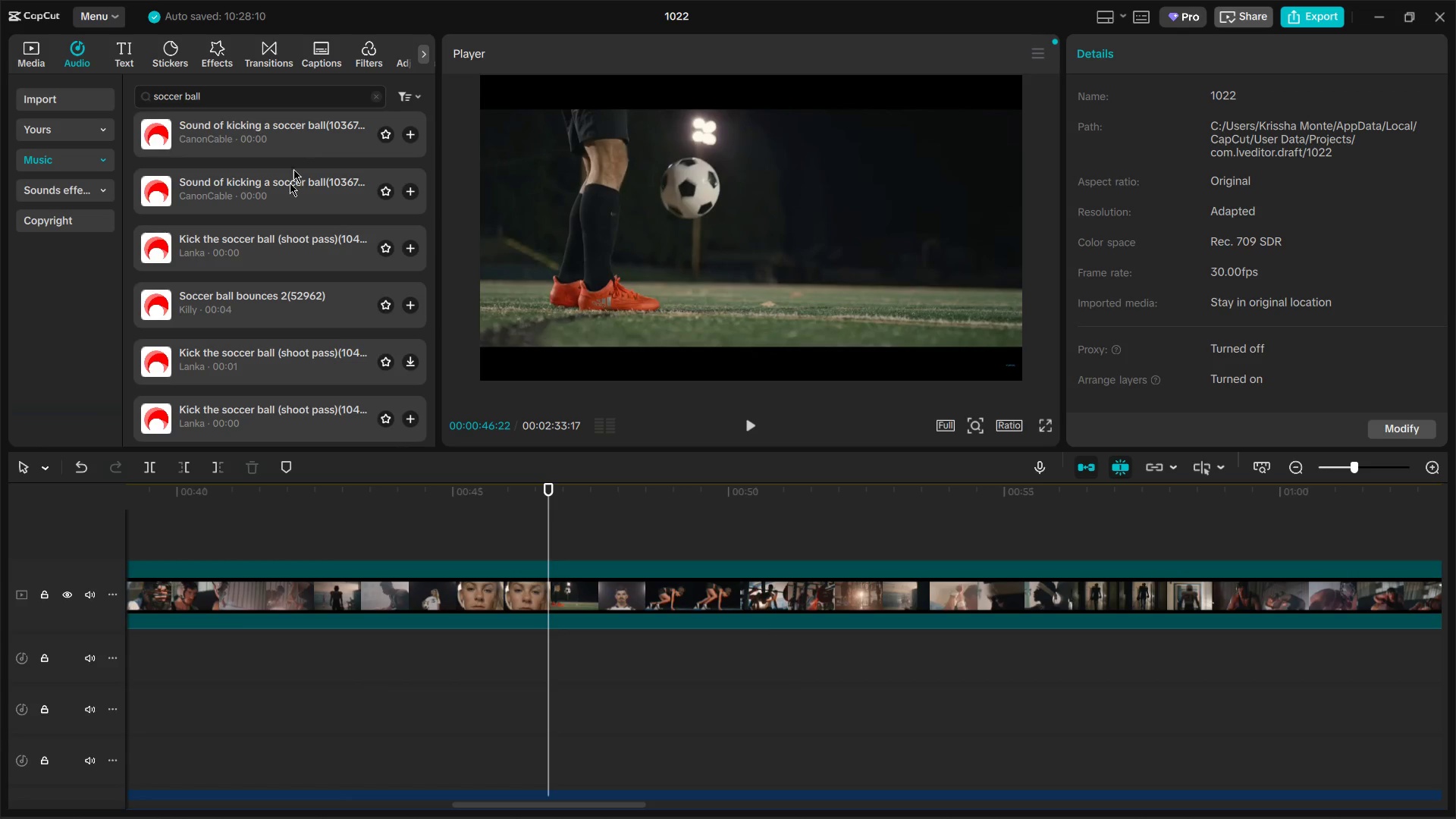 
left_click([282, 196])
 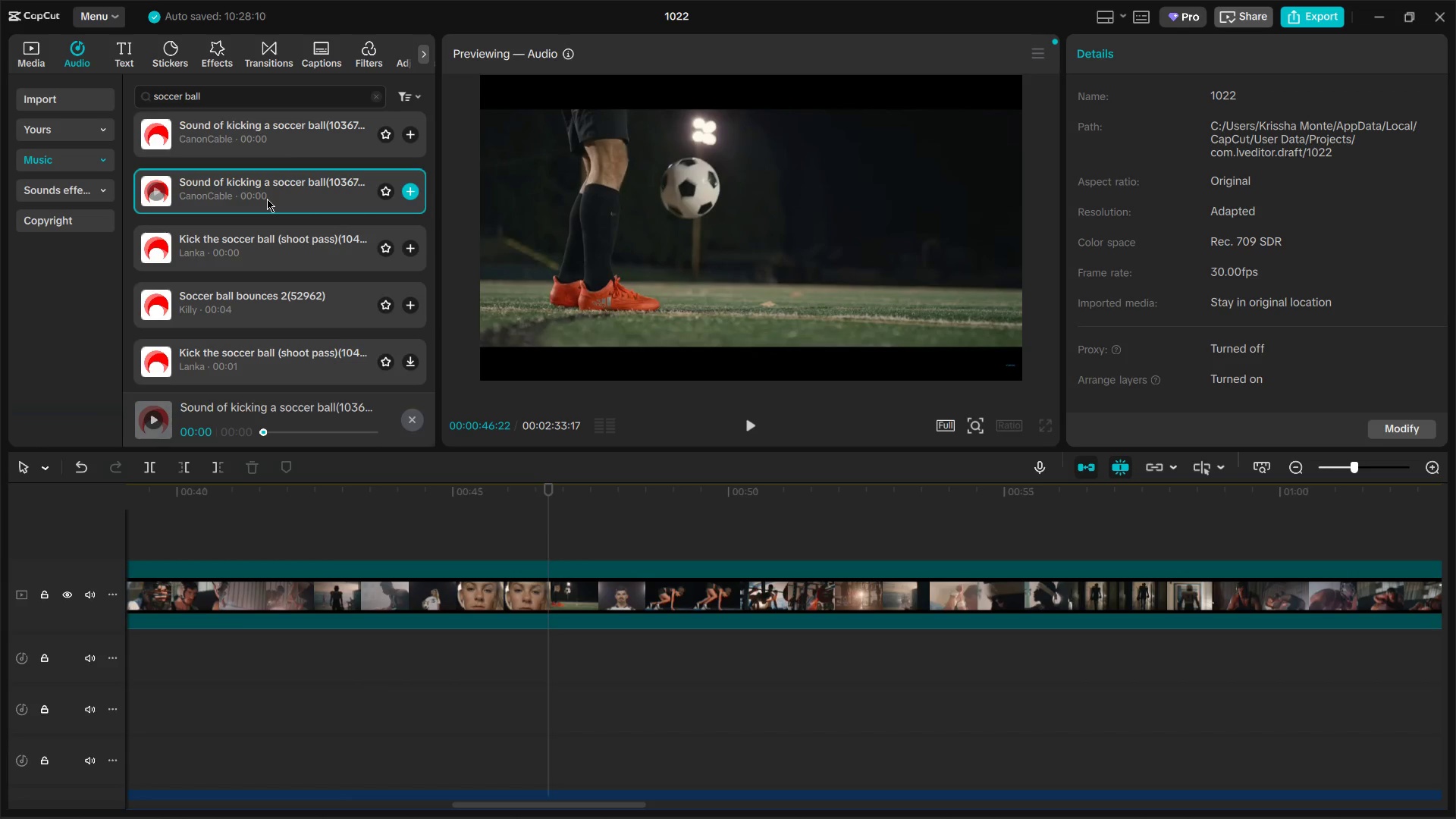 
left_click_drag(start_coordinate=[266, 199], to_coordinate=[545, 657])
 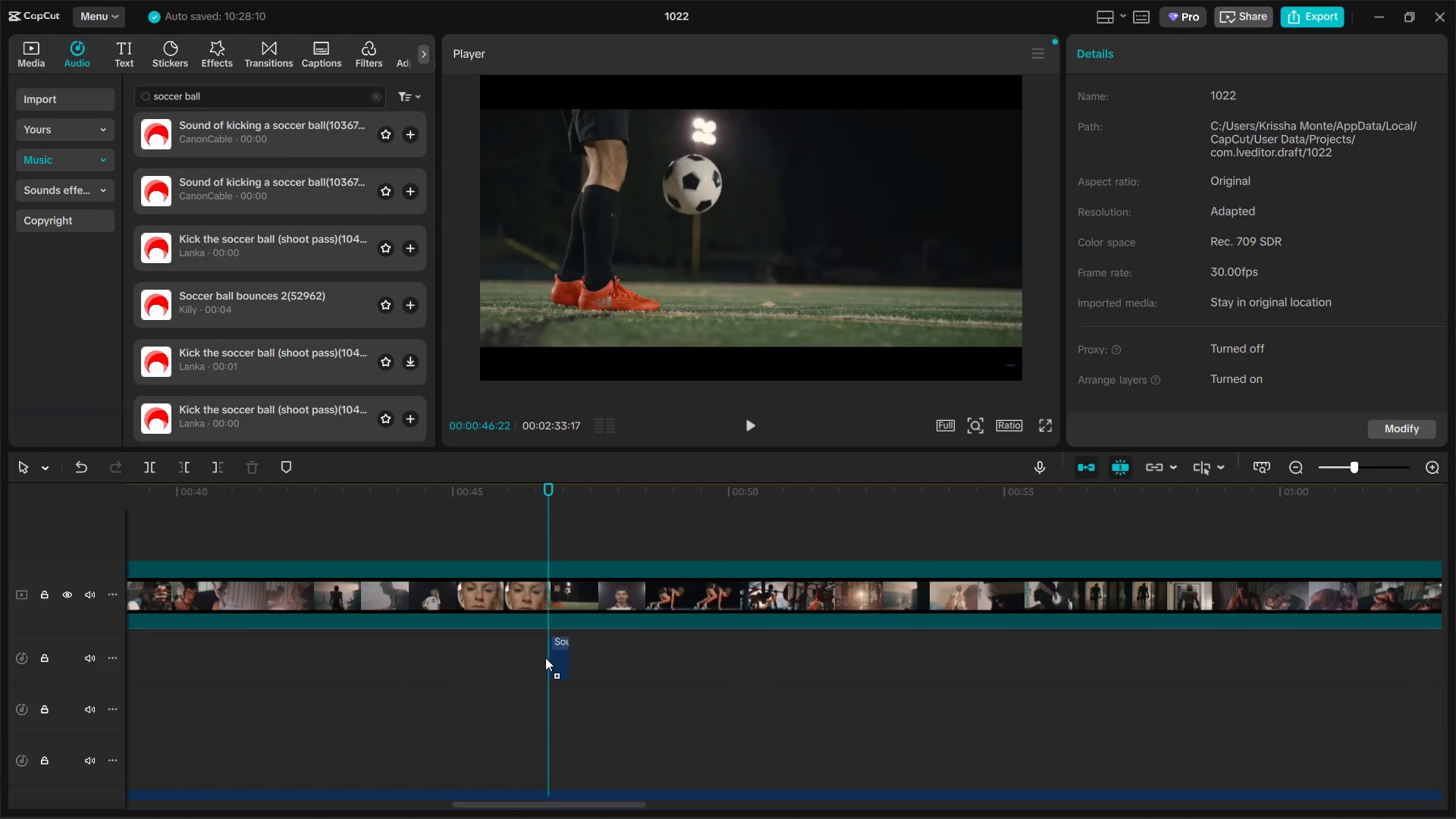 
left_click_drag(start_coordinate=[545, 657], to_coordinate=[539, 654])
 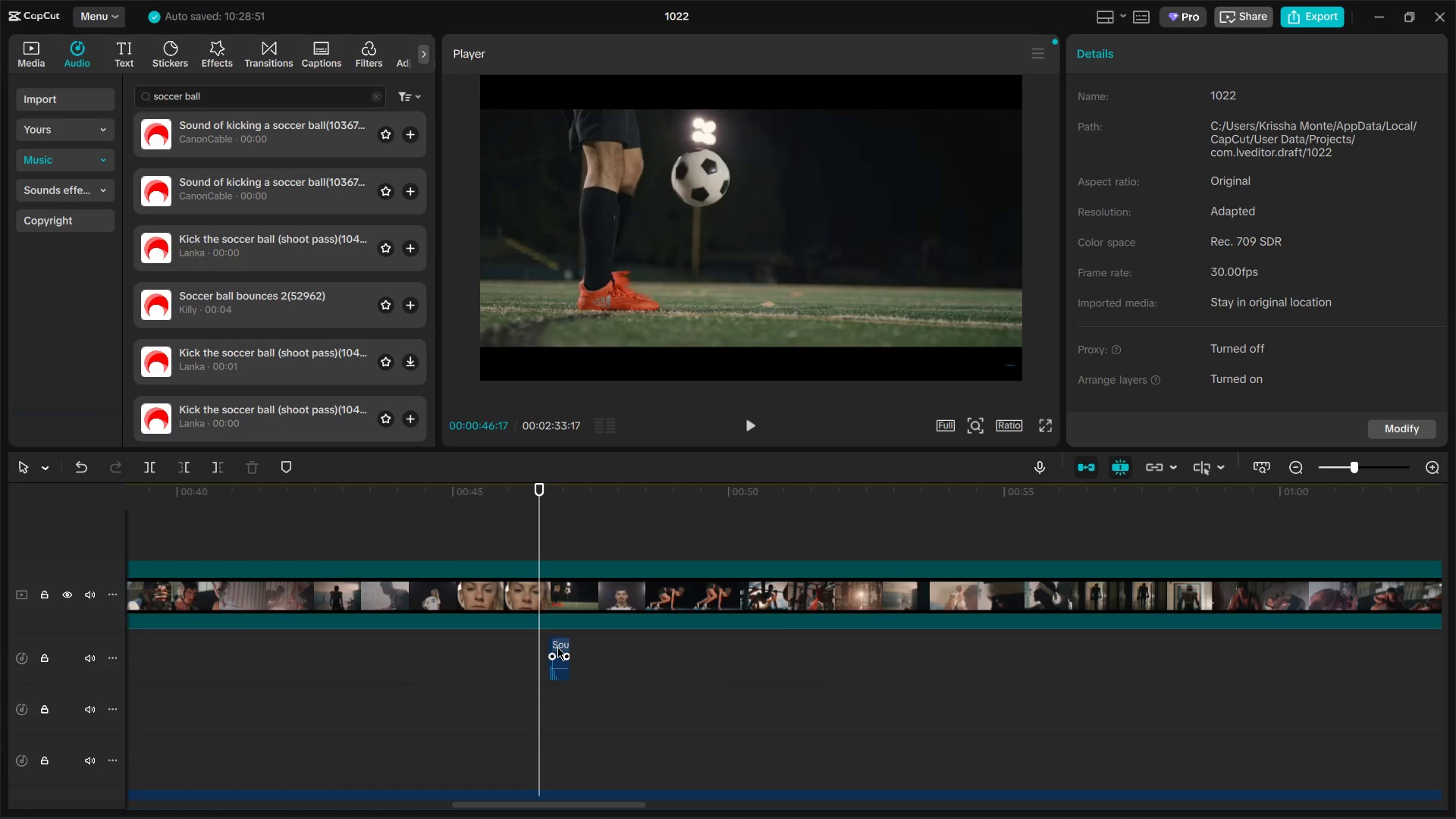 
scroll: coordinate [570, 633], scroll_direction: up, amount: 6.0
 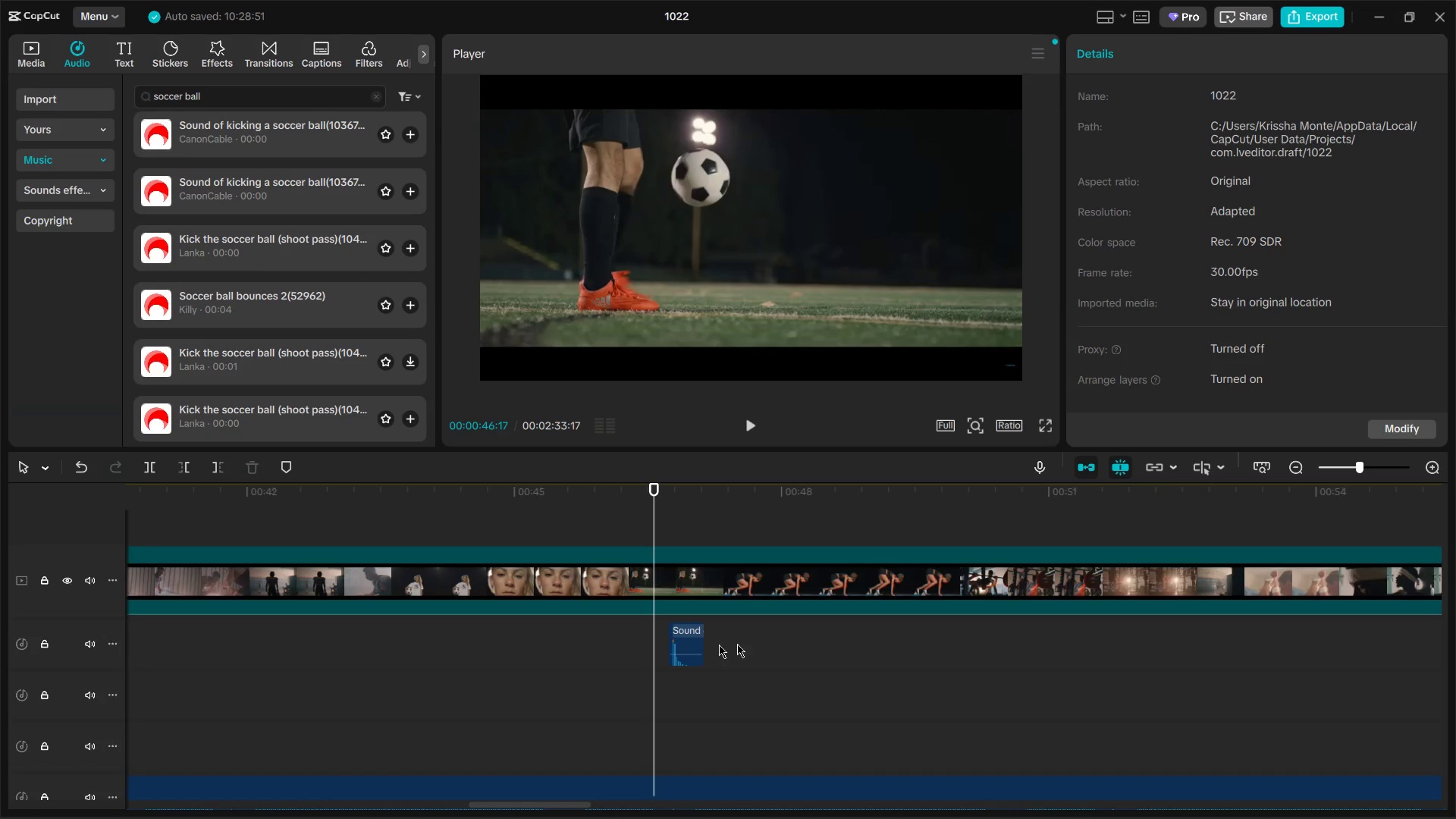 
hold_key(key=ControlLeft, duration=0.38)
 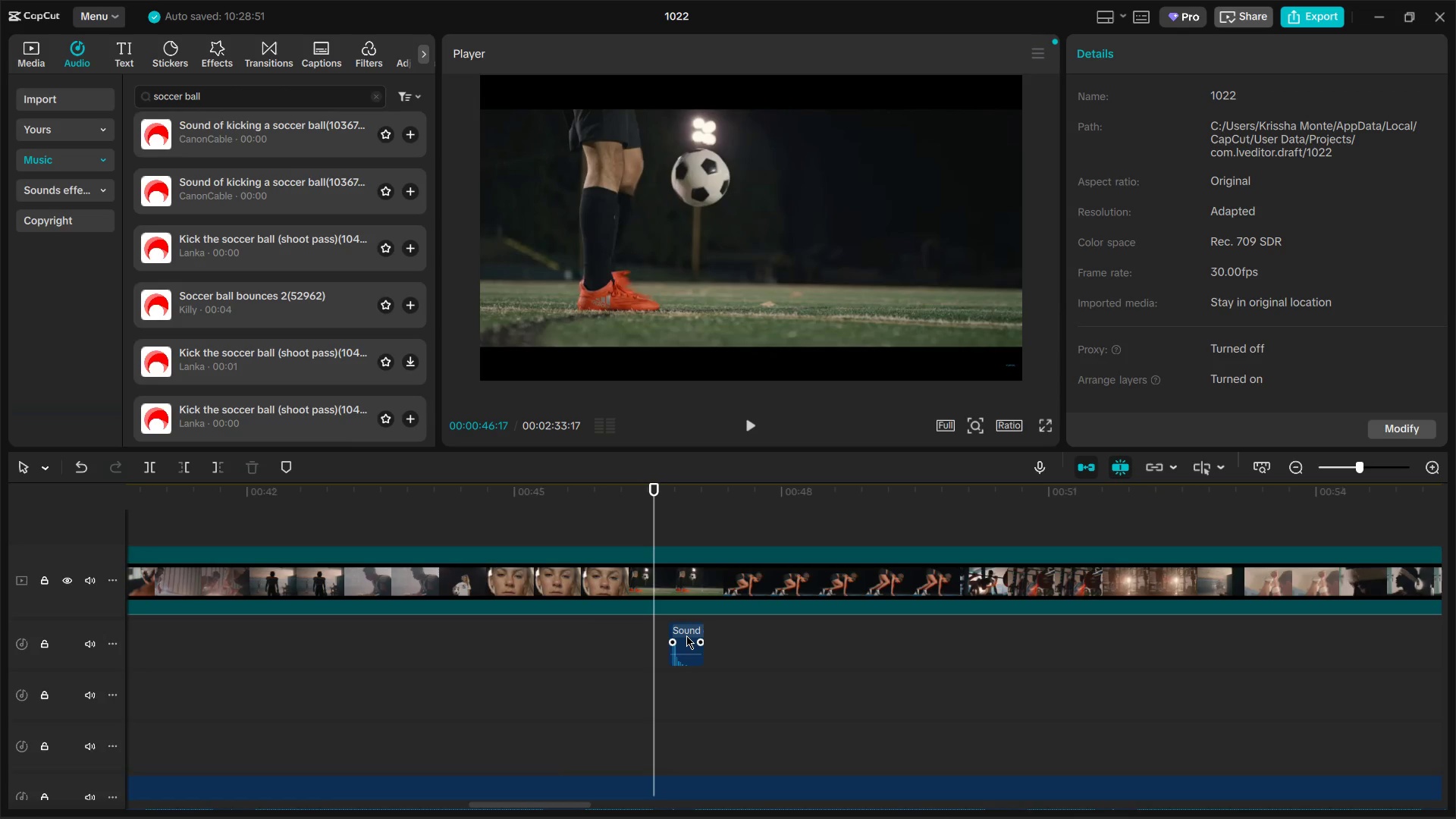 
left_click_drag(start_coordinate=[689, 635], to_coordinate=[667, 635])
 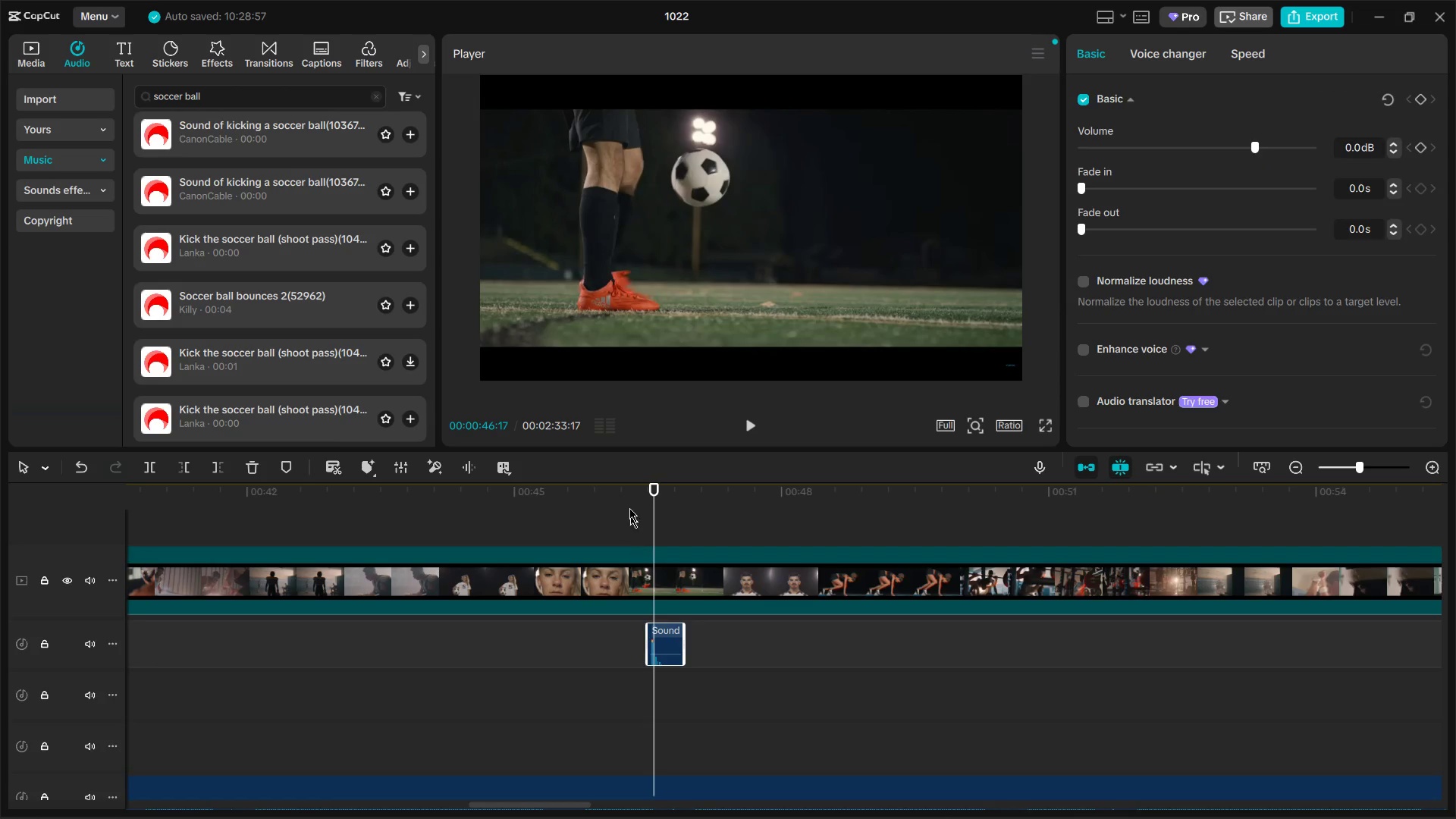 
left_click([629, 506])
 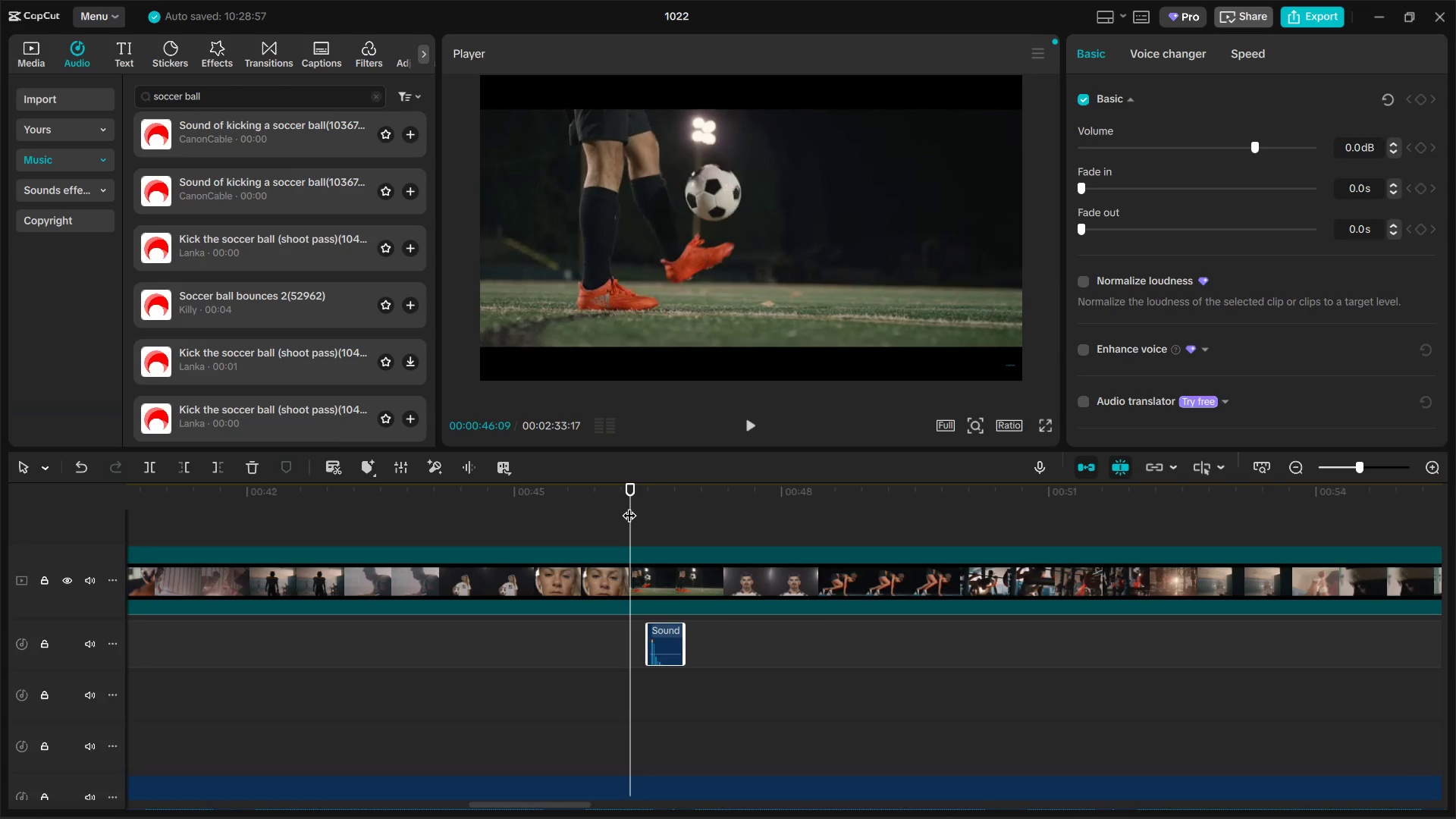 
key(Space)
 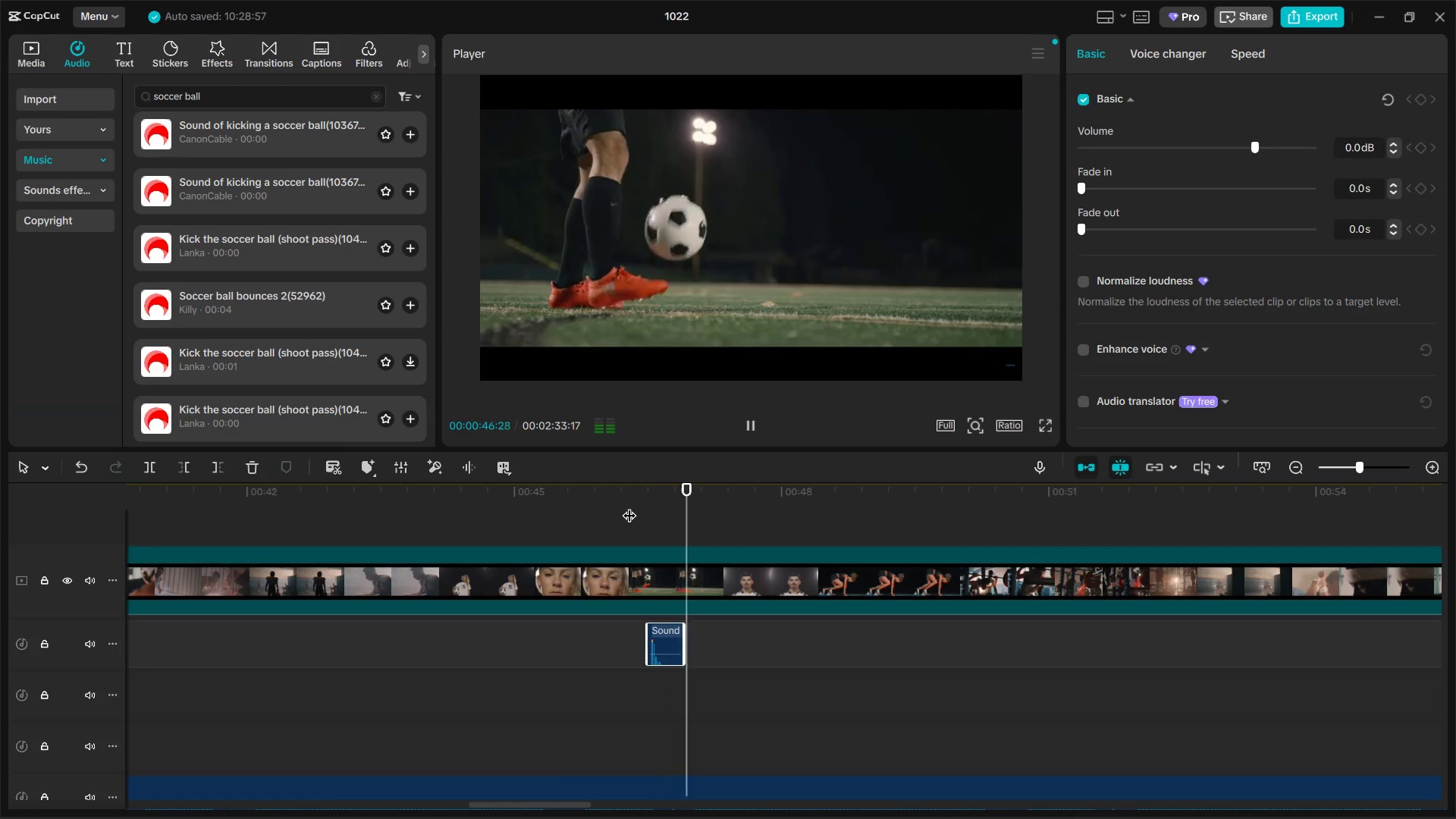 
key(Space)
 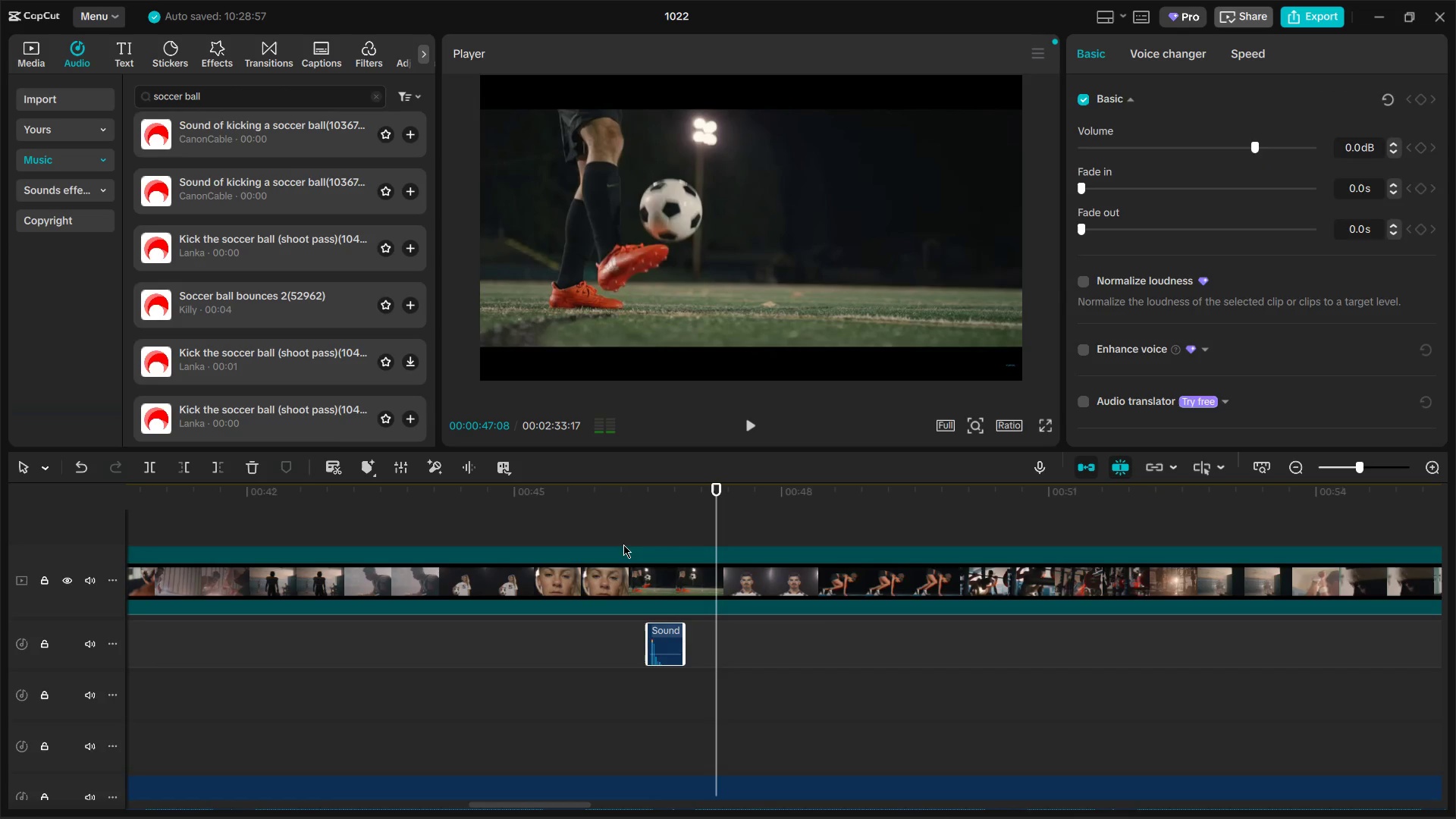 
key(Control+C)
 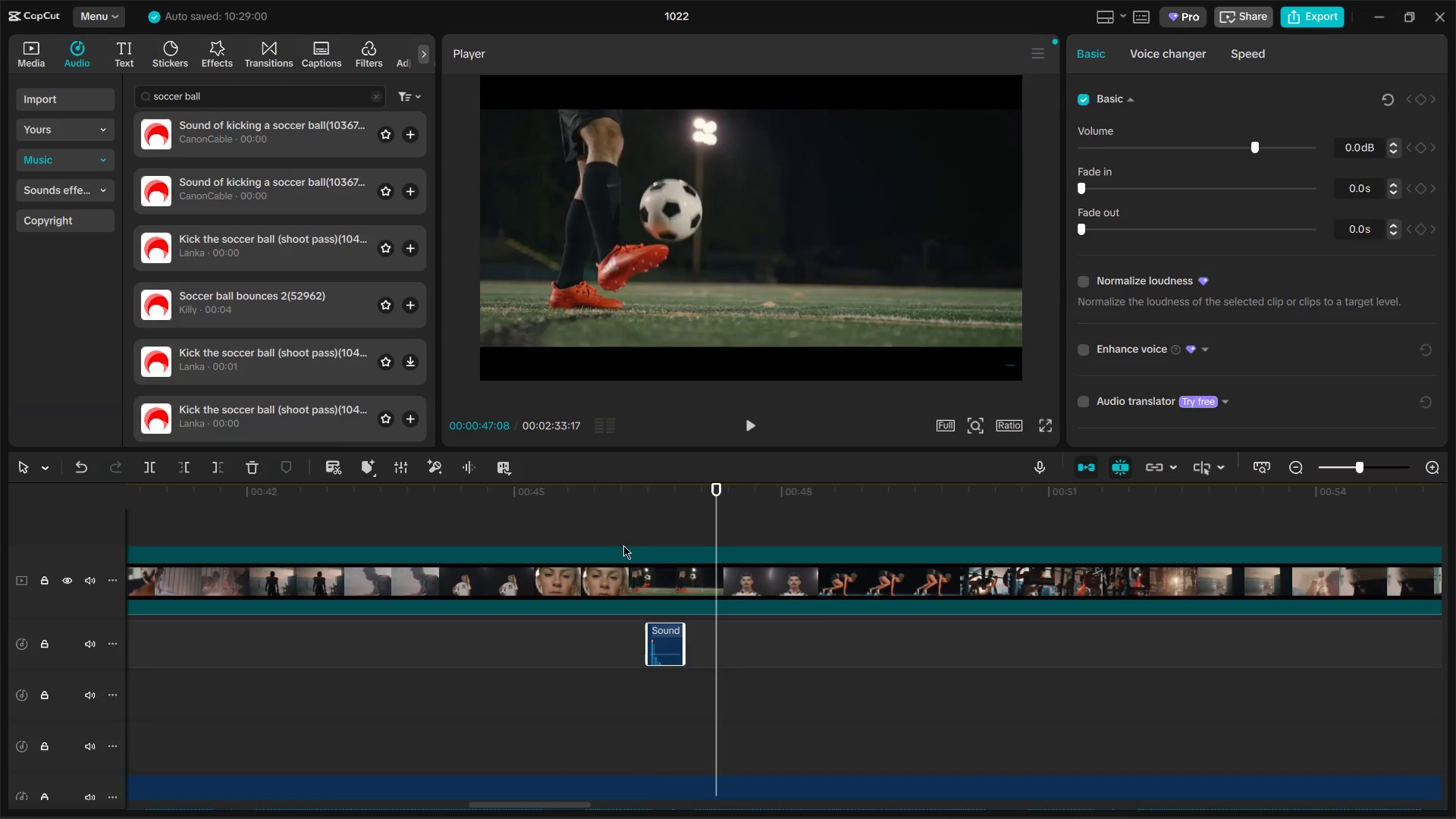 
key(Control+V)
 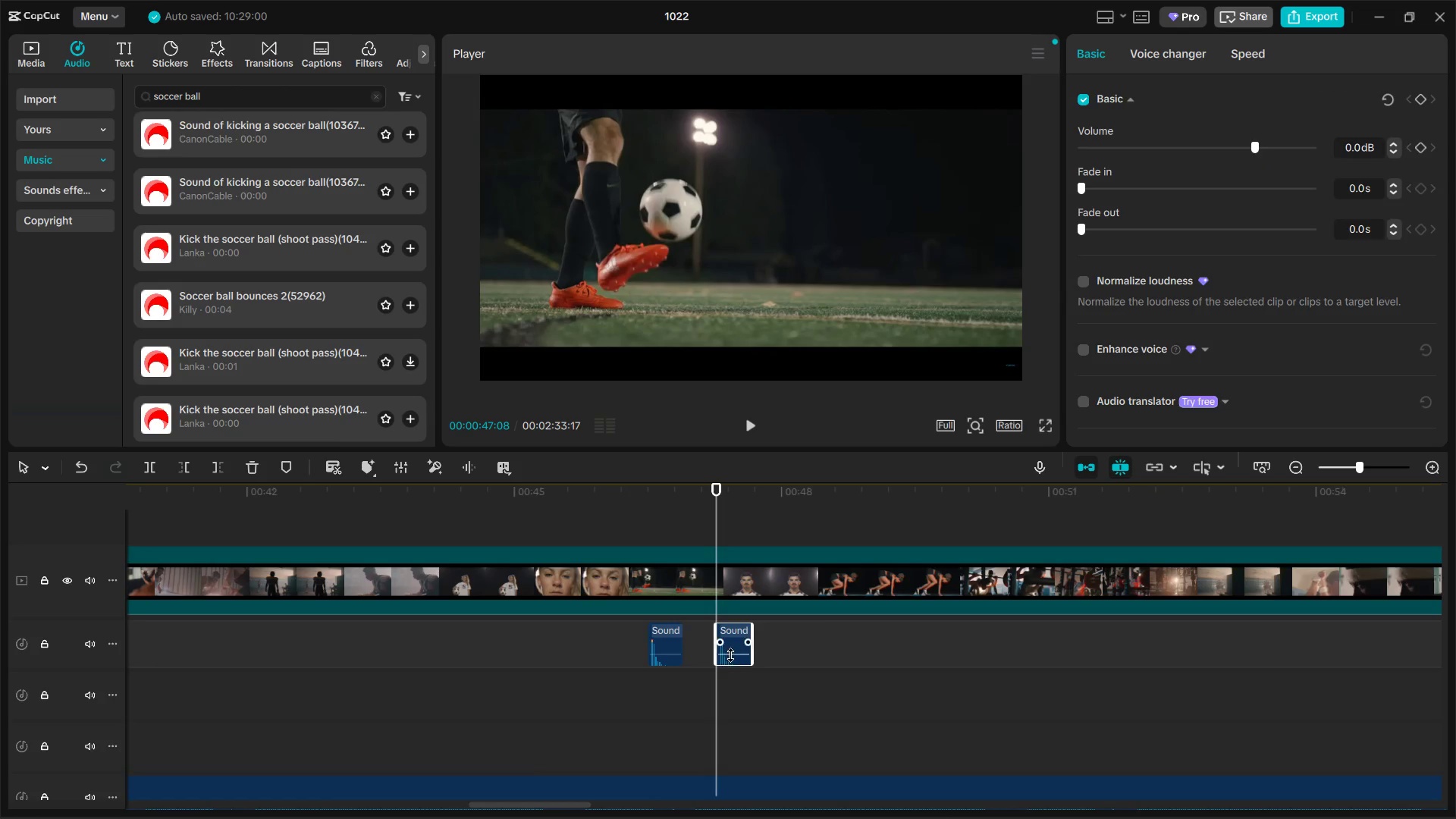 
left_click_drag(start_coordinate=[731, 648], to_coordinate=[685, 684])
 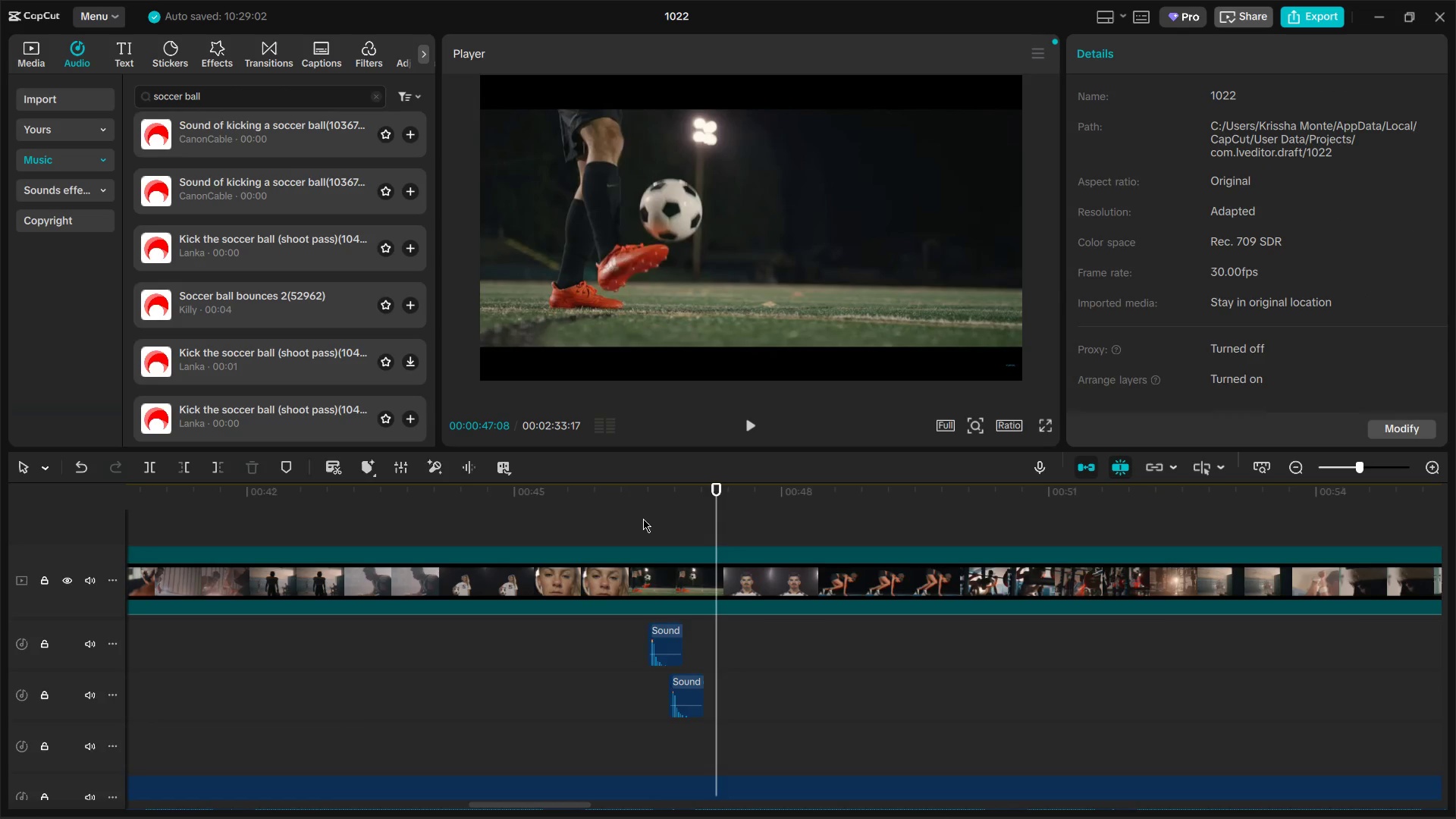 
key(Space)
 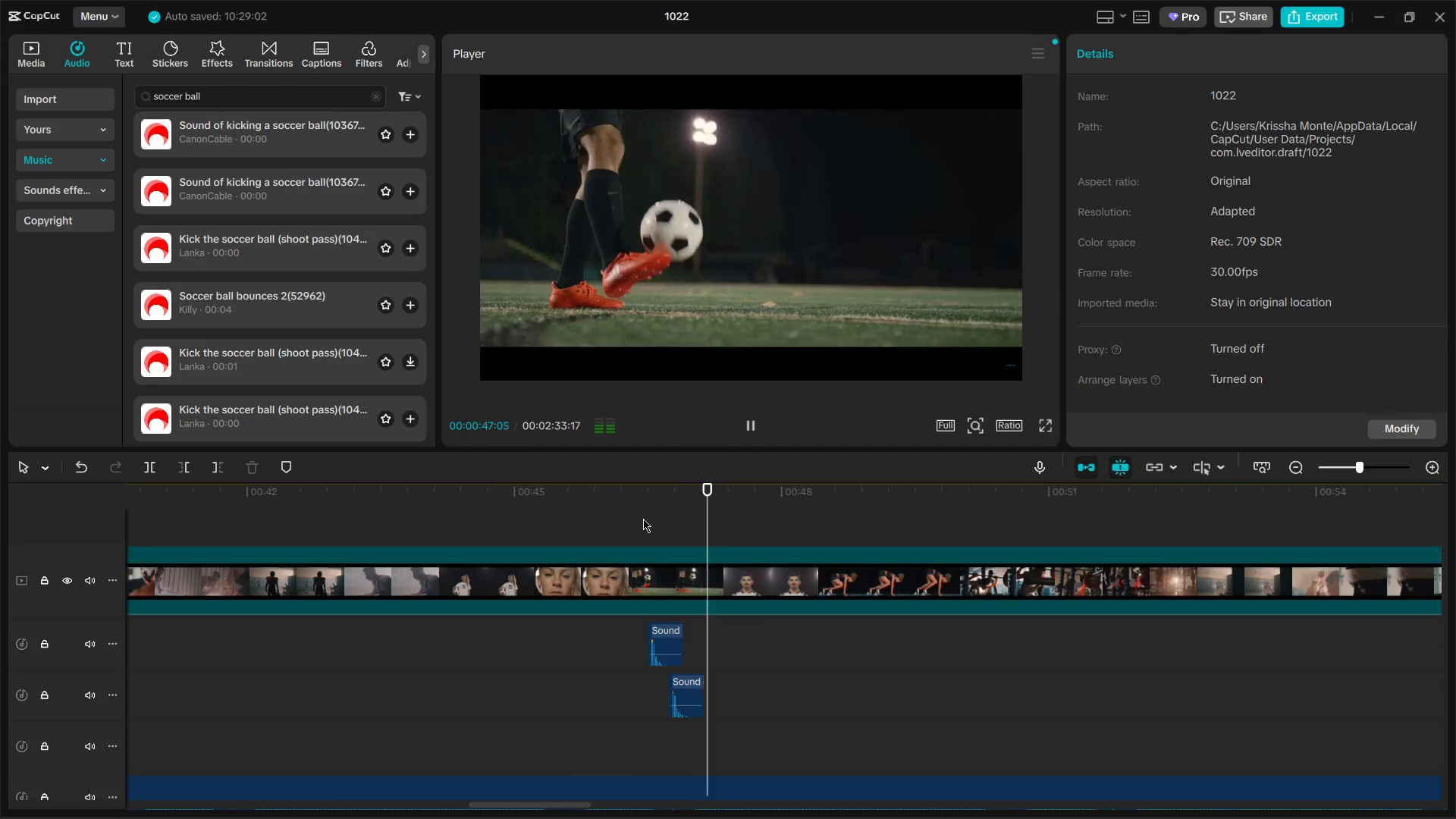 
key(Space)
 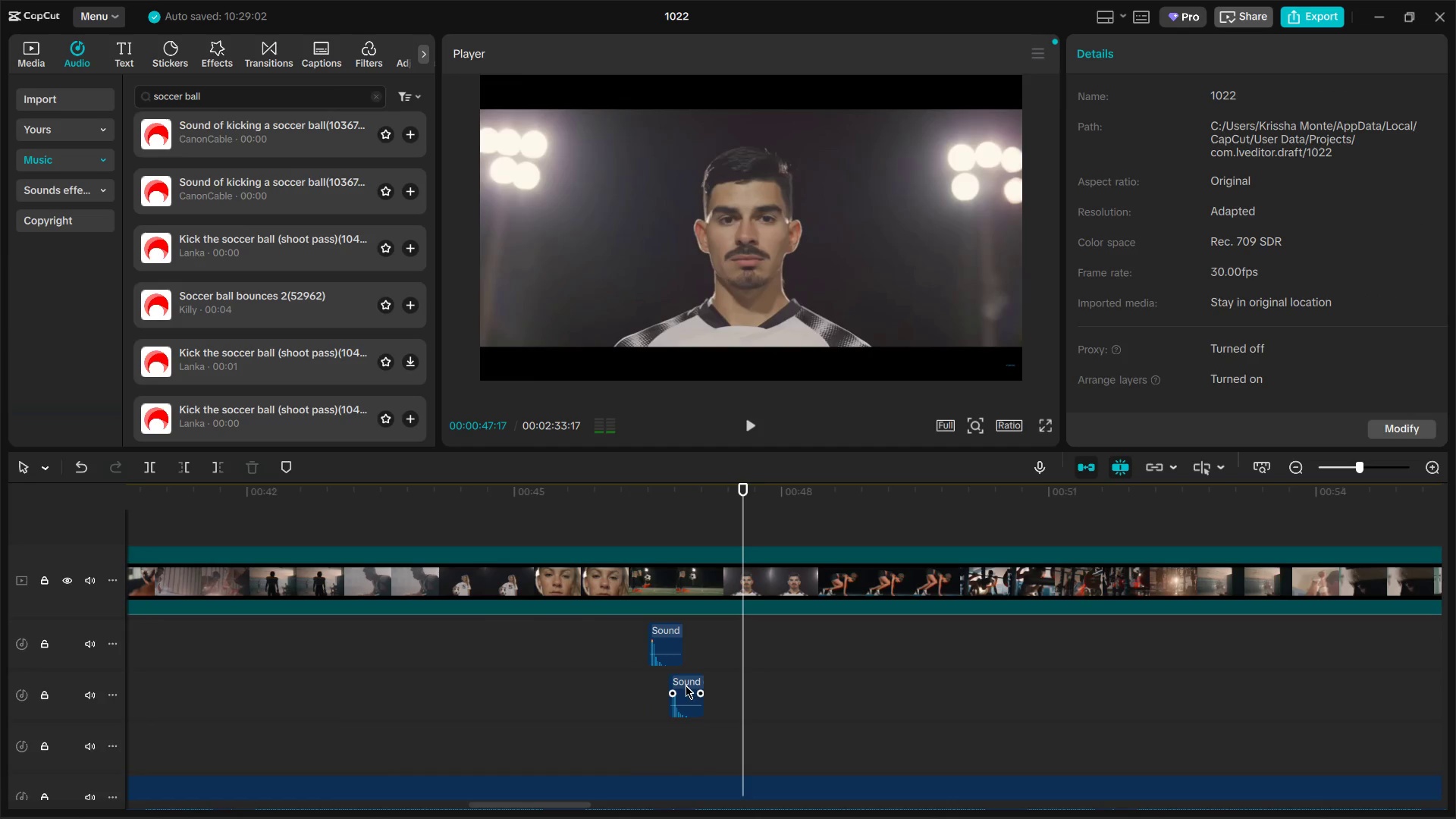 
left_click_drag(start_coordinate=[685, 686], to_coordinate=[699, 687])
 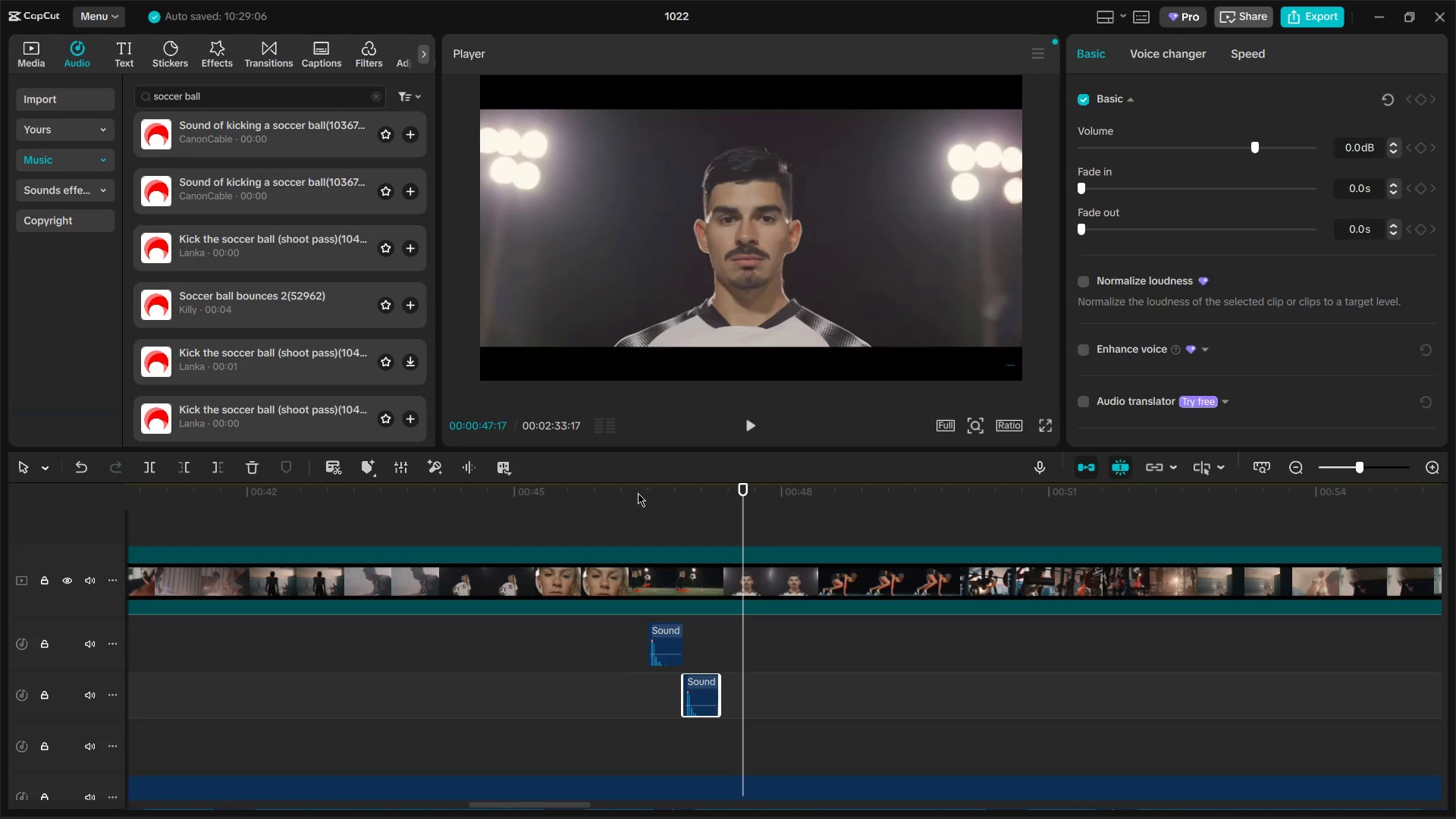 
left_click([638, 493])
 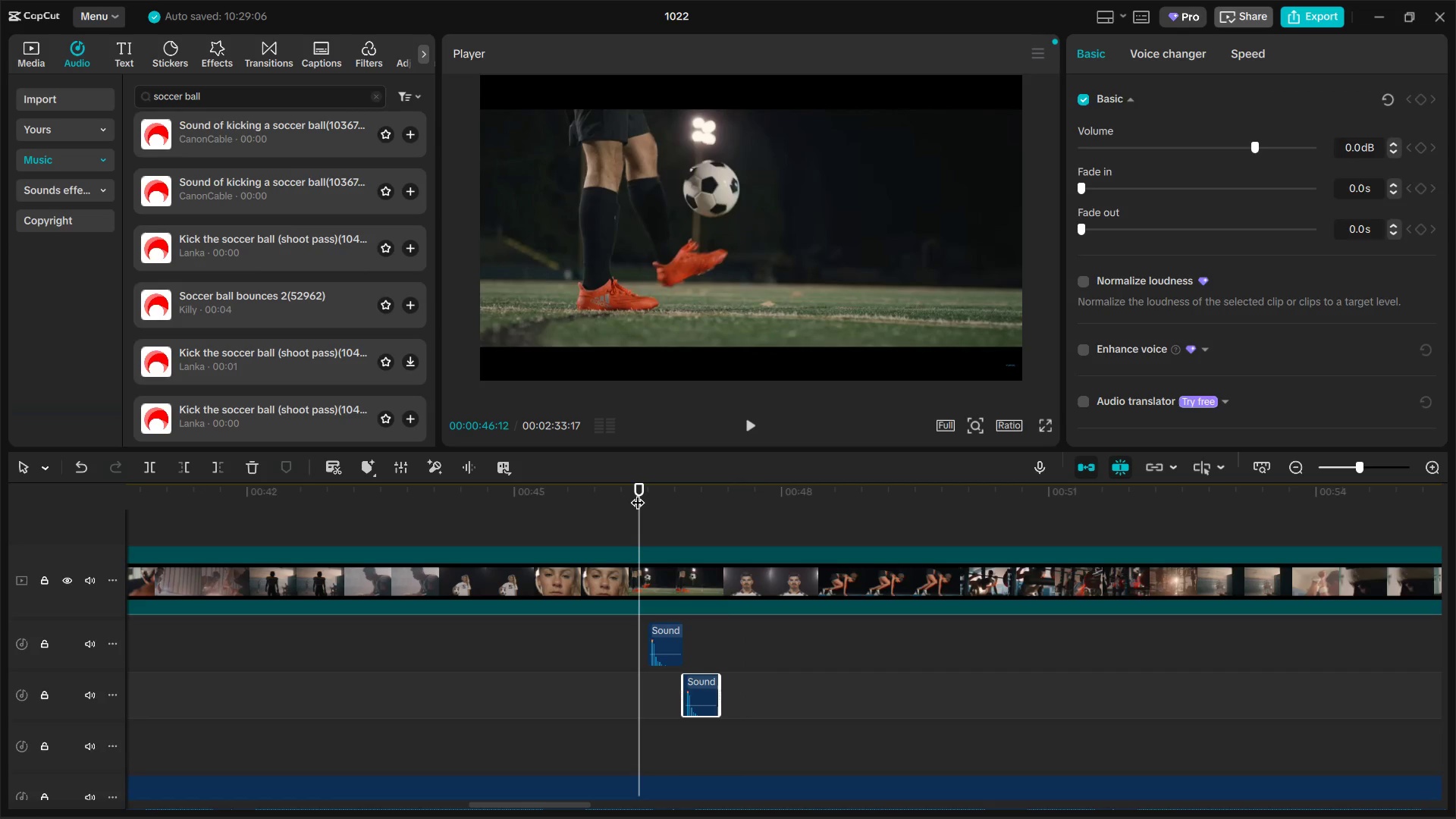 
key(Space)
 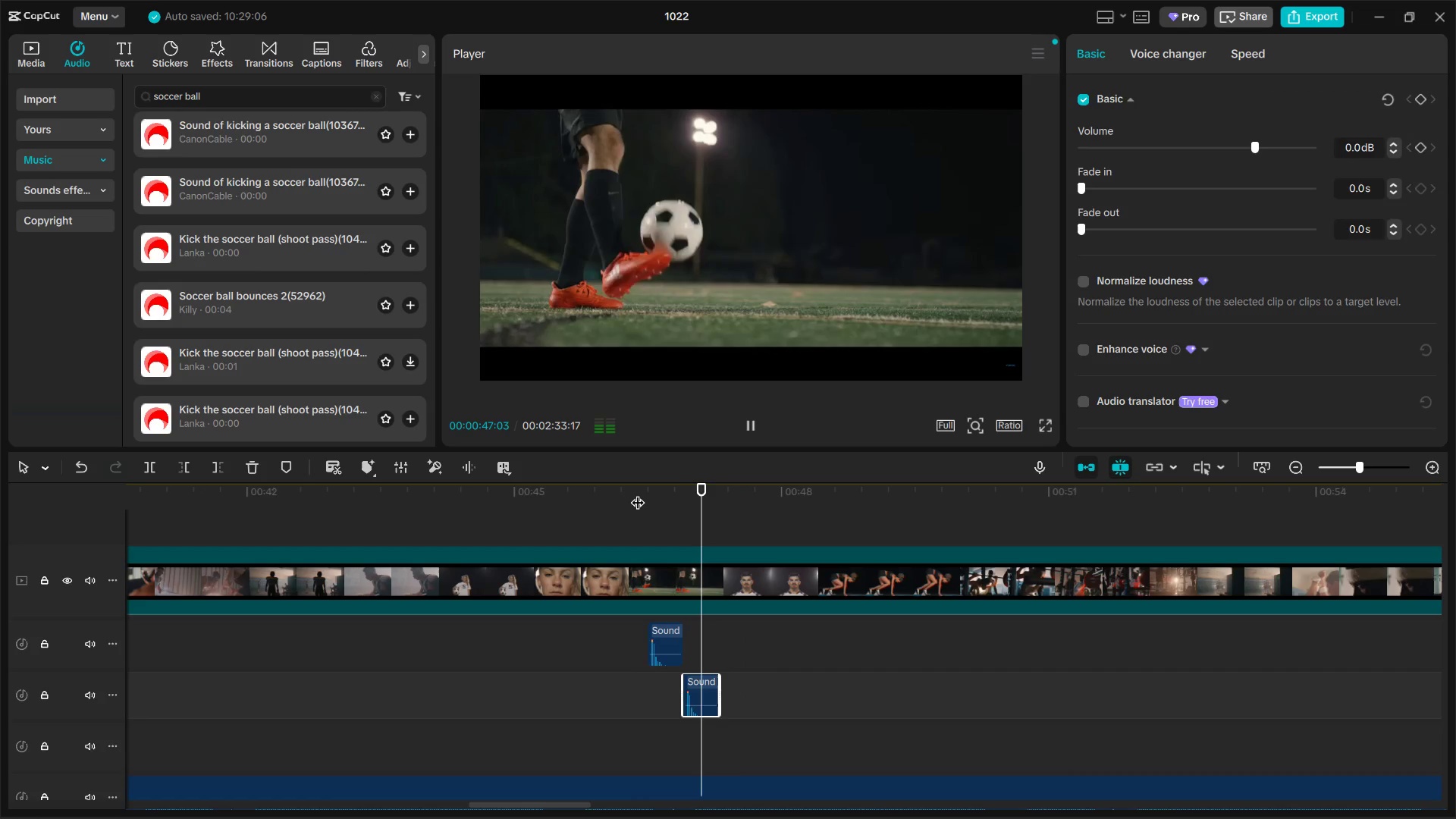 
key(Space)
 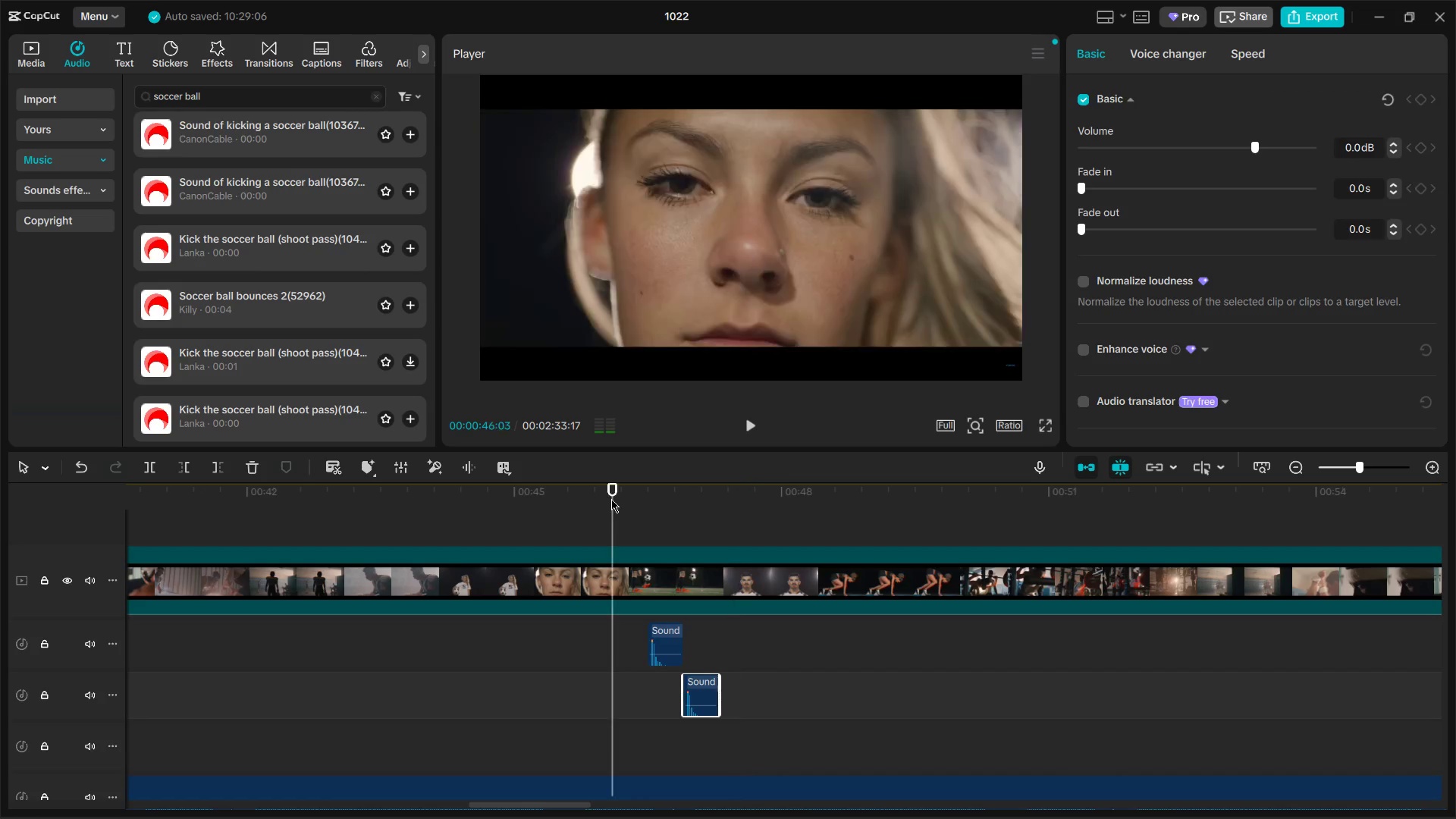 
key(Space)
 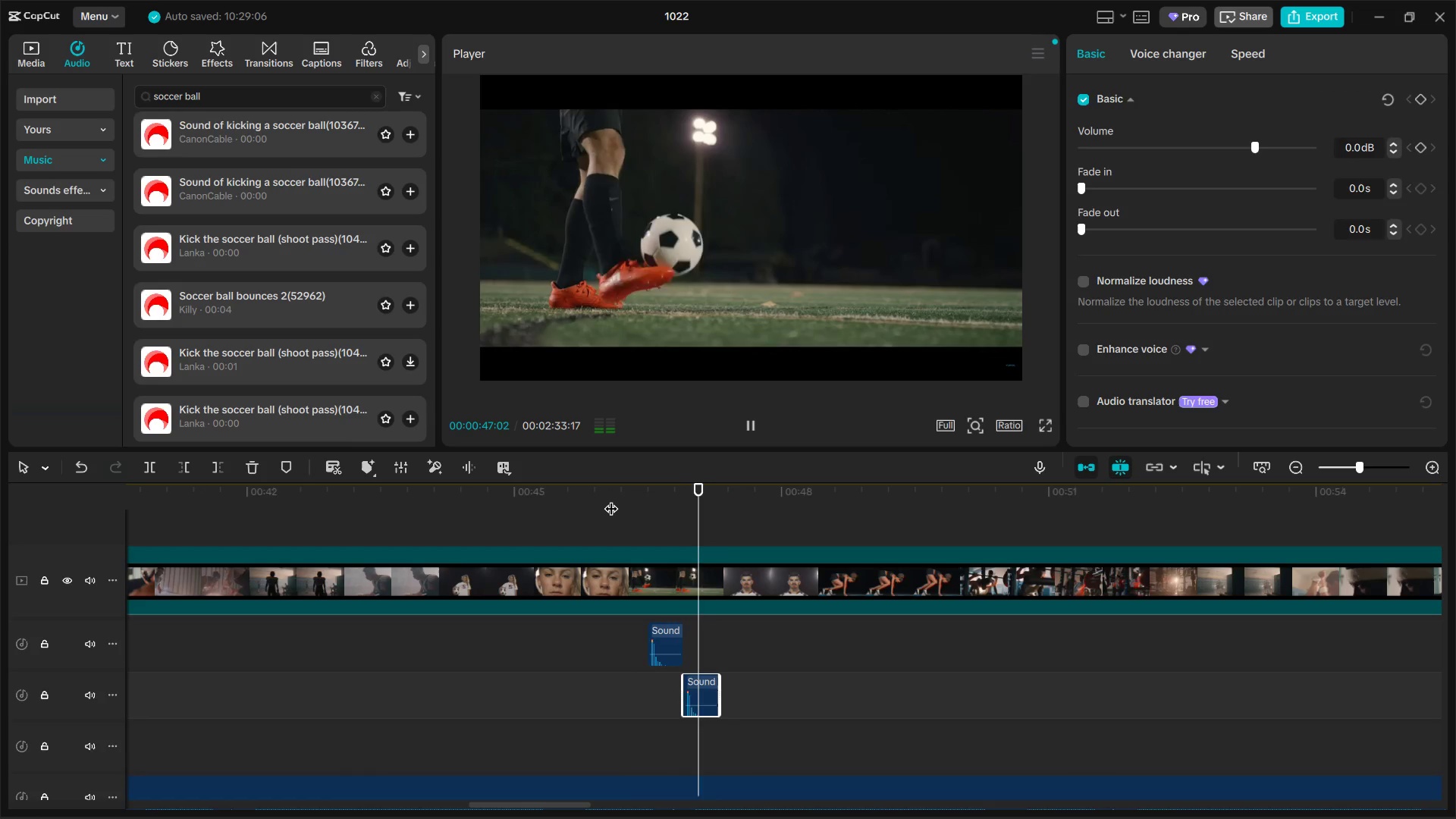 
key(Space)
 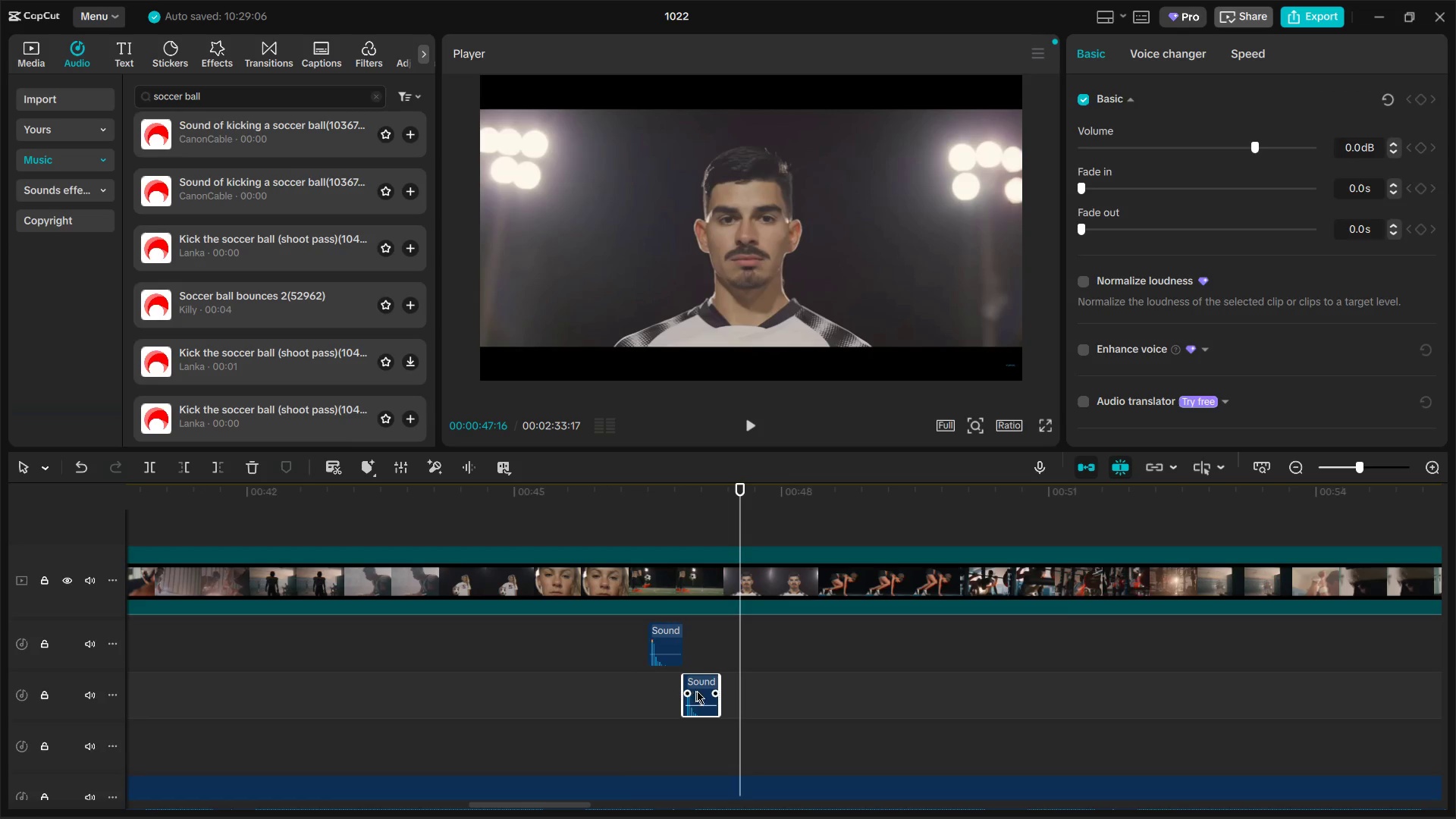 
left_click_drag(start_coordinate=[698, 690], to_coordinate=[715, 690])
 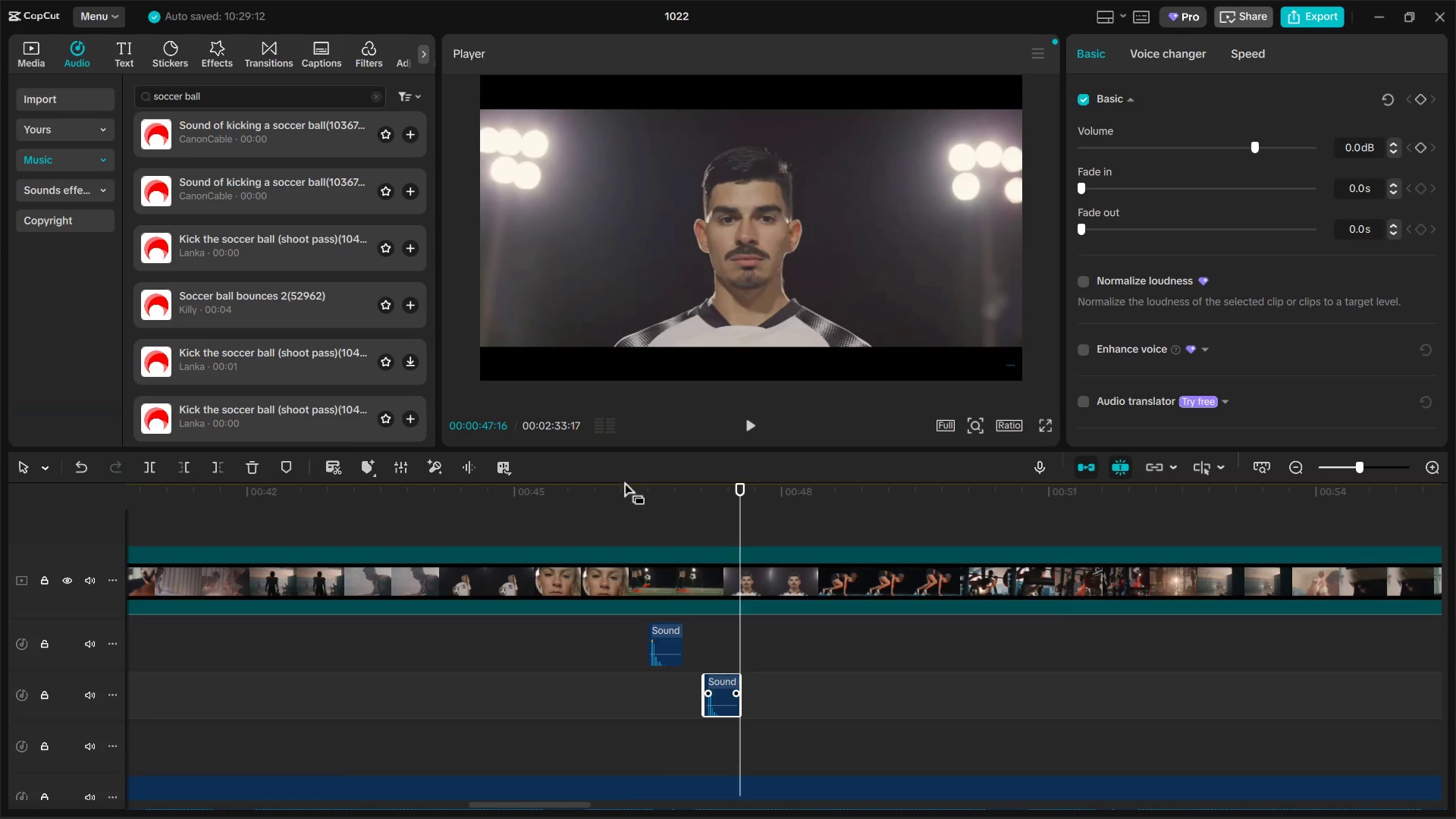 
left_click([619, 485])
 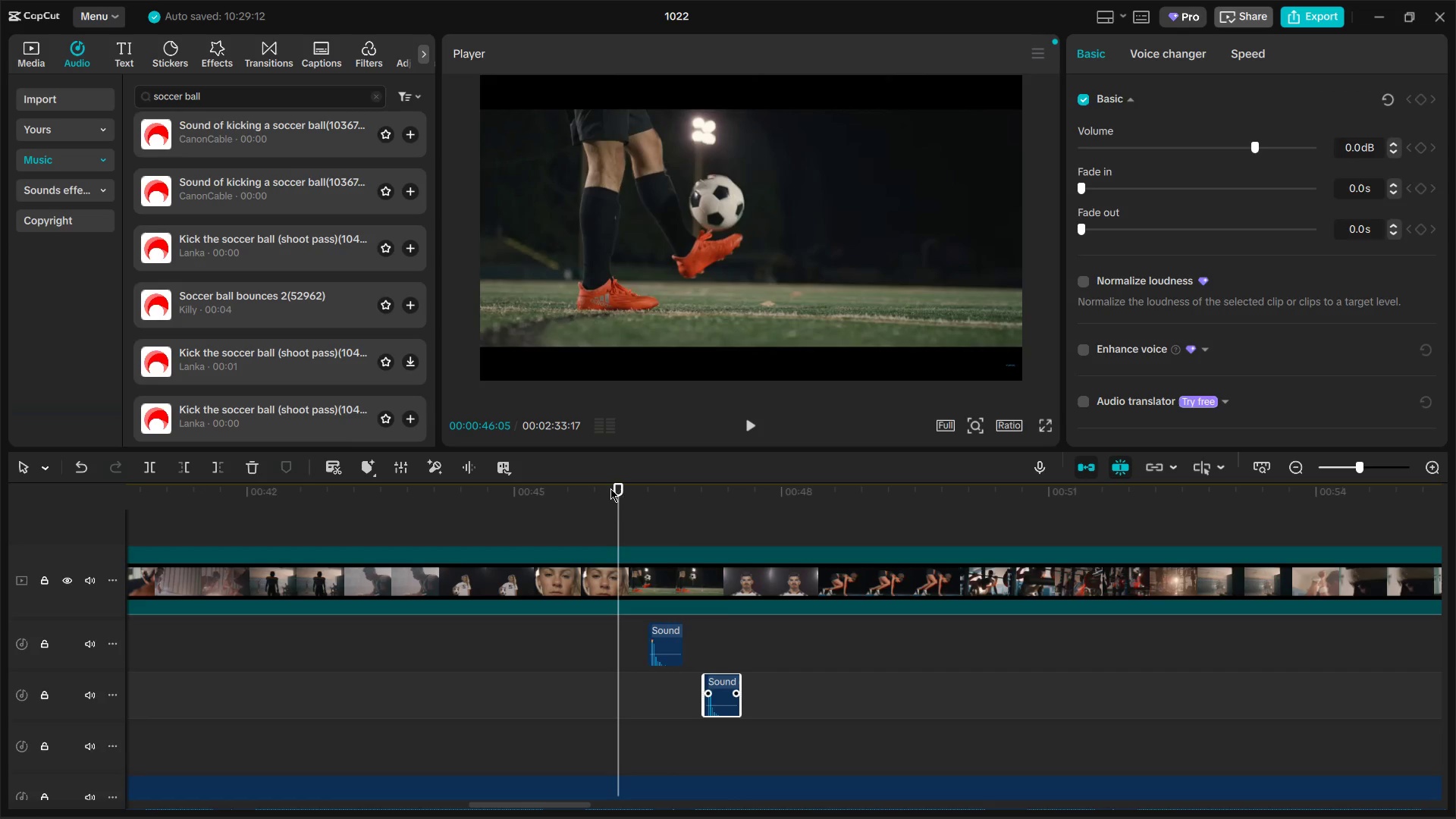 
key(Space)
 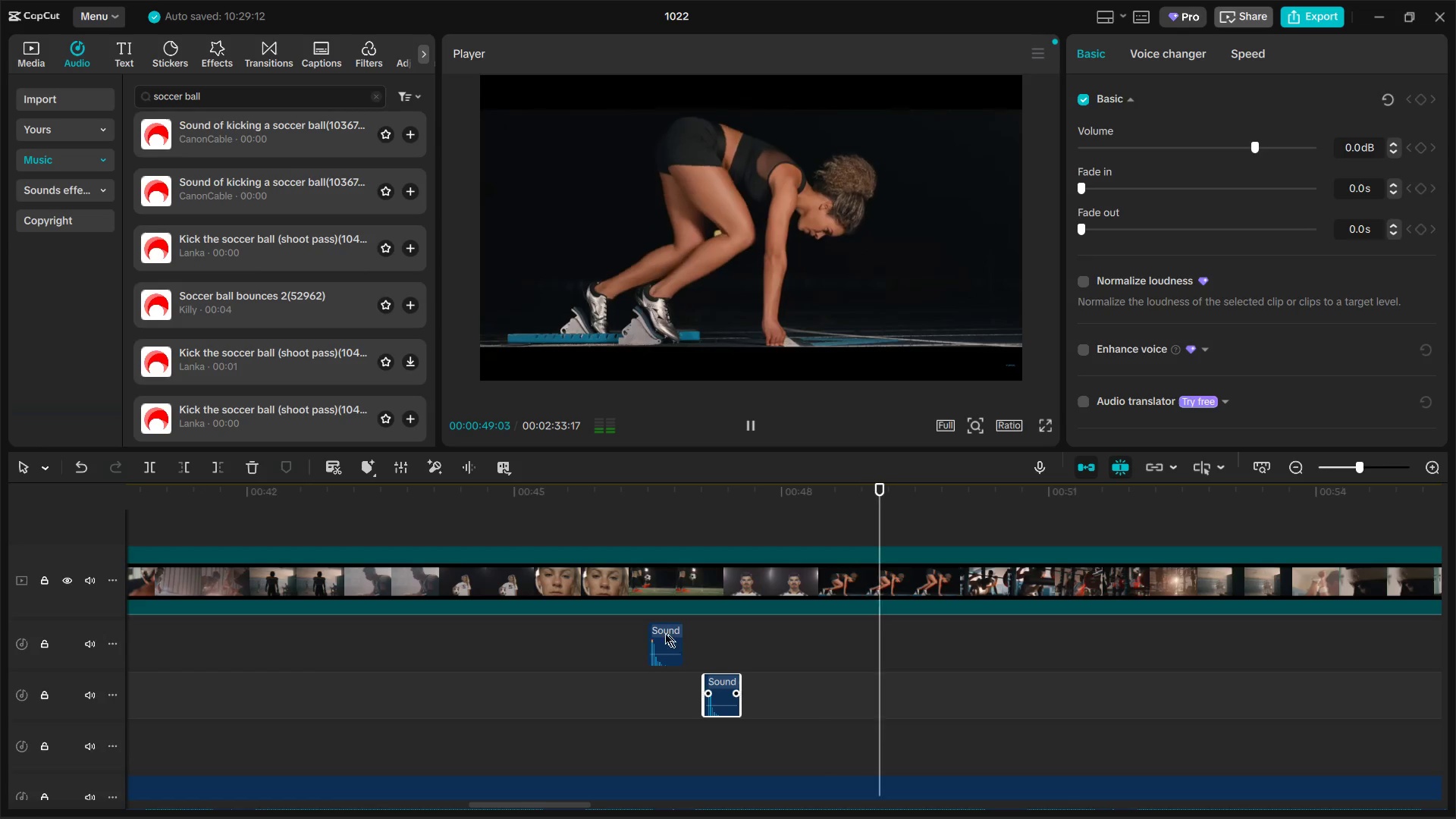 
hold_key(key=ShiftLeft, duration=0.52)
left_click([665, 634])
 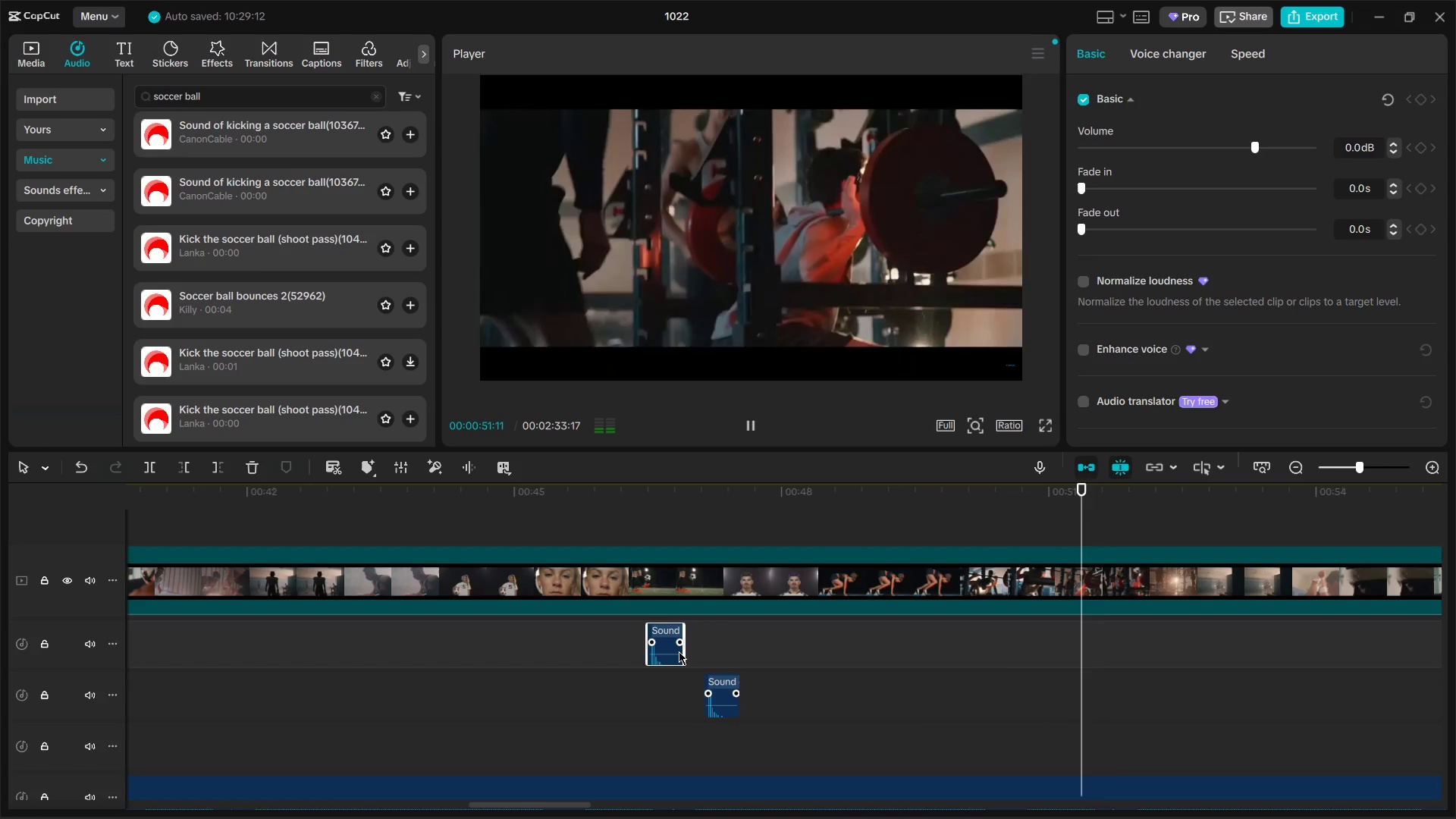 
mouse_move([684, 668])
 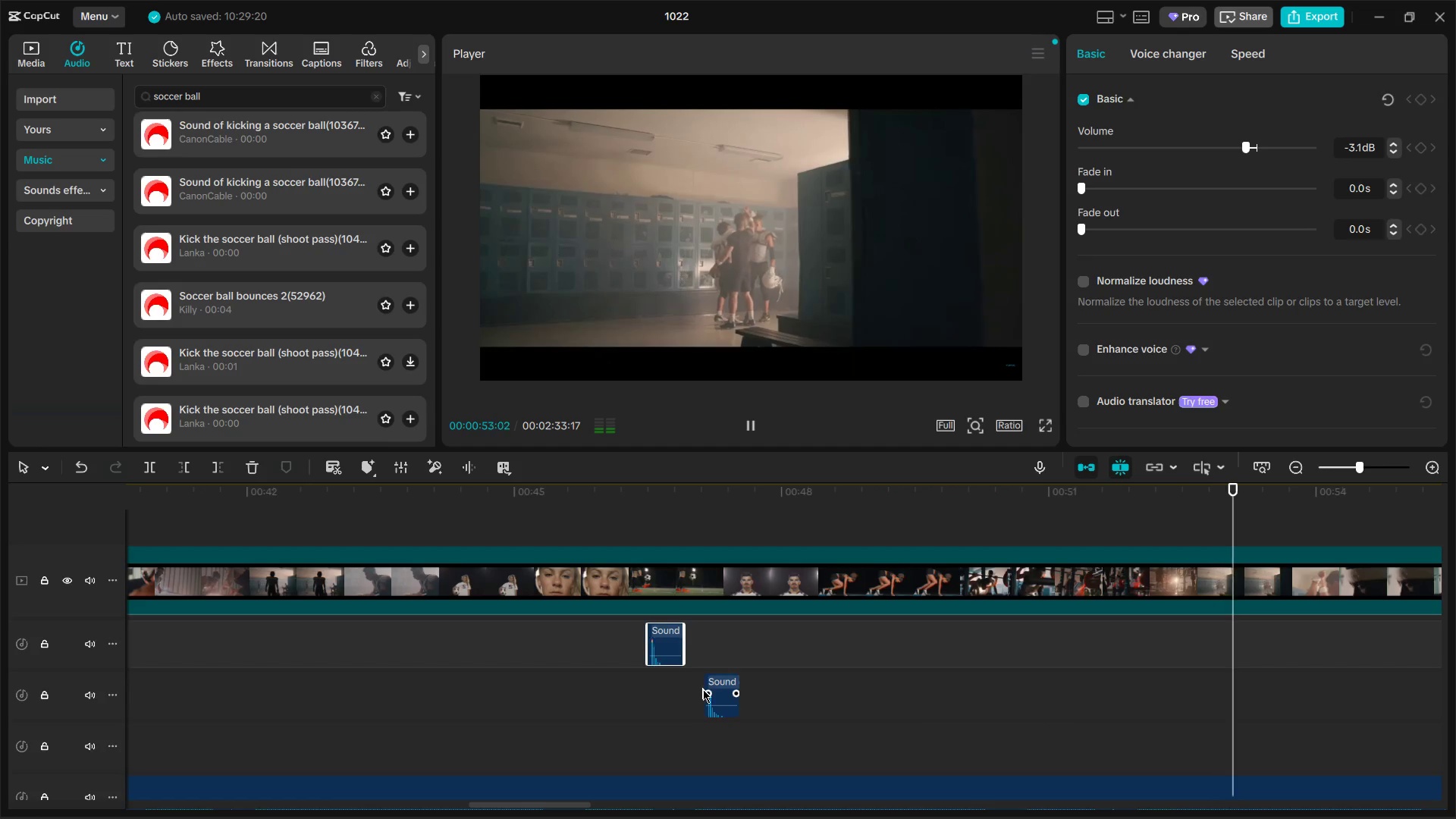 
mouse_move([723, 689])
 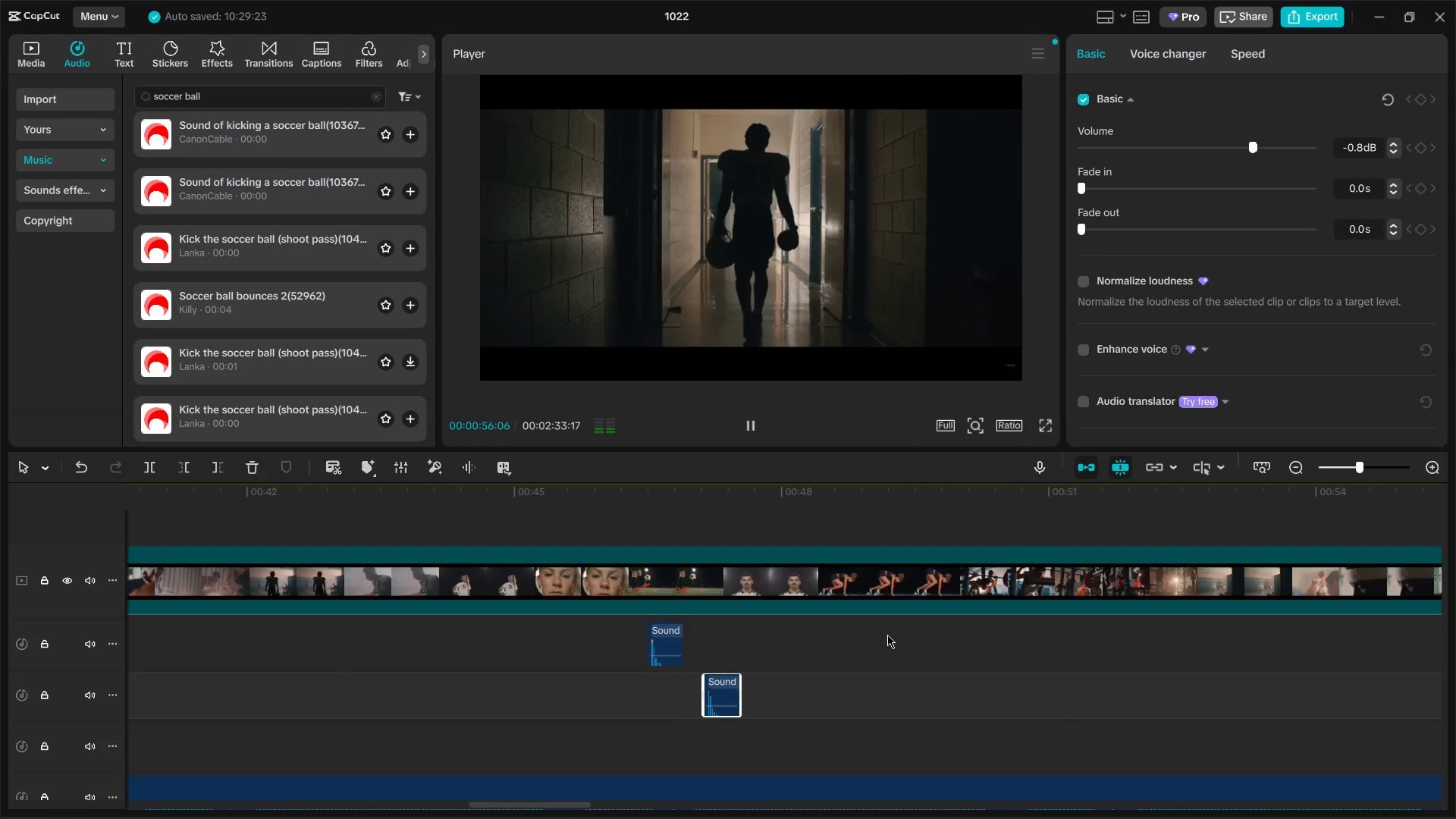 
scroll: coordinate [698, 595], scroll_direction: down, amount: 8.0
 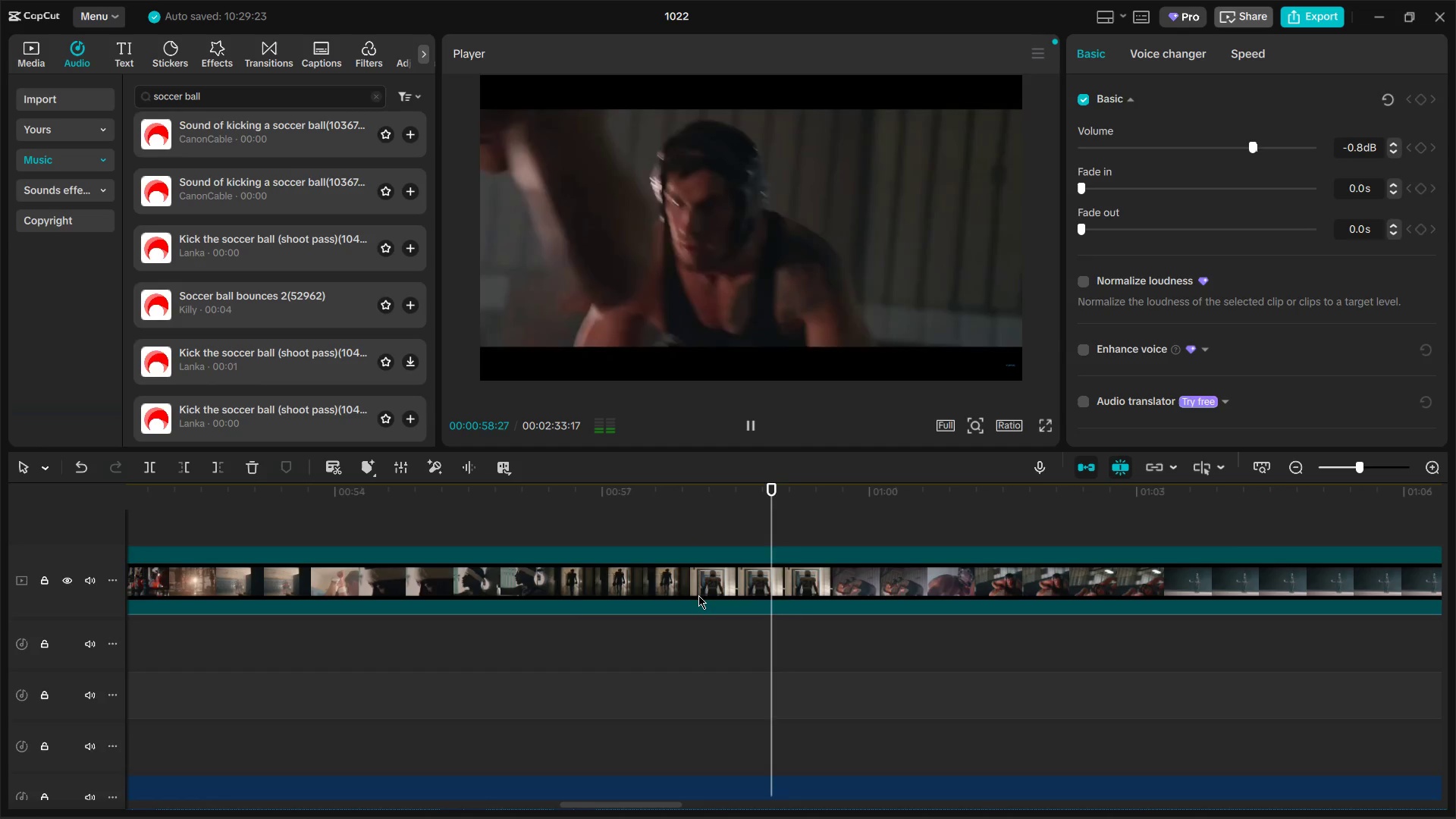 
key(Space)
 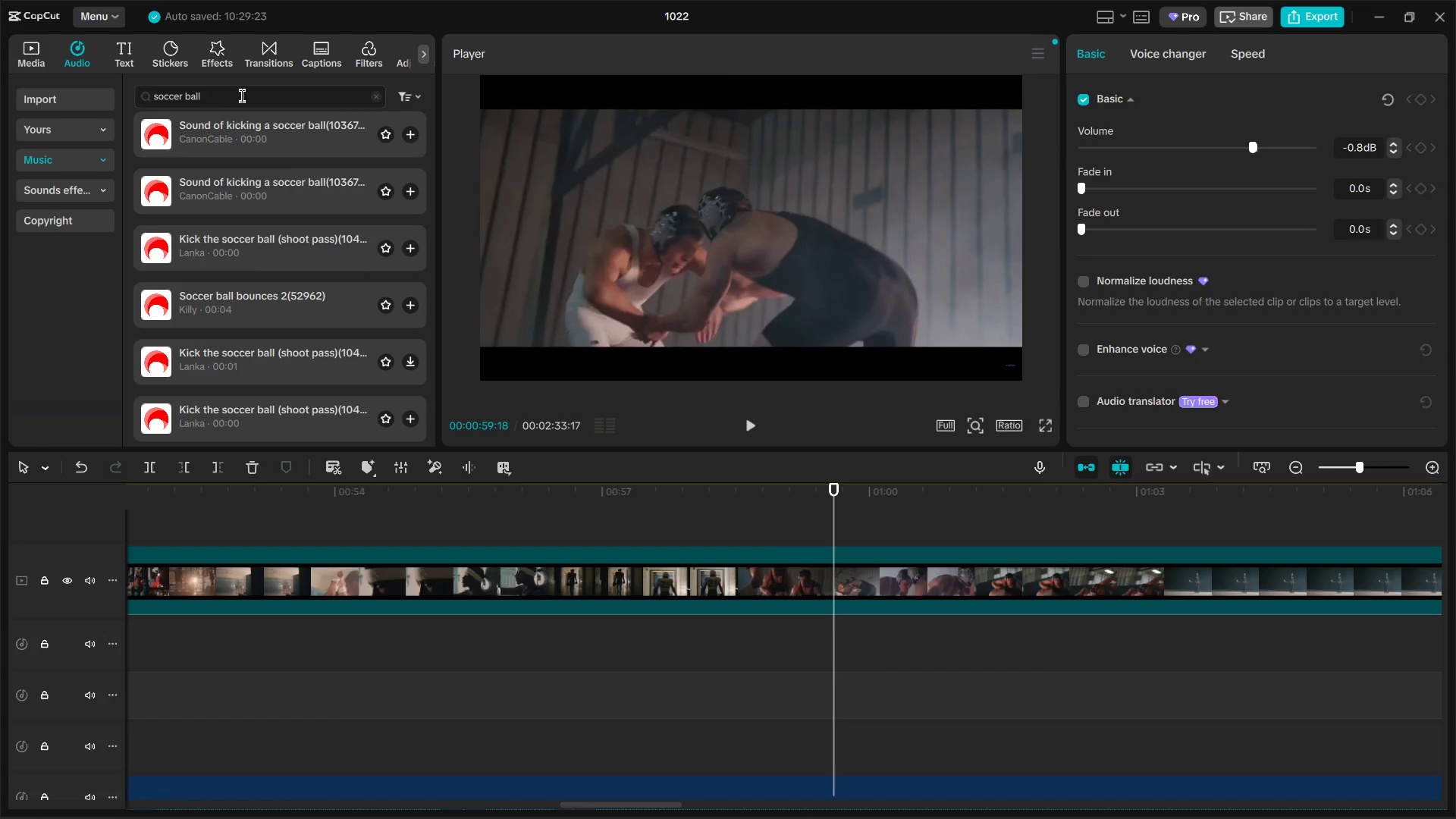 
left_click([243, 97])
 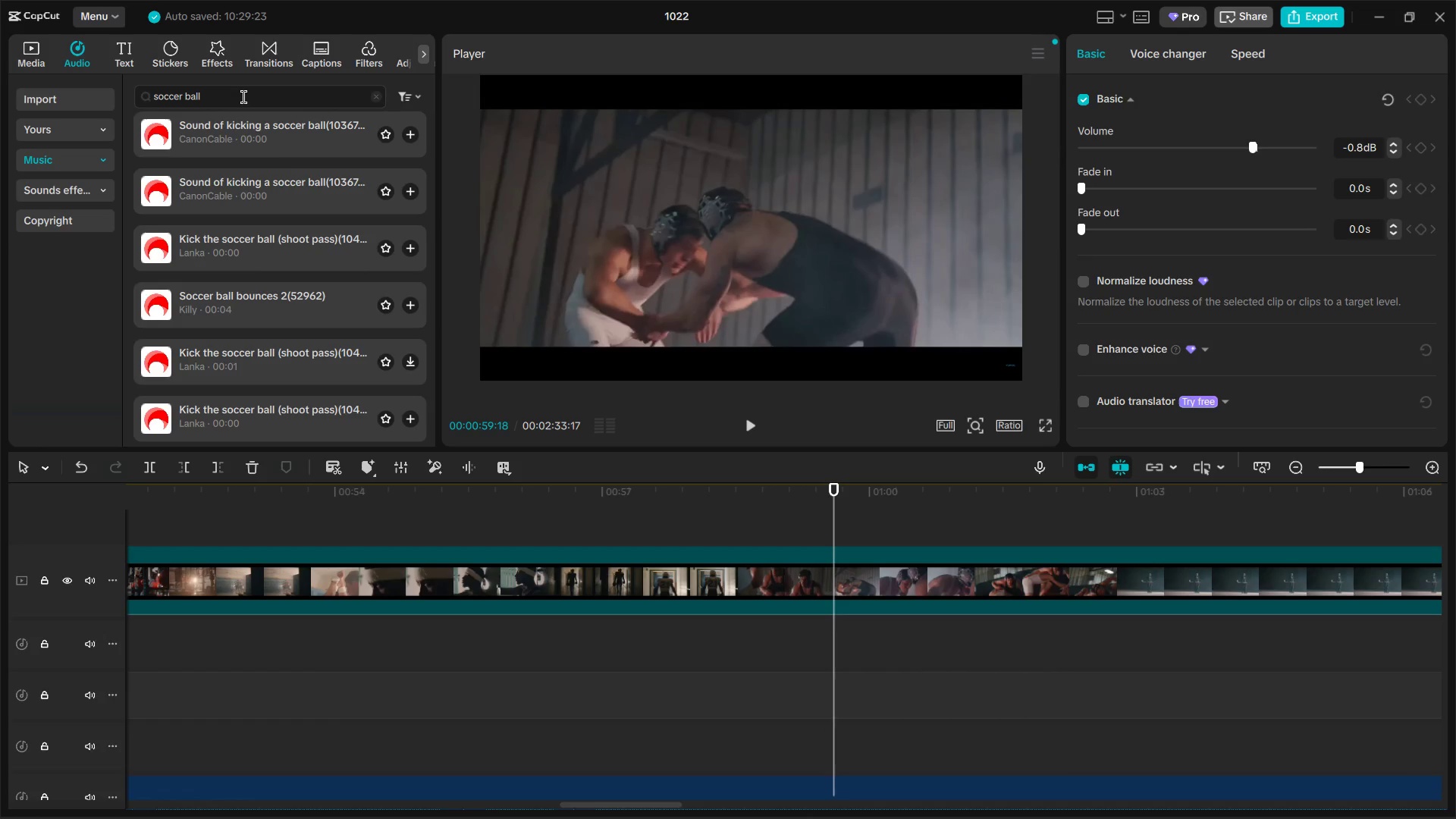 
key(Control+ControlLeft)
 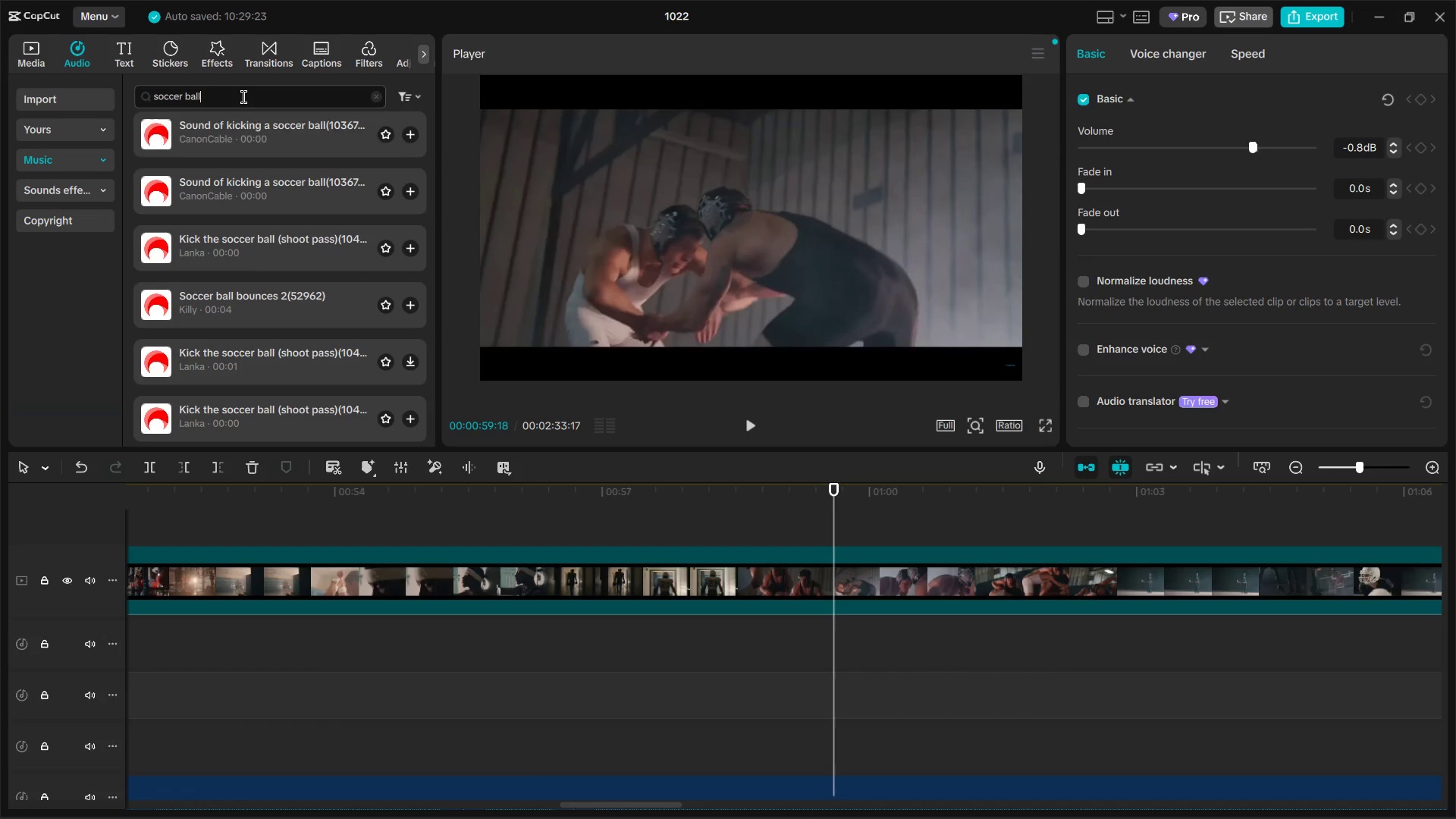 
key(Control+A)
 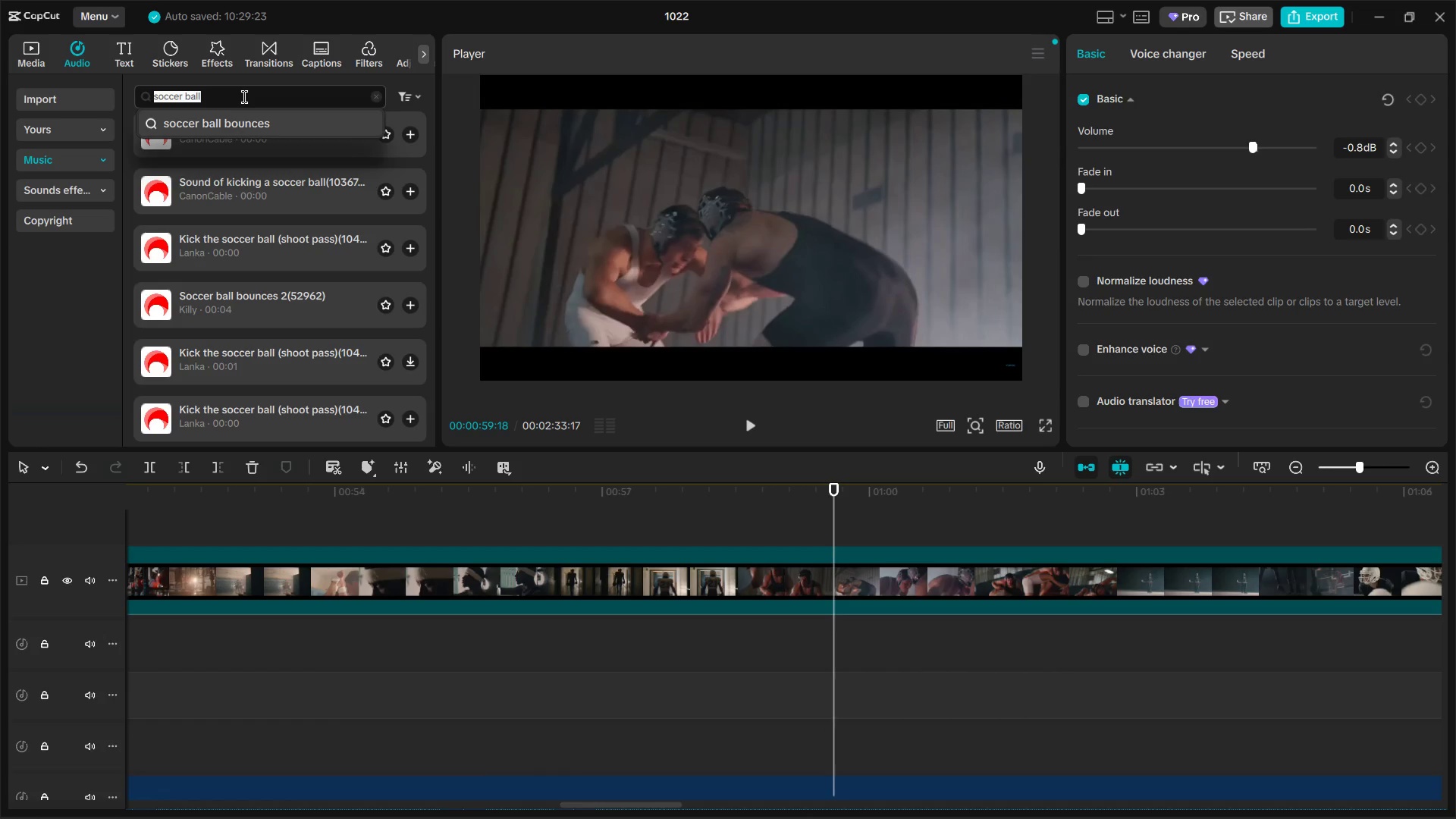 
type(wrst)
 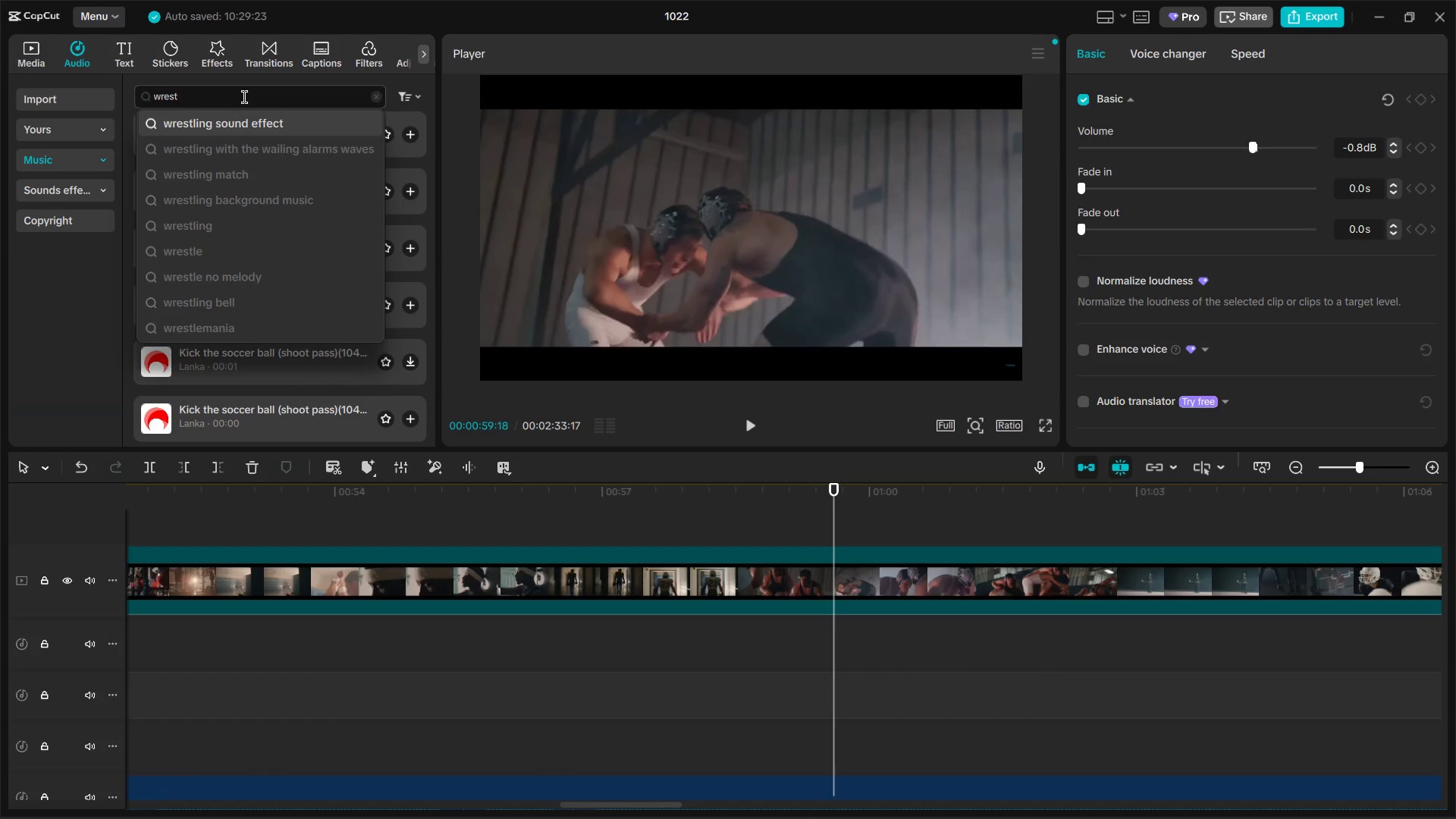 
hold_key(key=E, duration=0.33)
 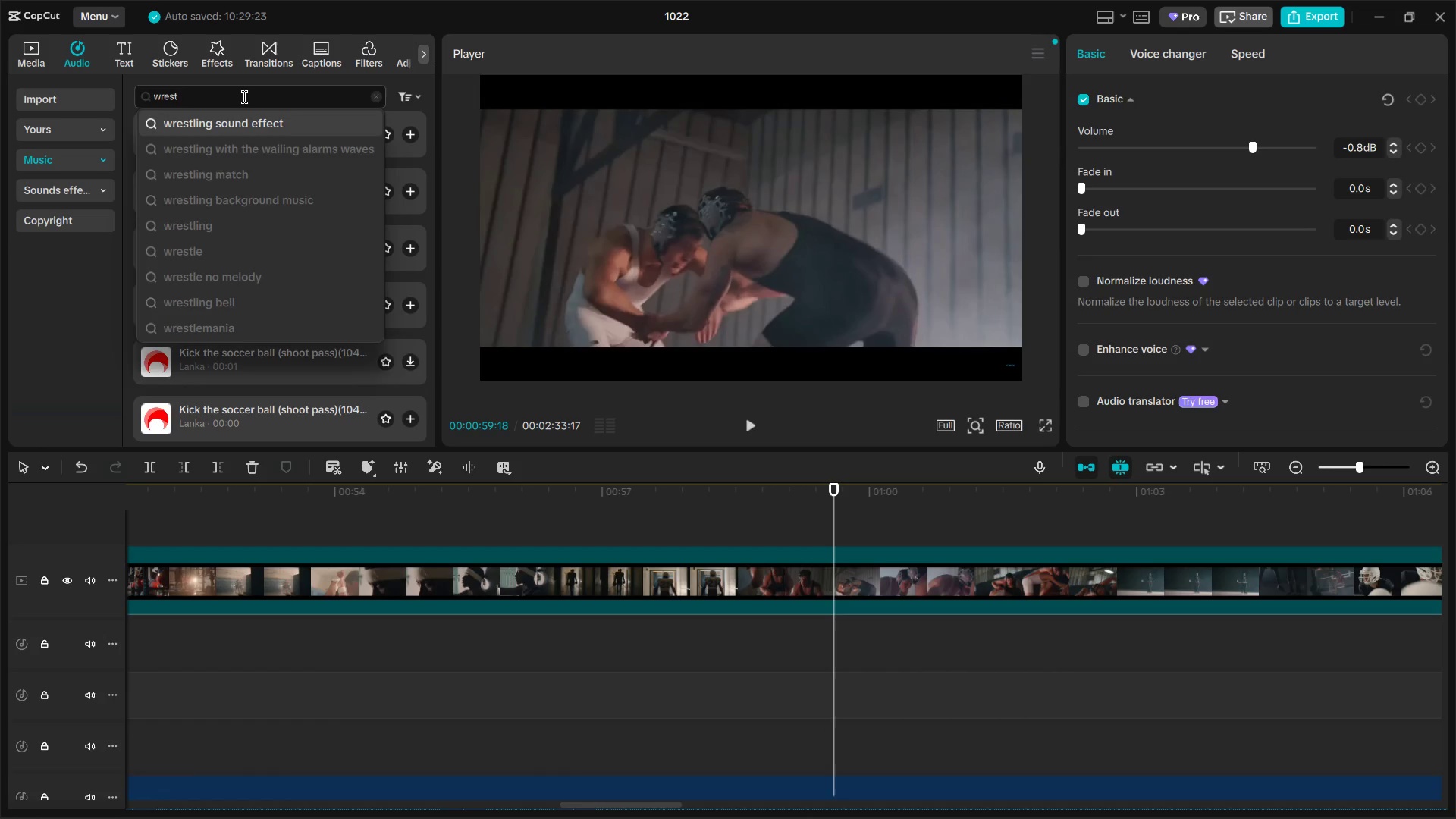 
key(Enter)
 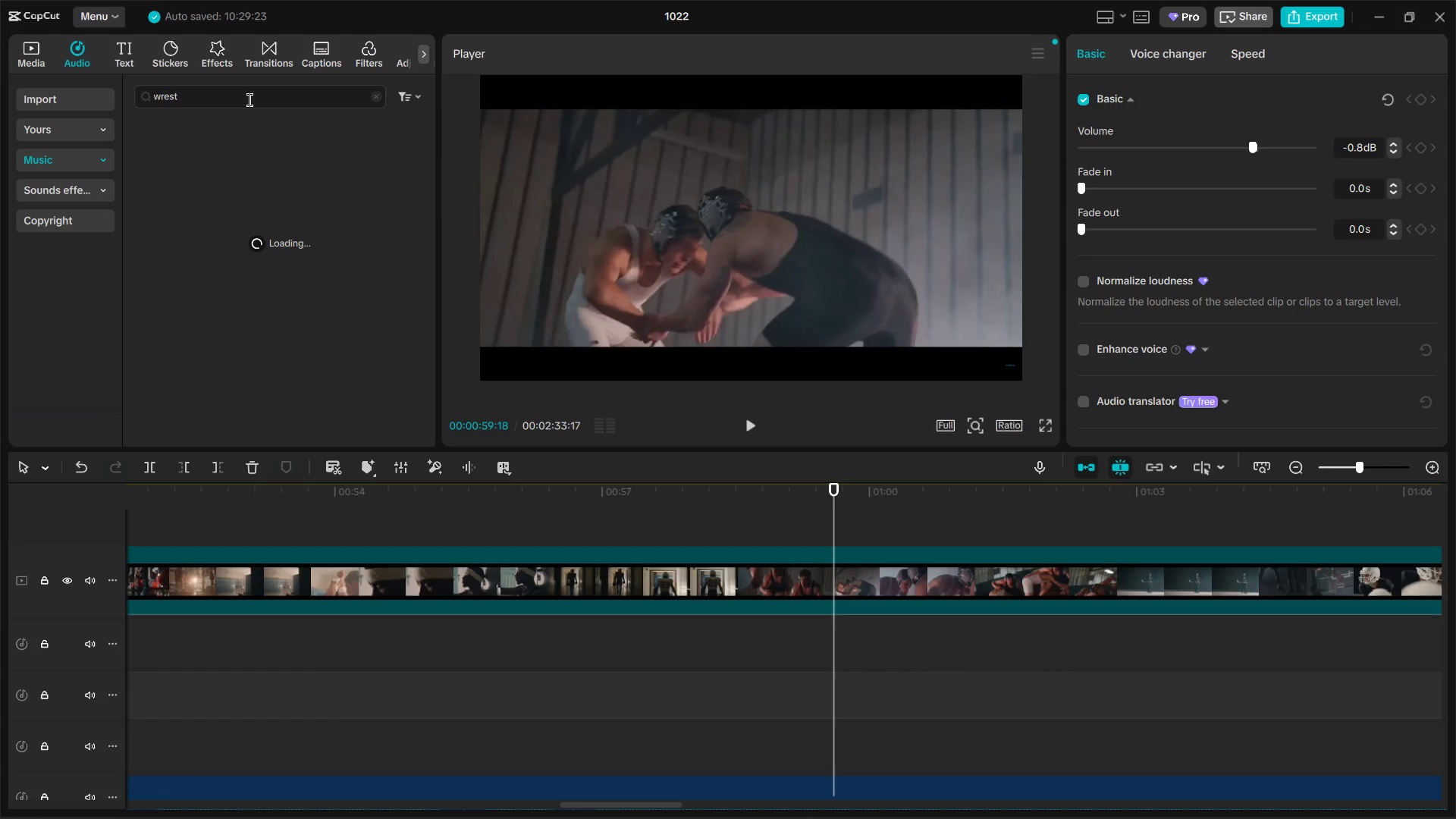 
left_click([249, 100])
 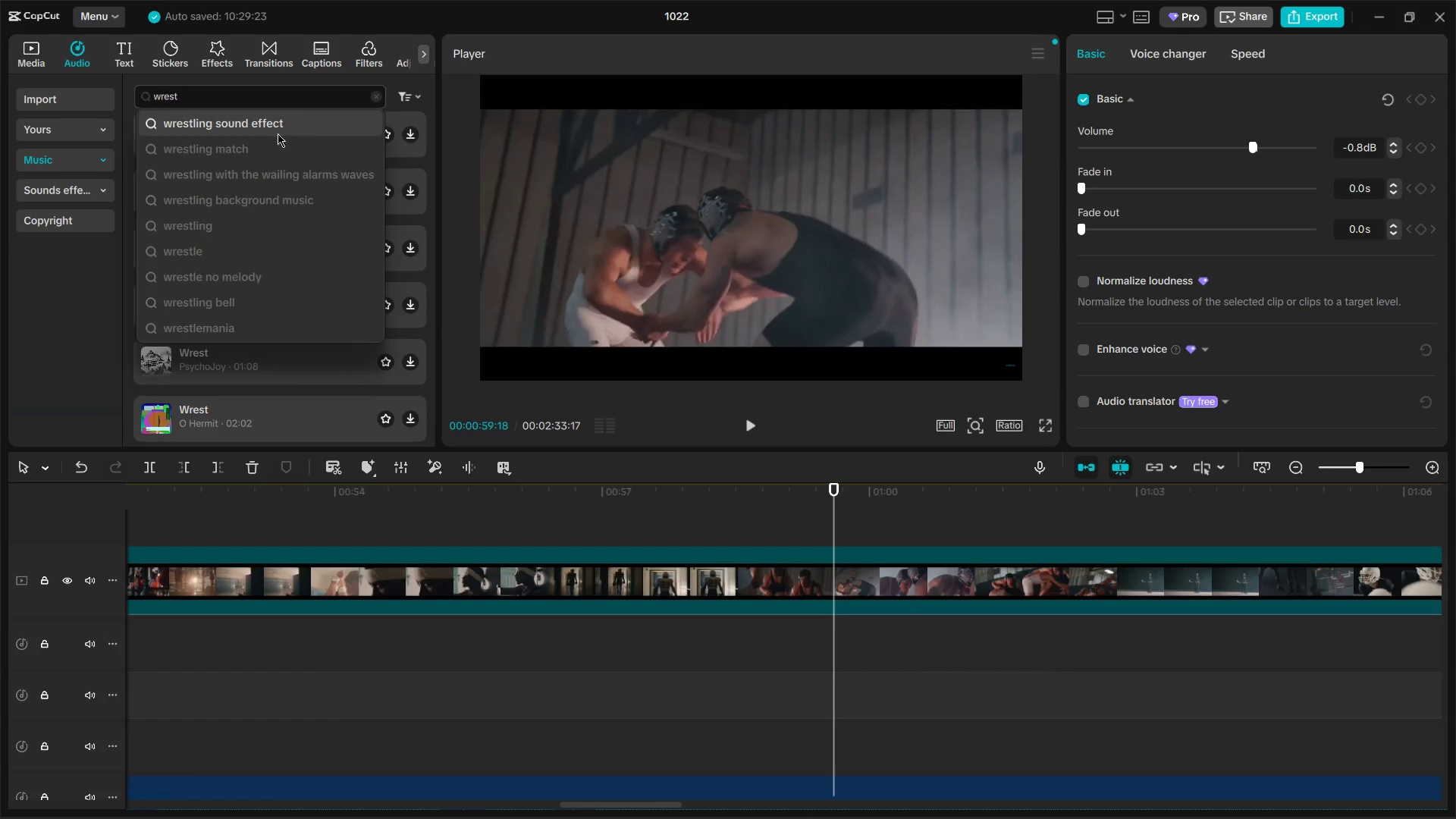 
left_click([276, 121])
 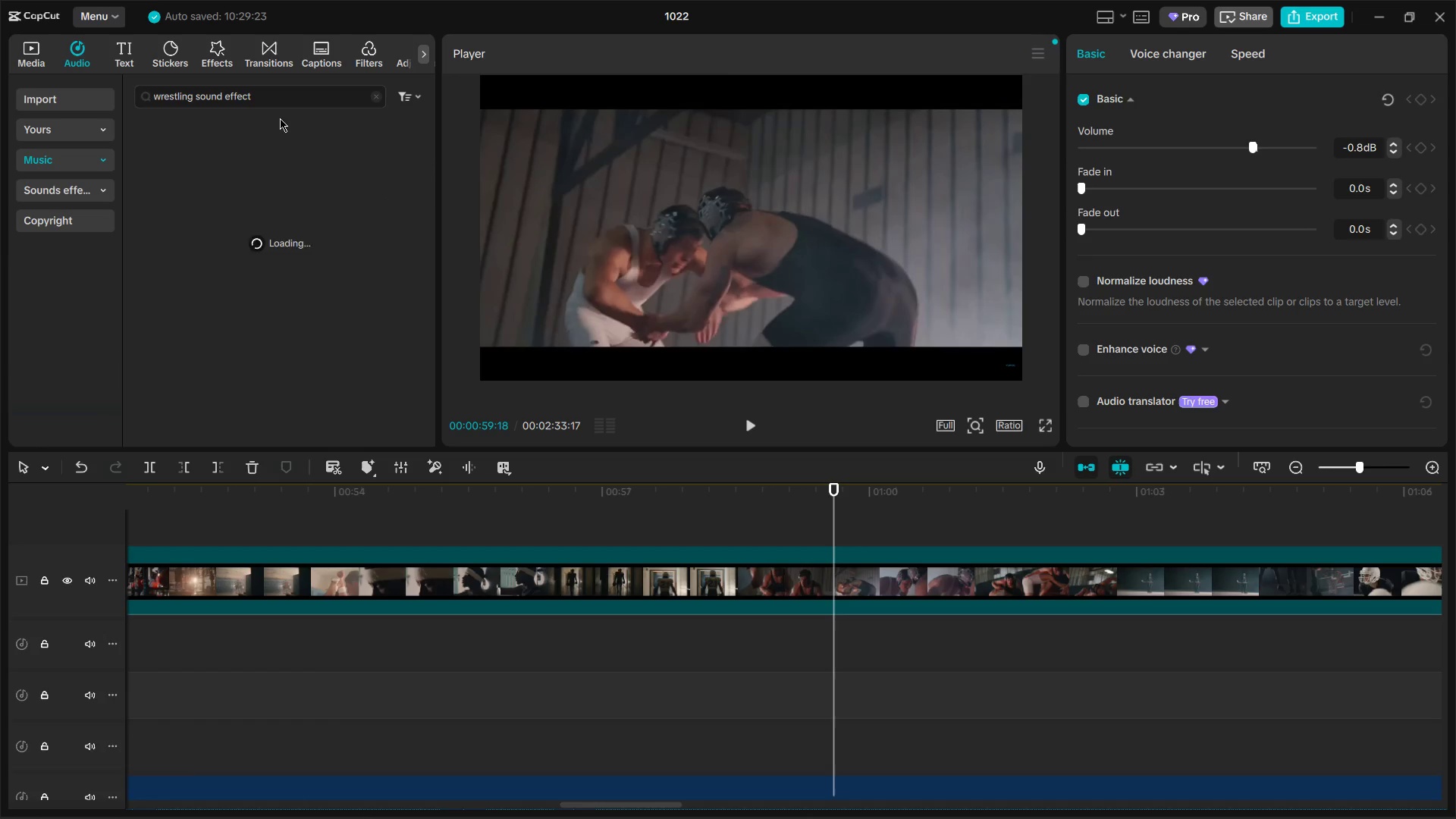 
left_click([280, 118])
 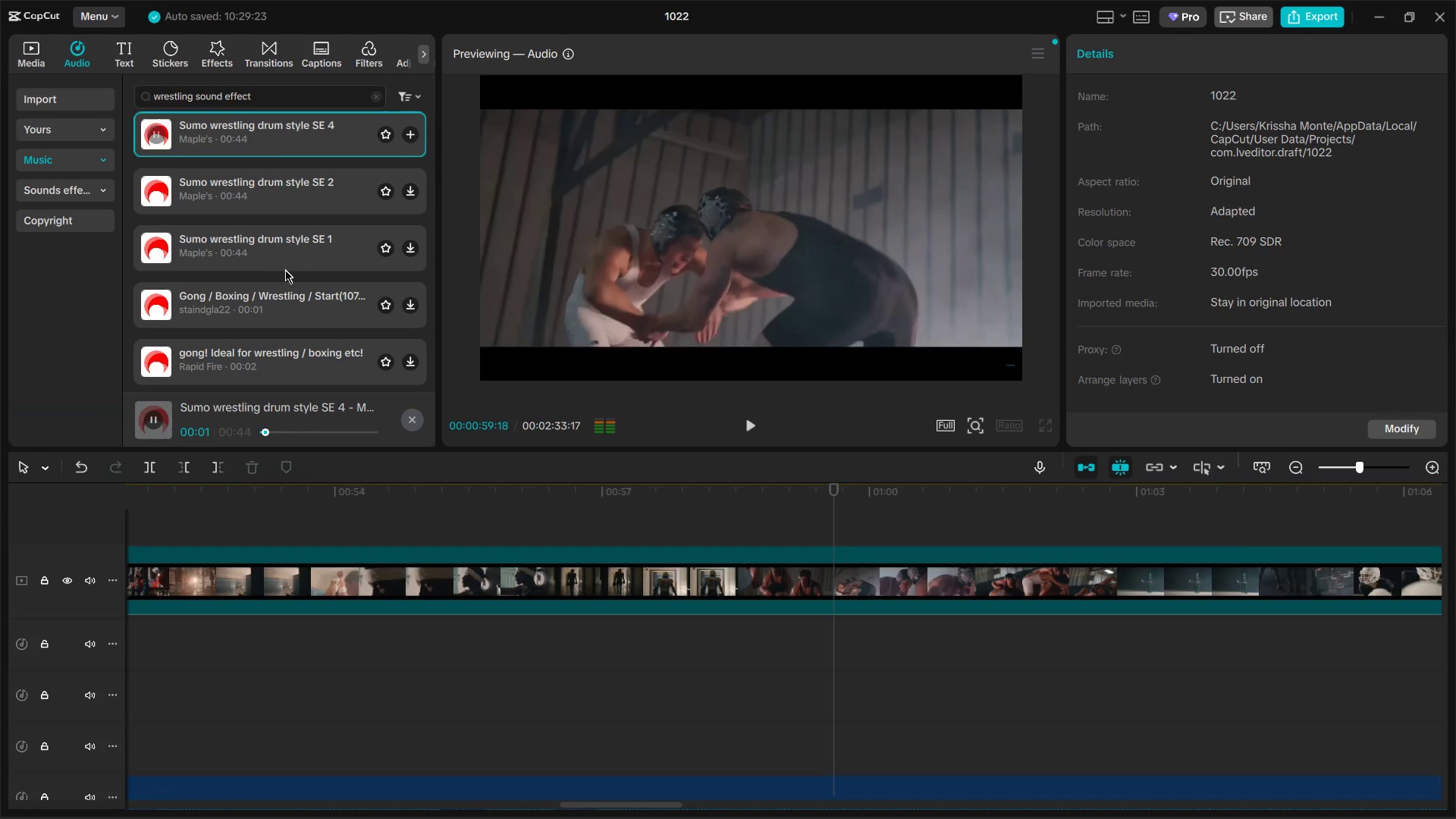 
mouse_move([279, 325])
 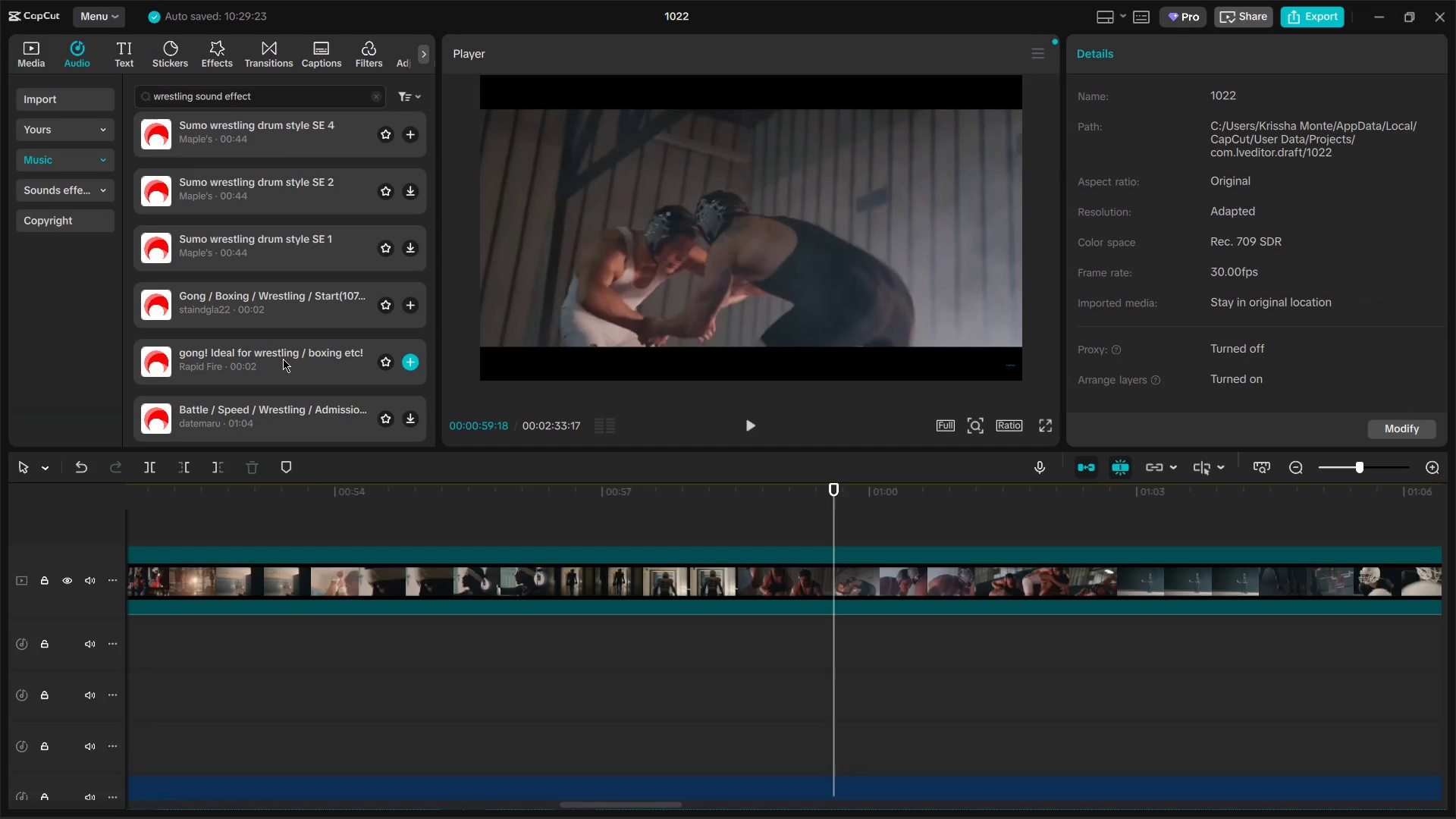 
scroll: coordinate [284, 359], scroll_direction: none, amount: 0.0
 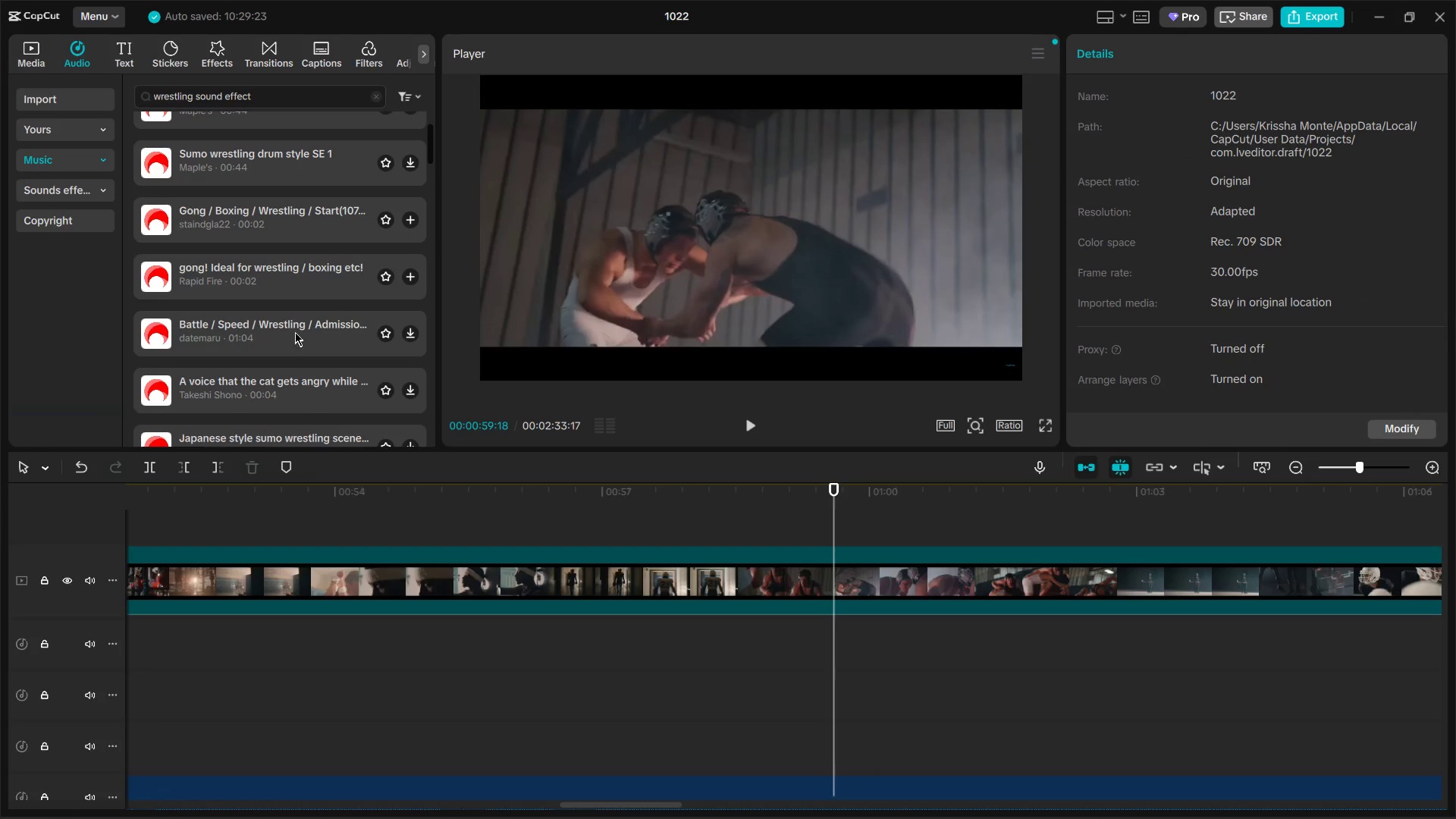 
left_click([292, 332])
 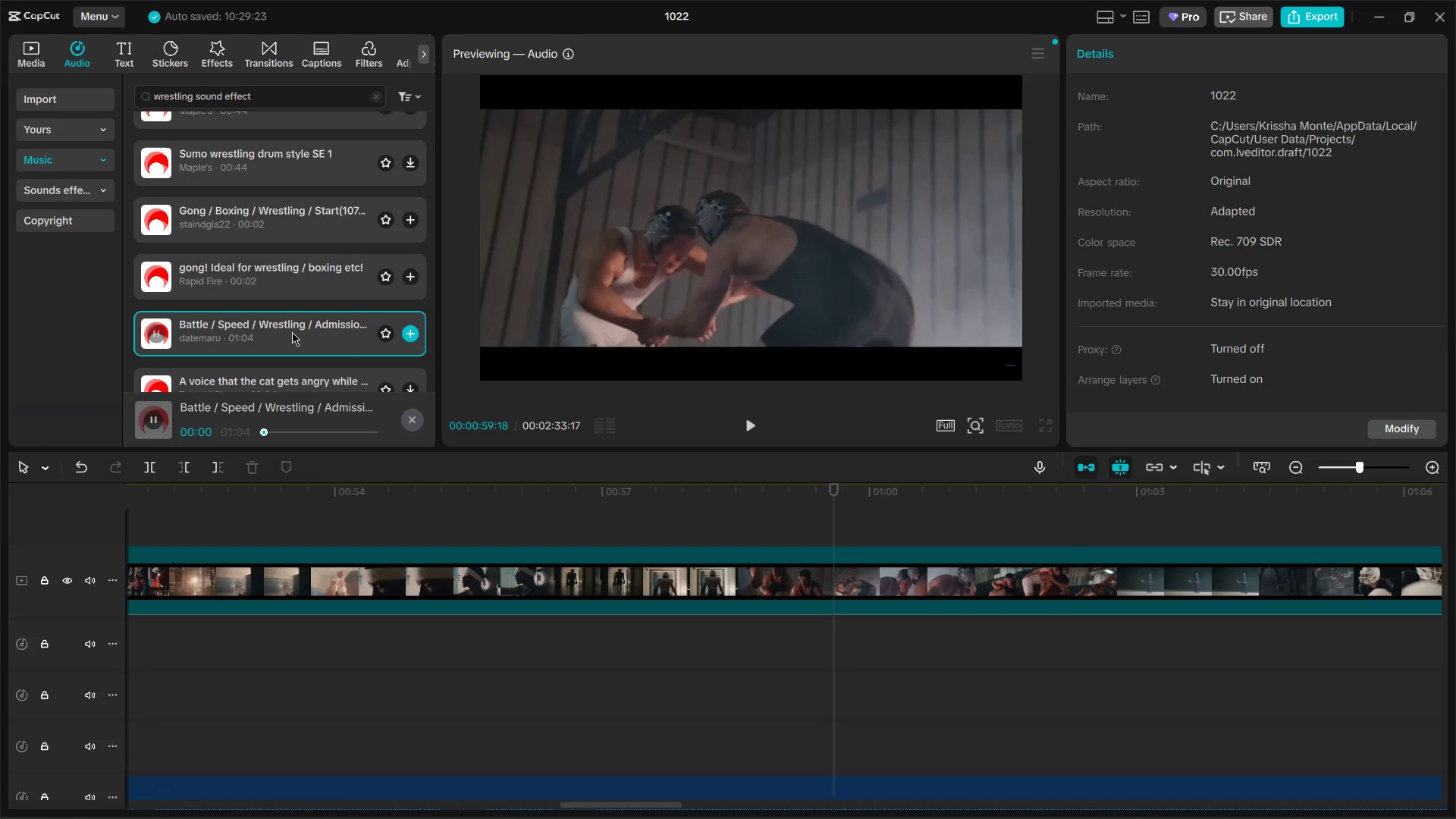 
scroll: coordinate [277, 266], scroll_direction: down, amount: 3.0
 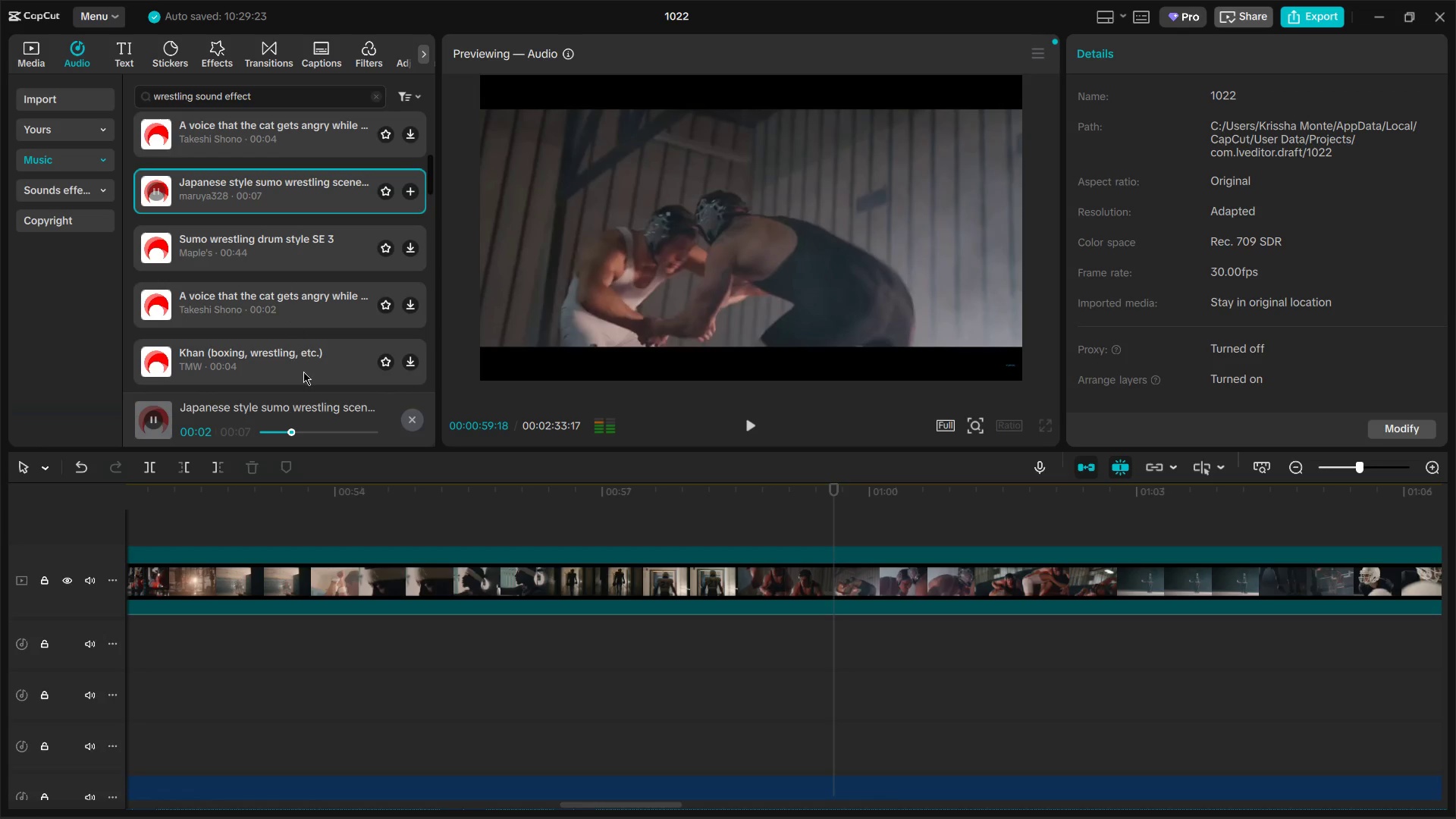 
left_click([304, 369])
 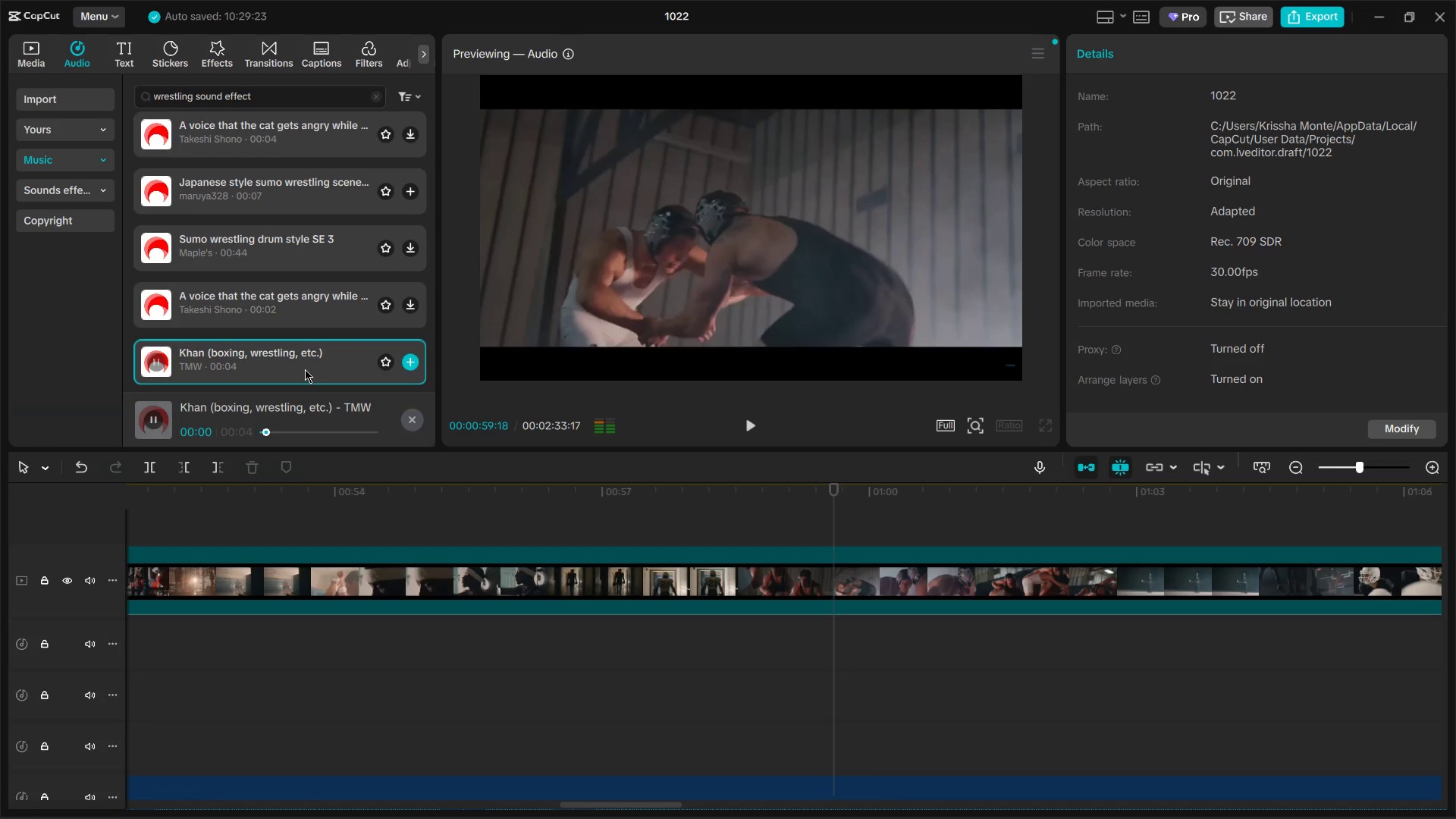 
scroll: coordinate [305, 359], scroll_direction: down, amount: 2.0
 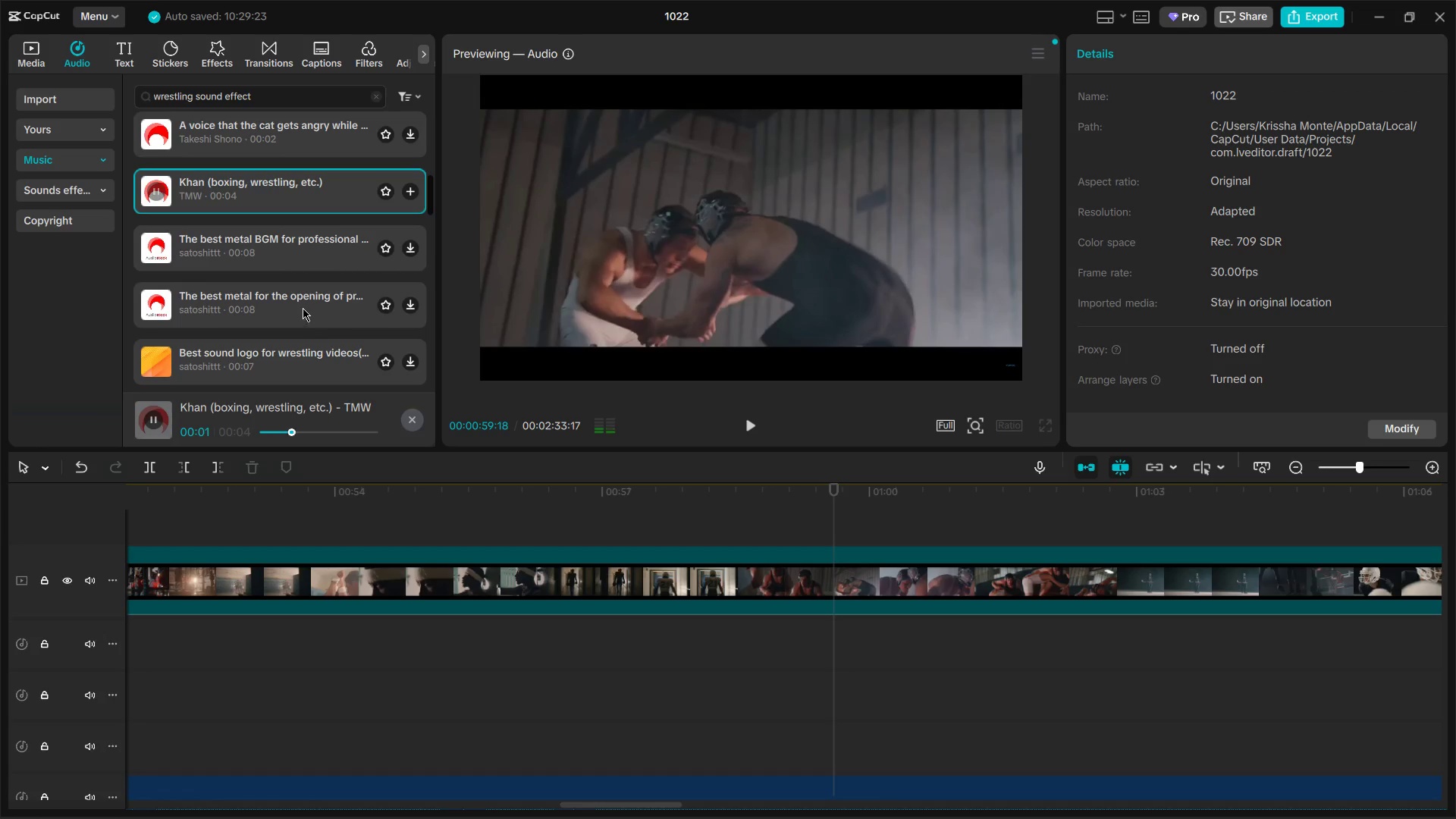 
left_click([302, 305])
 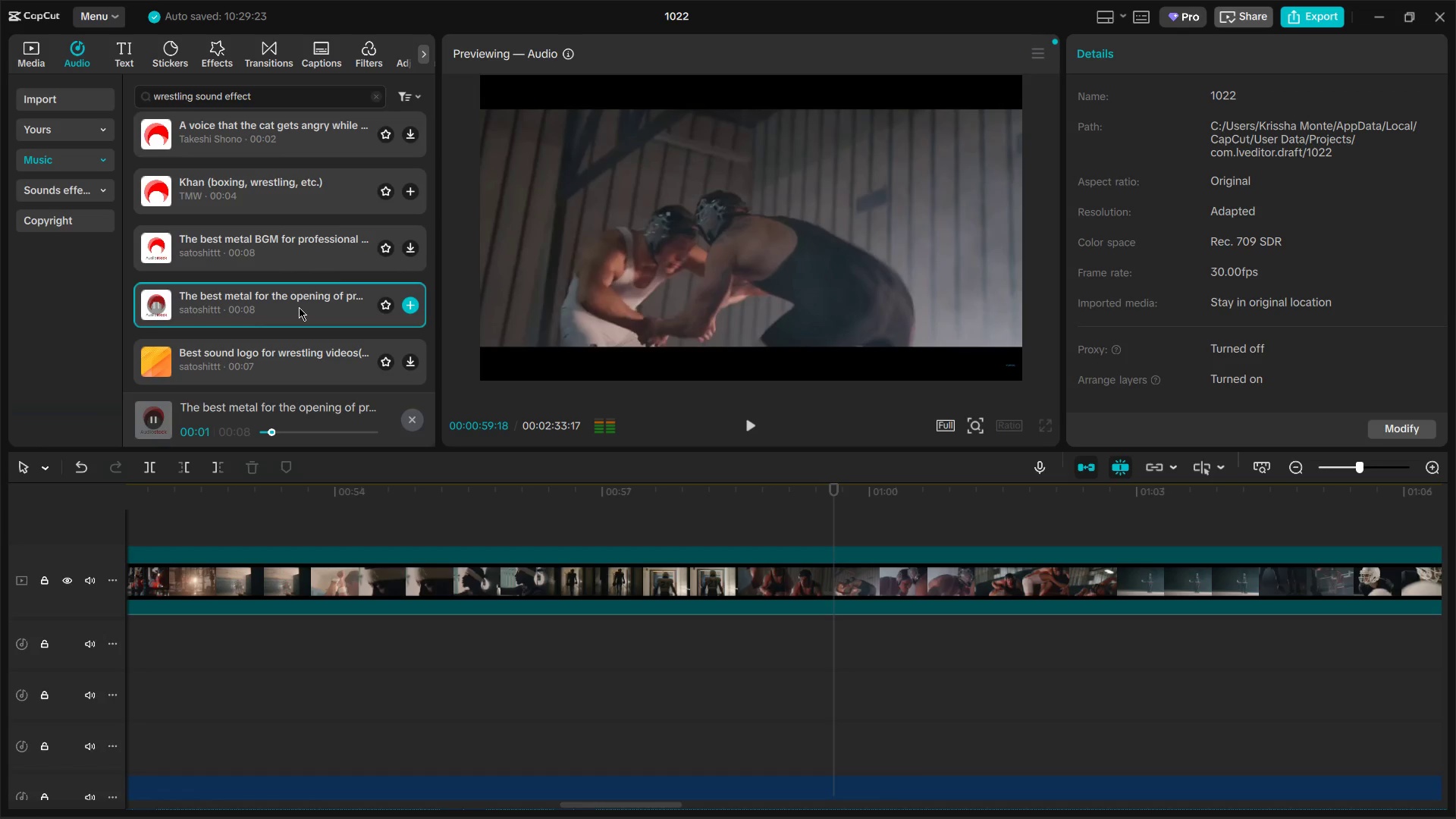 
scroll: coordinate [299, 309], scroll_direction: down, amount: 1.0
 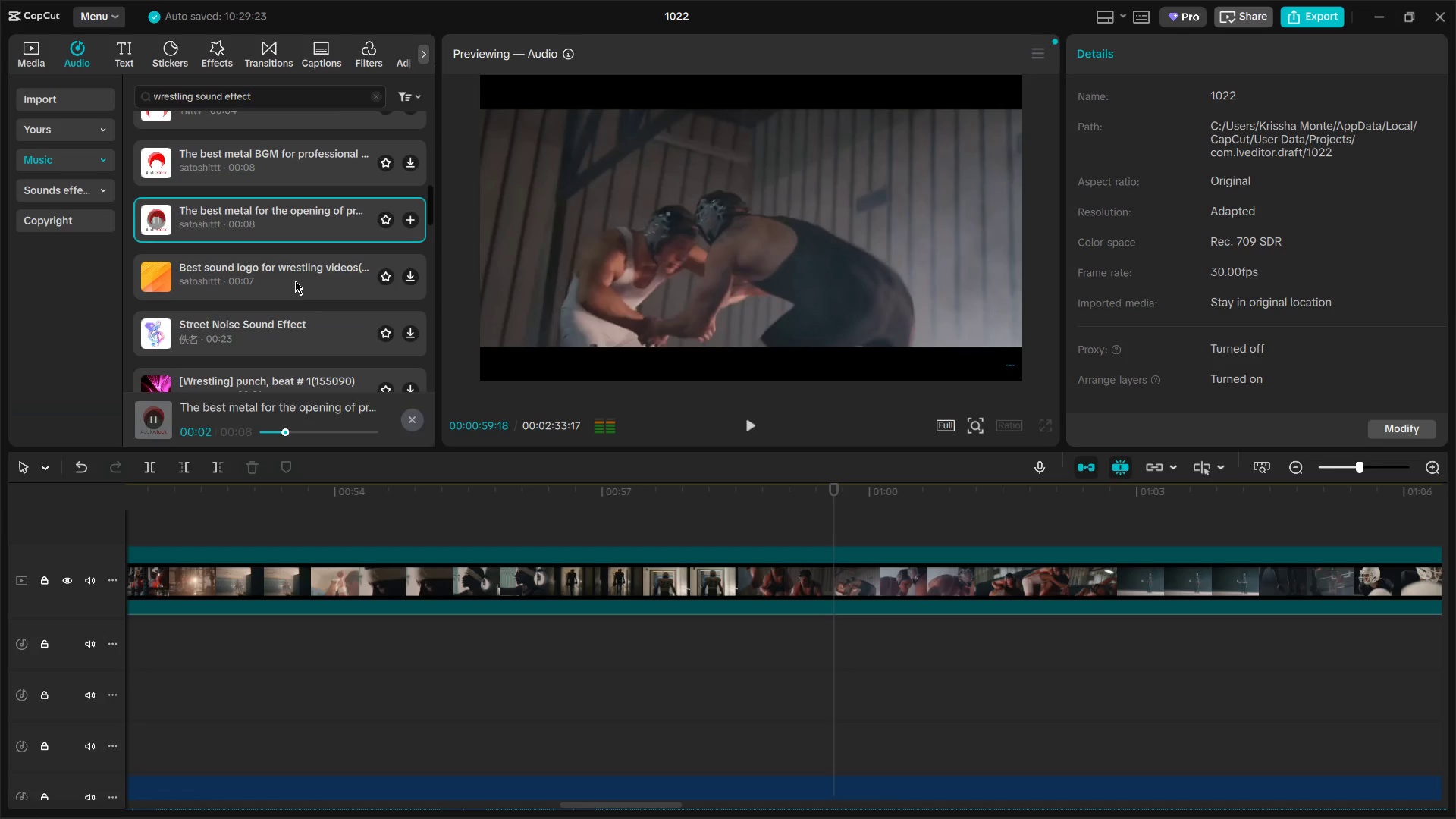 
left_click([295, 281])
 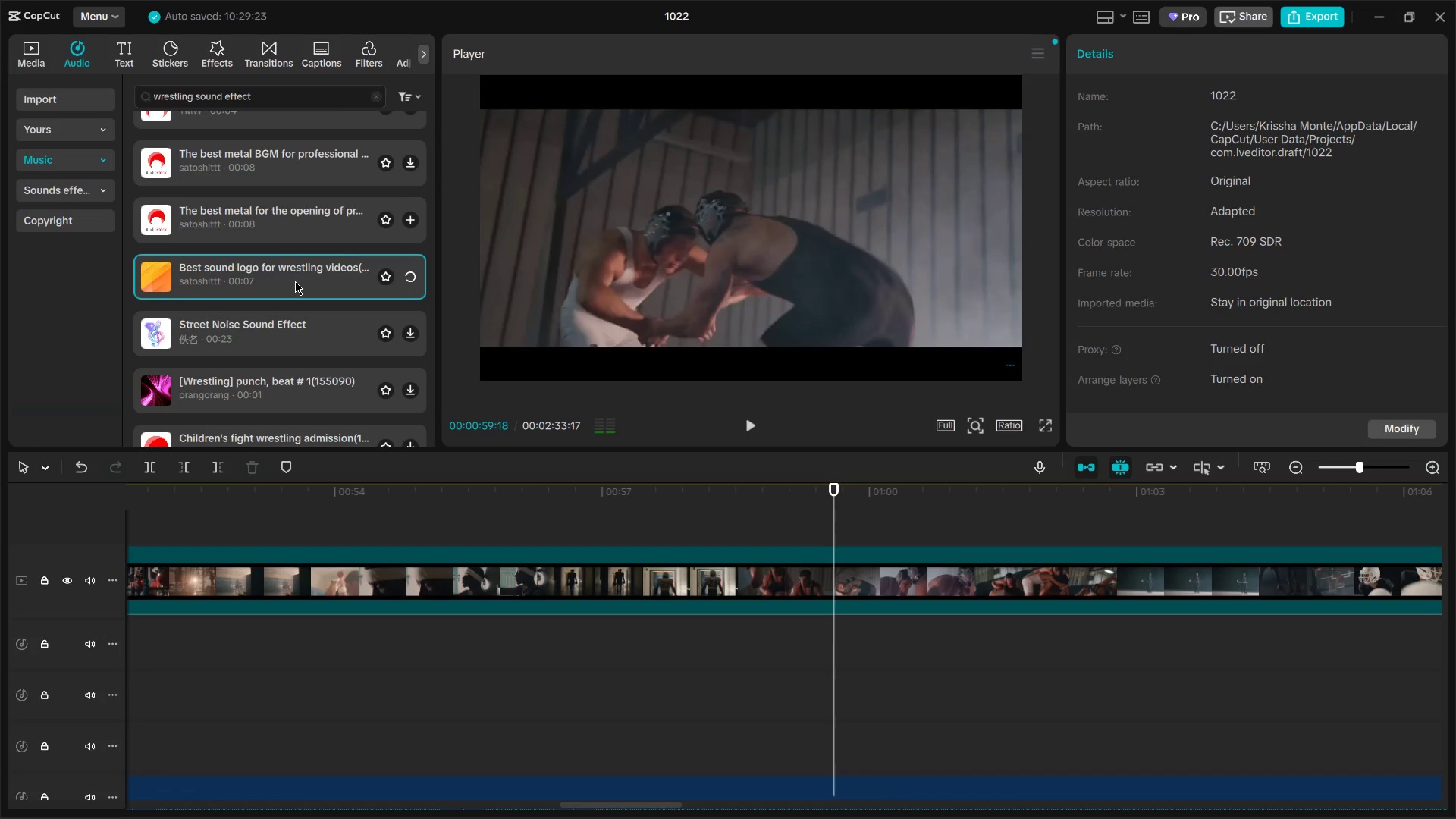 
scroll: coordinate [255, 346], scroll_direction: up, amount: 4.0
 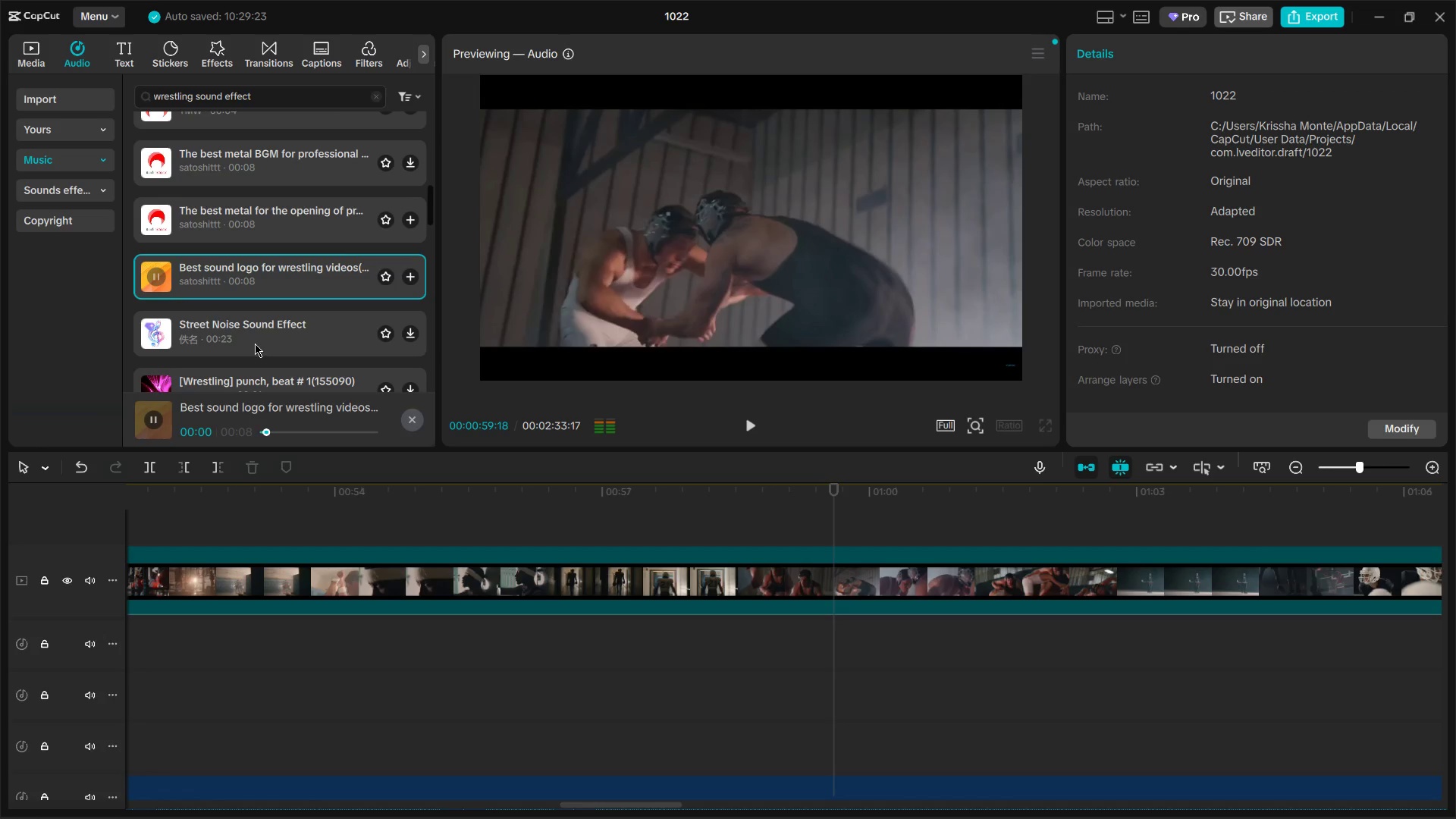 
left_click([255, 344])
 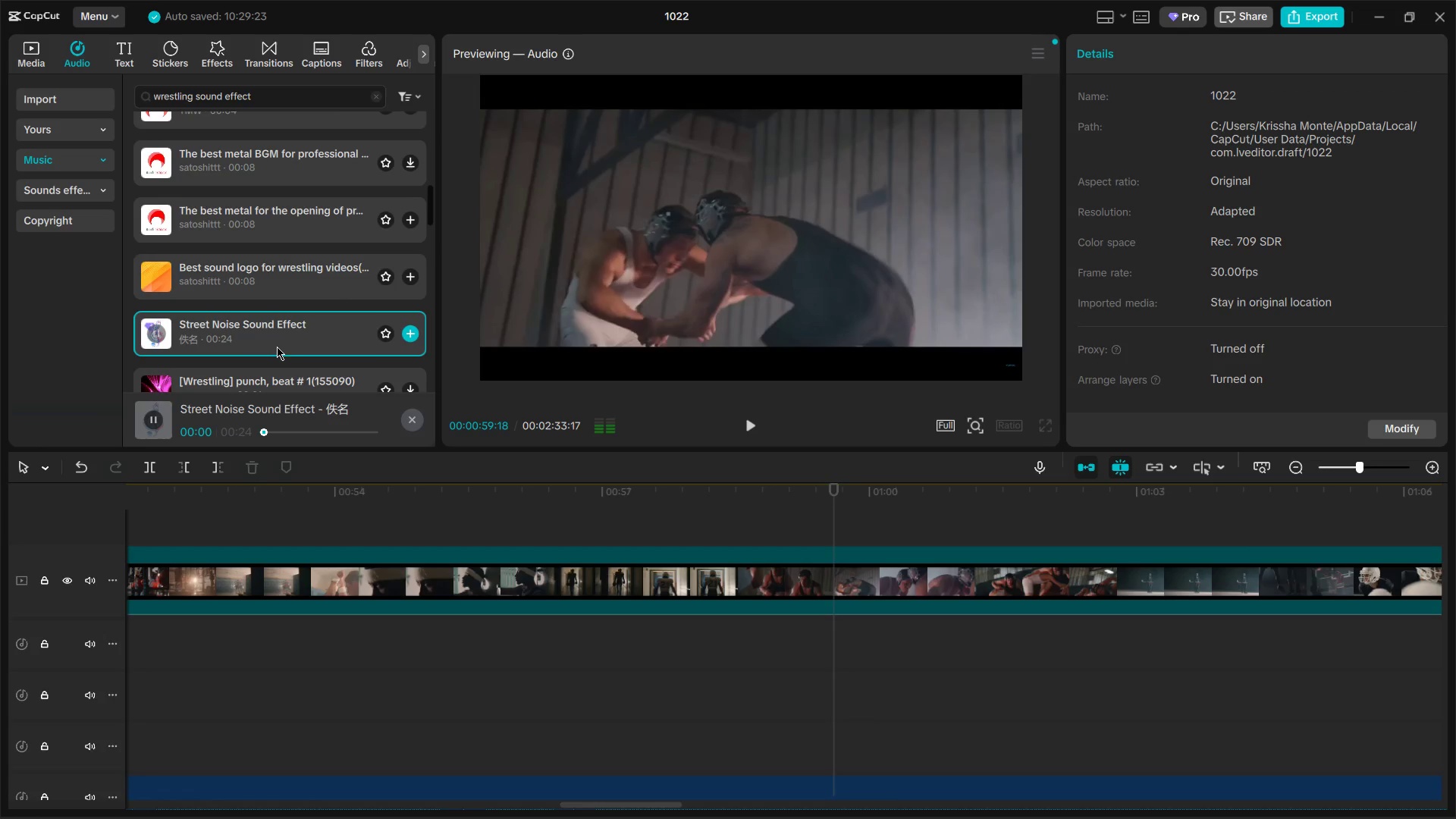 
scroll: coordinate [283, 337], scroll_direction: up, amount: 2.0
 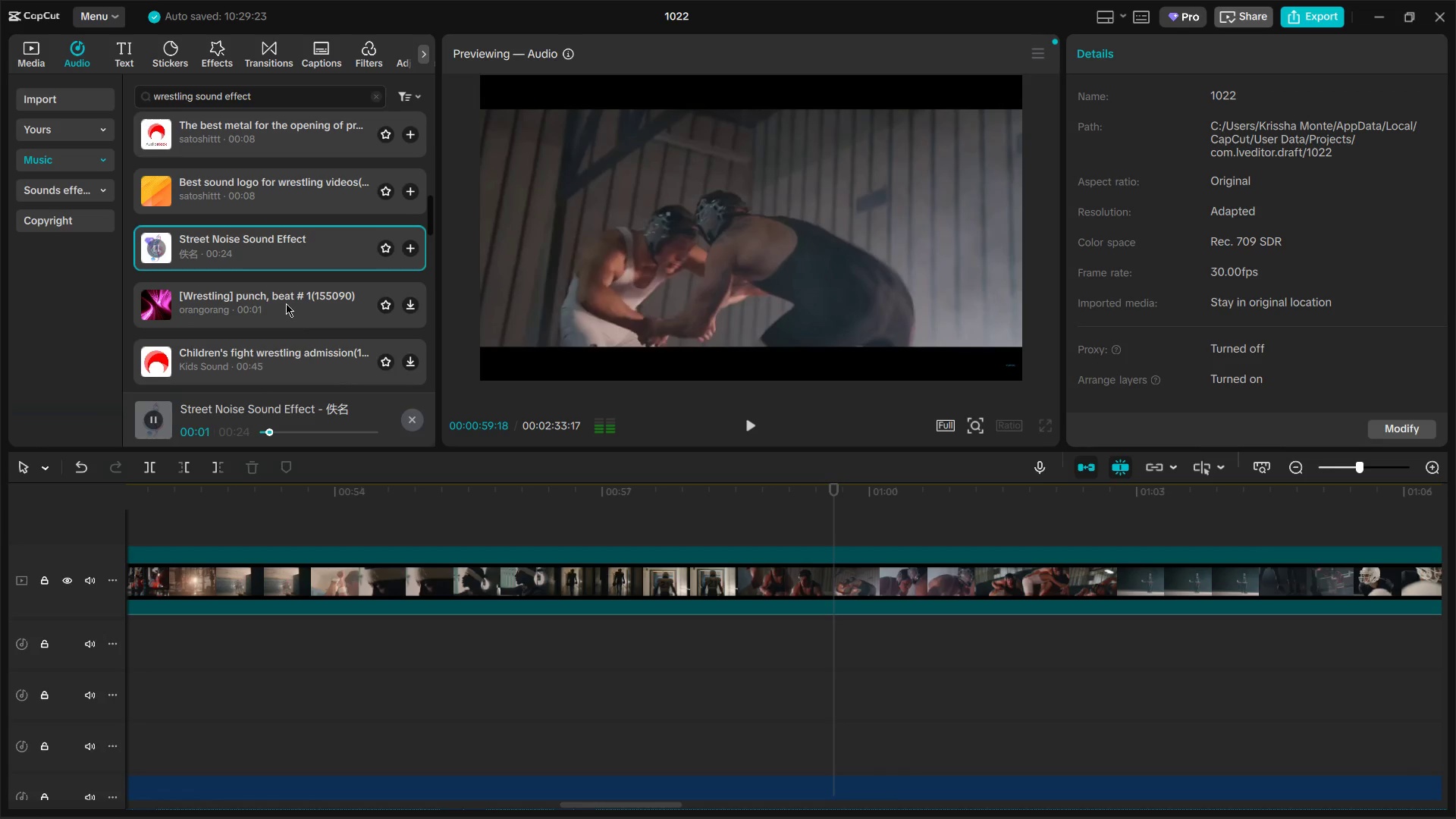 
left_click([286, 303])
 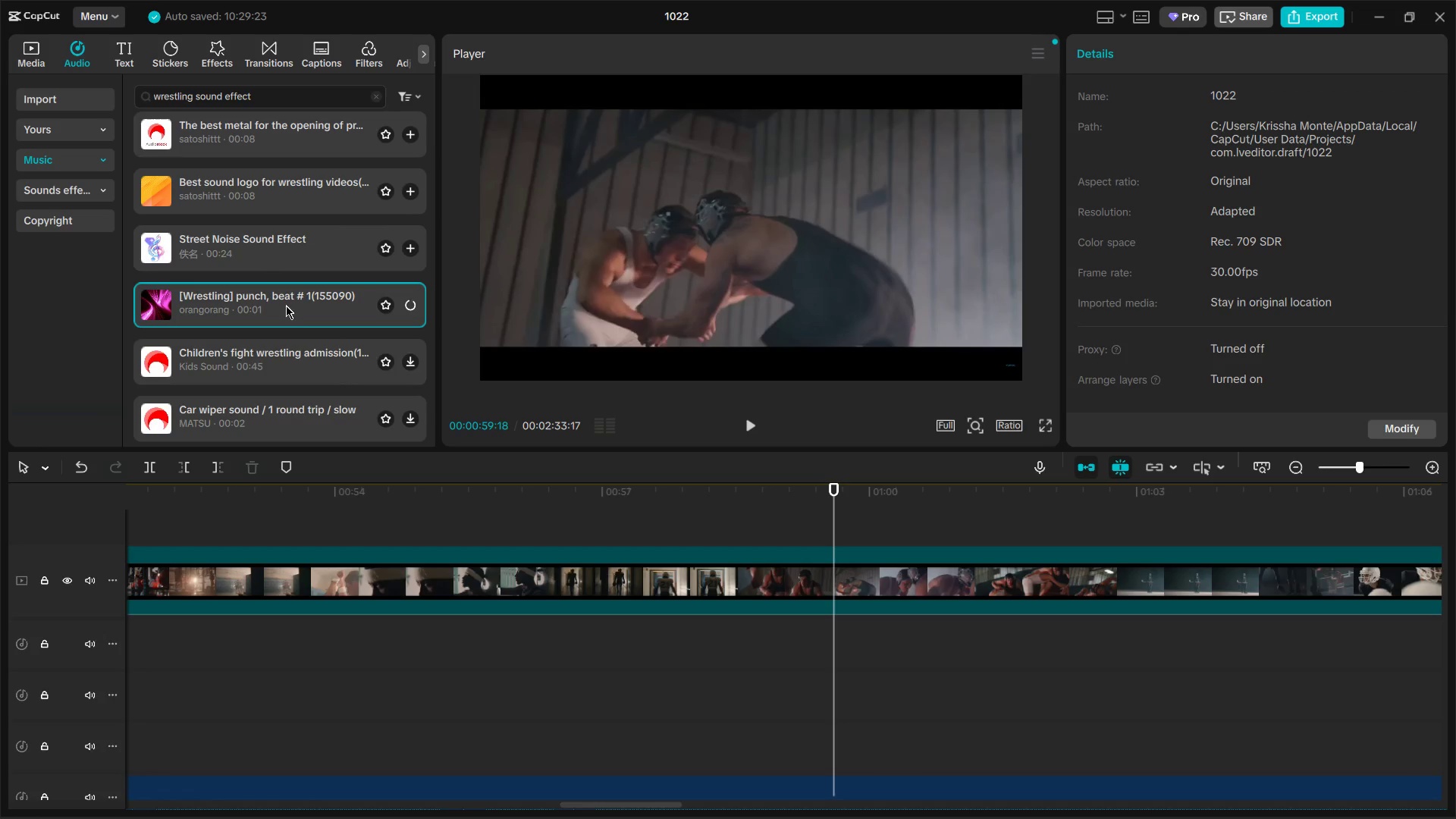 
scroll: coordinate [264, 310], scroll_direction: none, amount: 0.0
 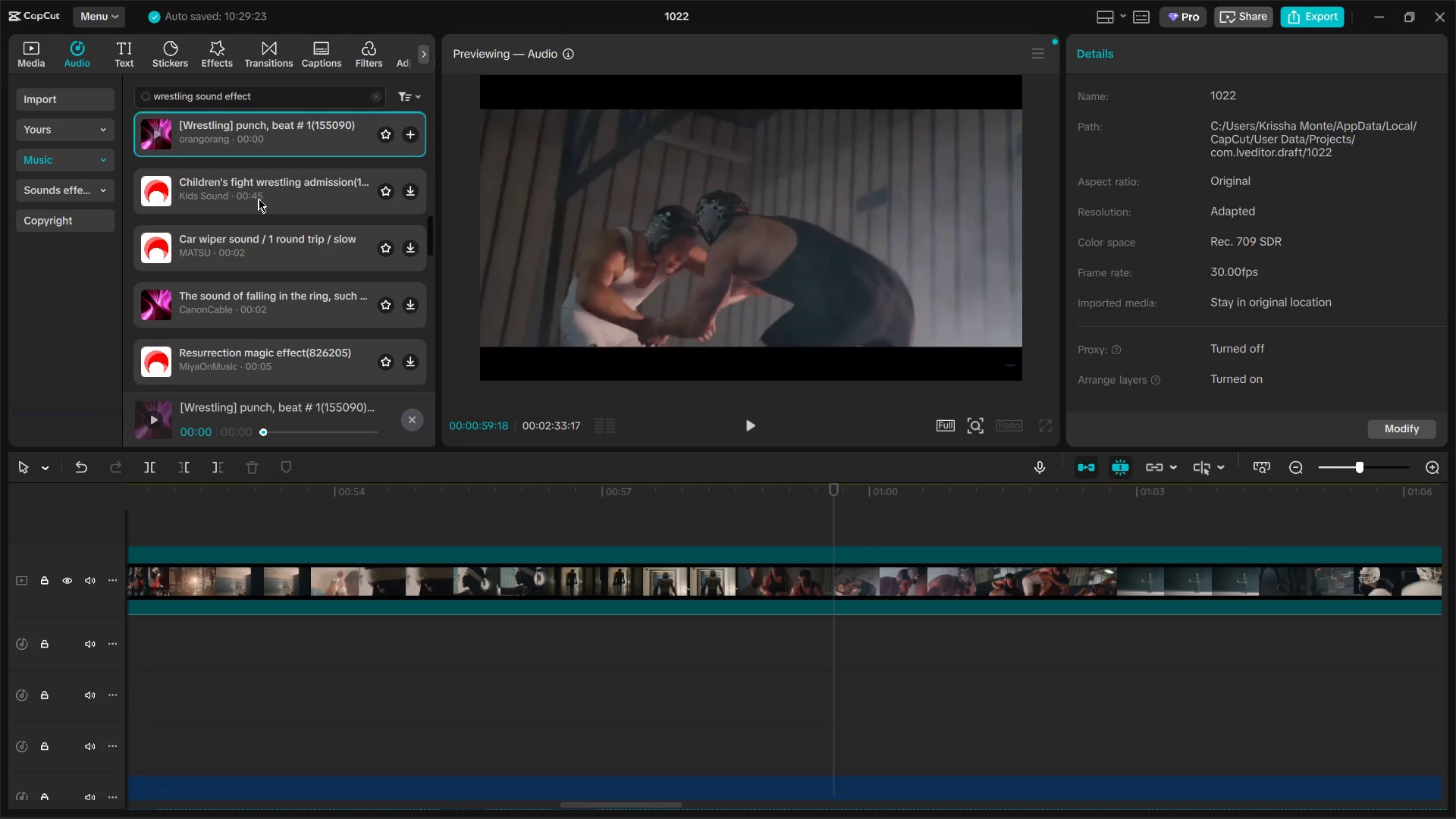 
left_click([259, 196])
 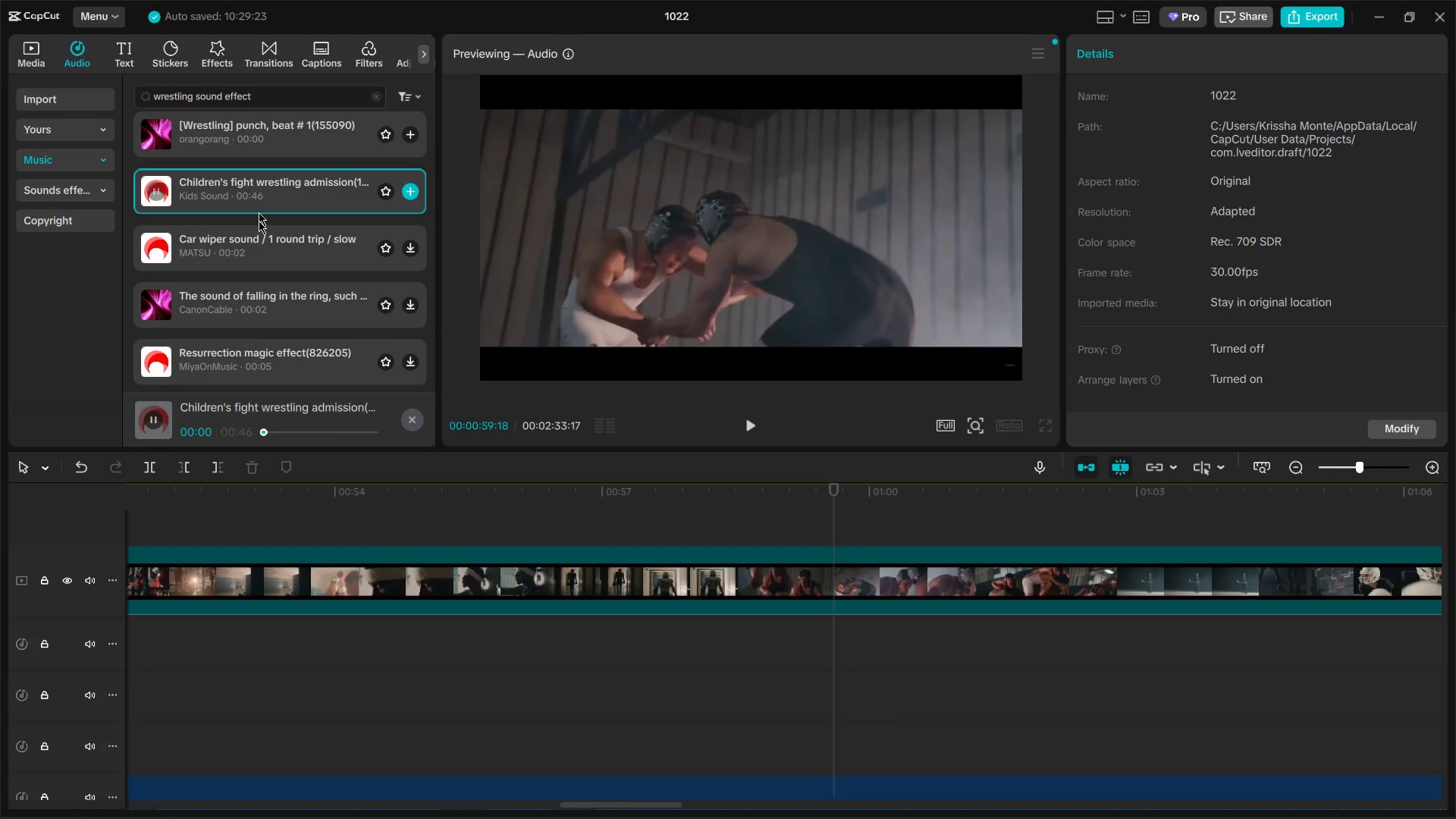 
scroll: coordinate [491, 519], scroll_direction: up, amount: 26.0
 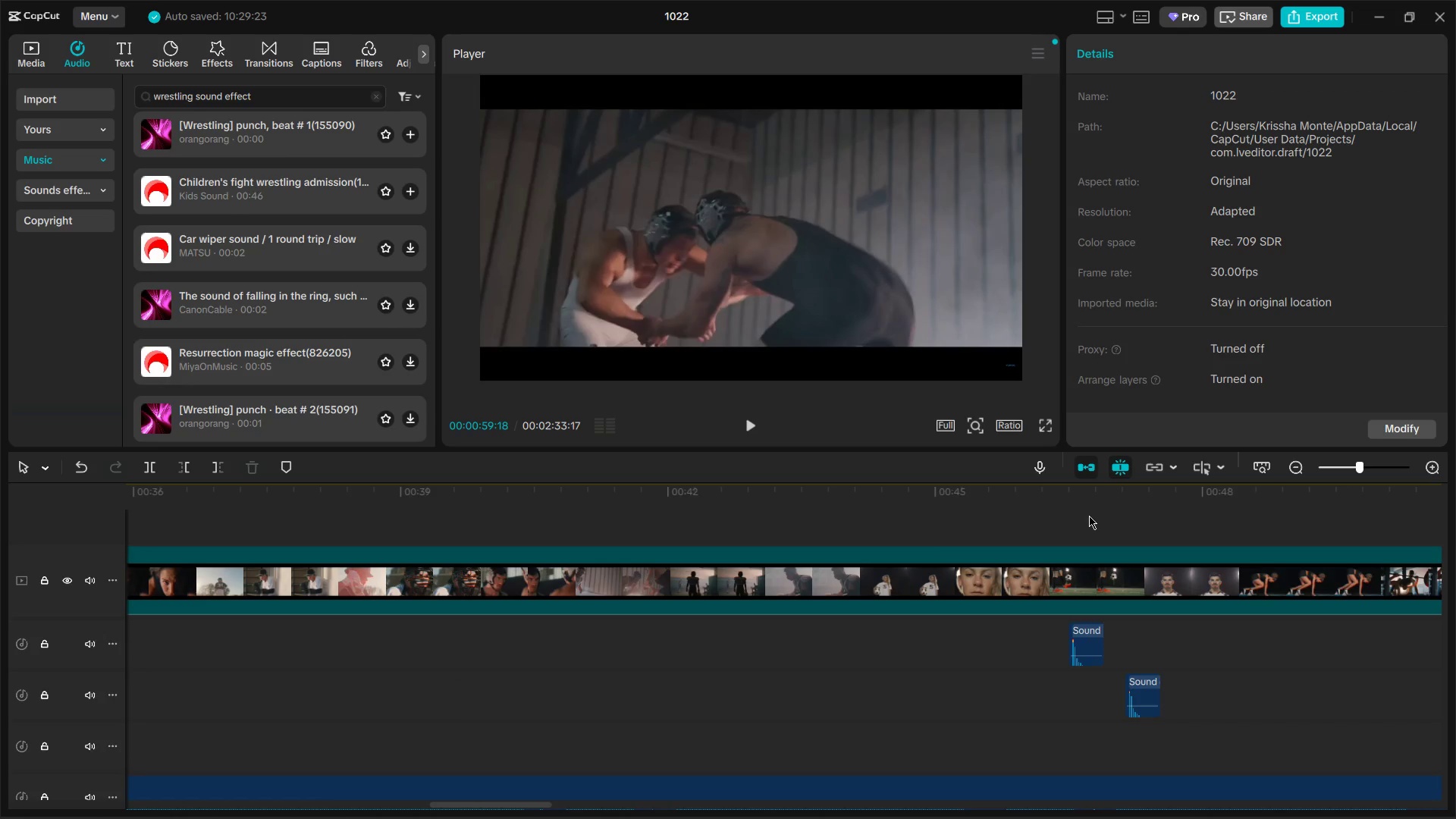 
left_click([1089, 515])
 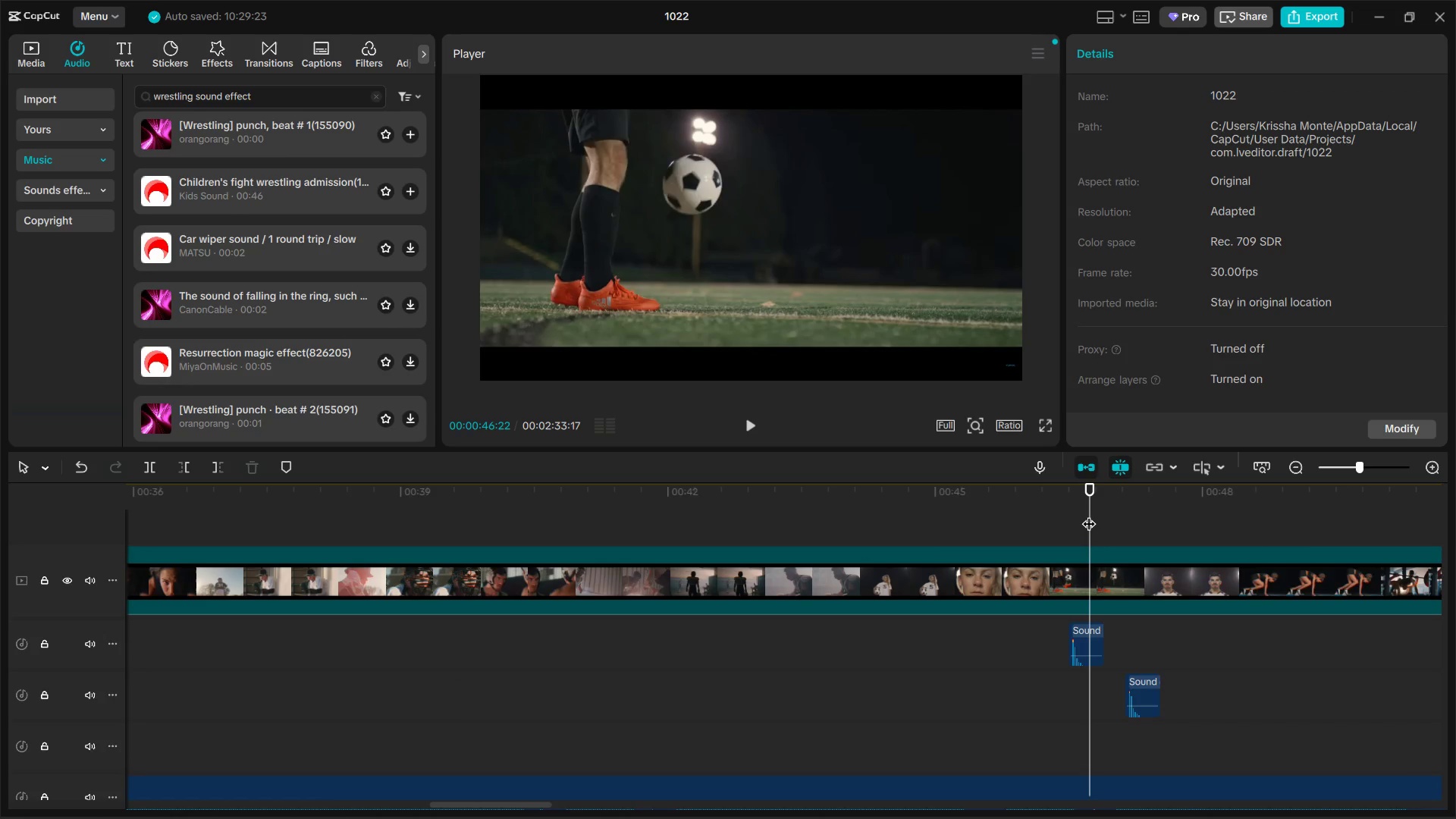 
key(Space)
 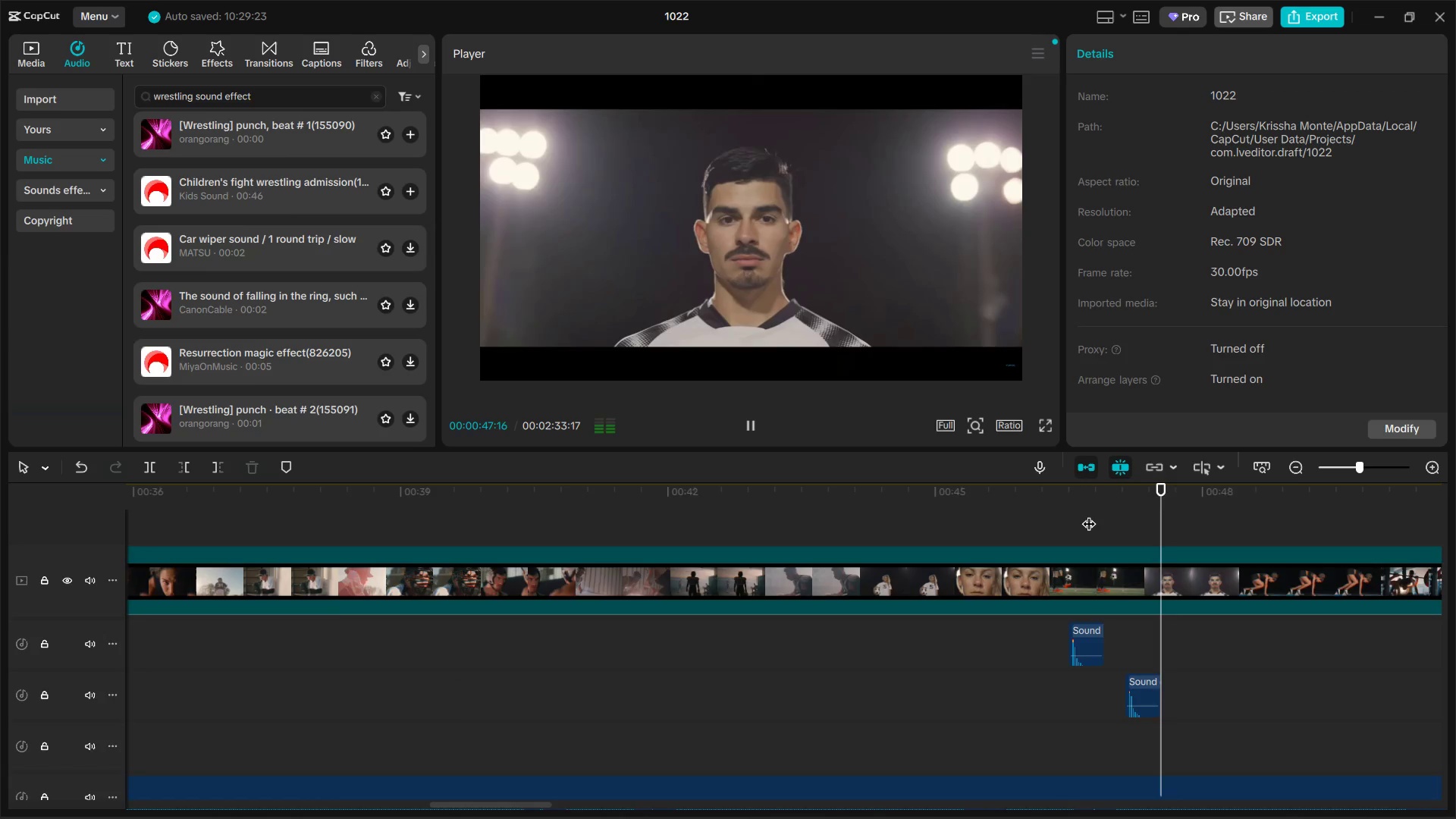 
scroll: coordinate [869, 538], scroll_direction: down, amount: 6.0
 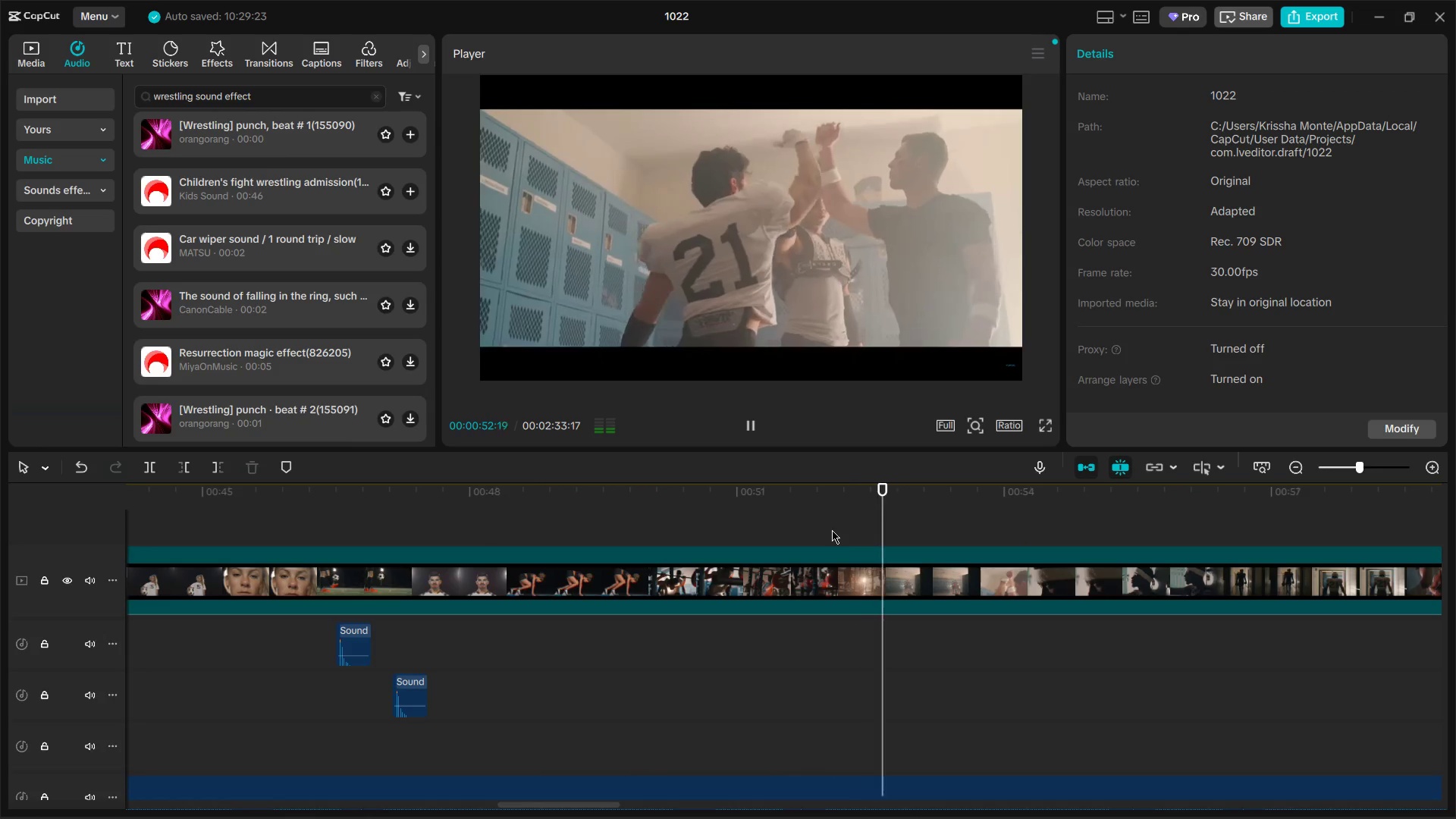 
wait(5.16)
 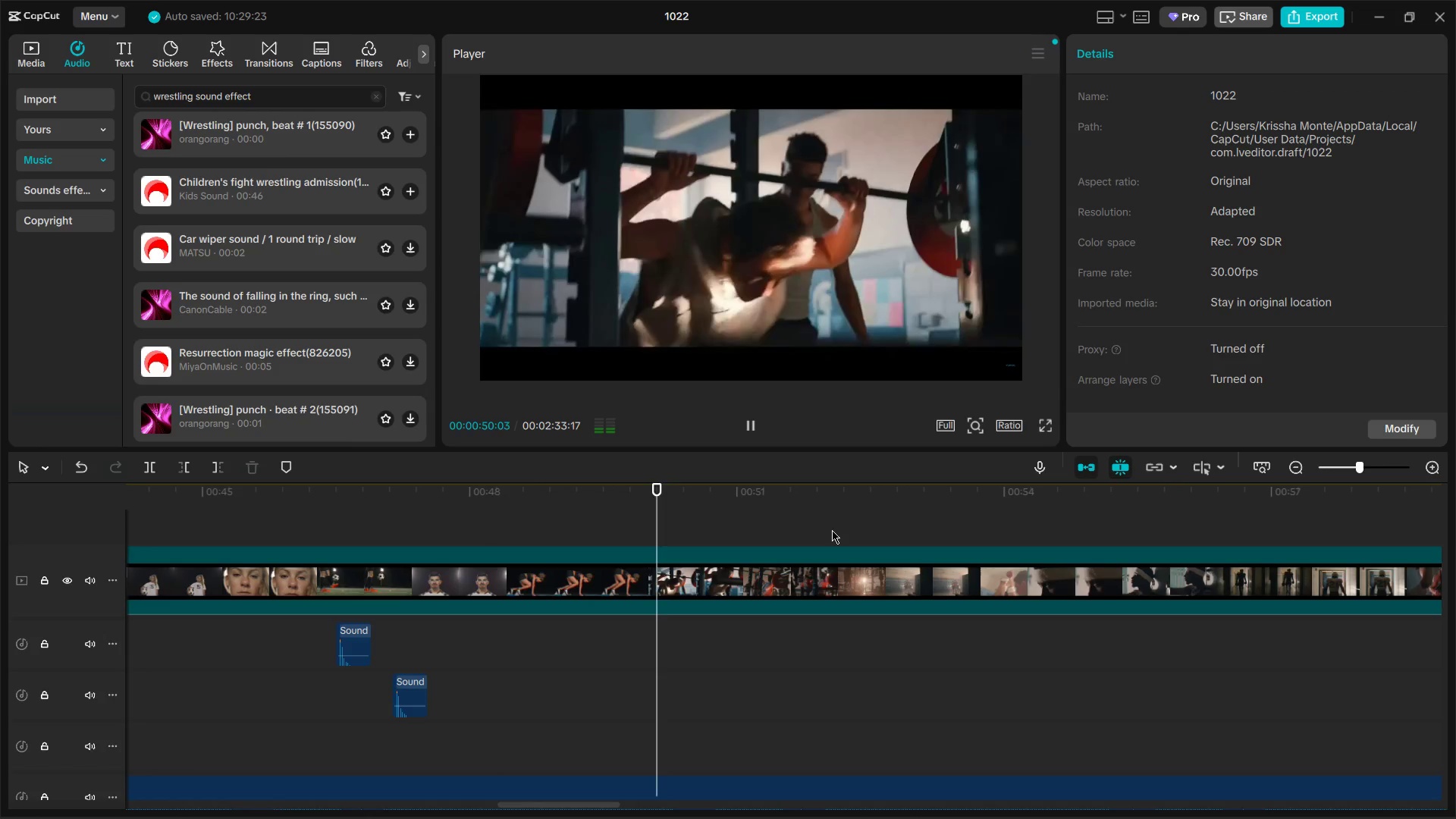 
scroll: coordinate [726, 543], scroll_direction: down, amount: 8.0
 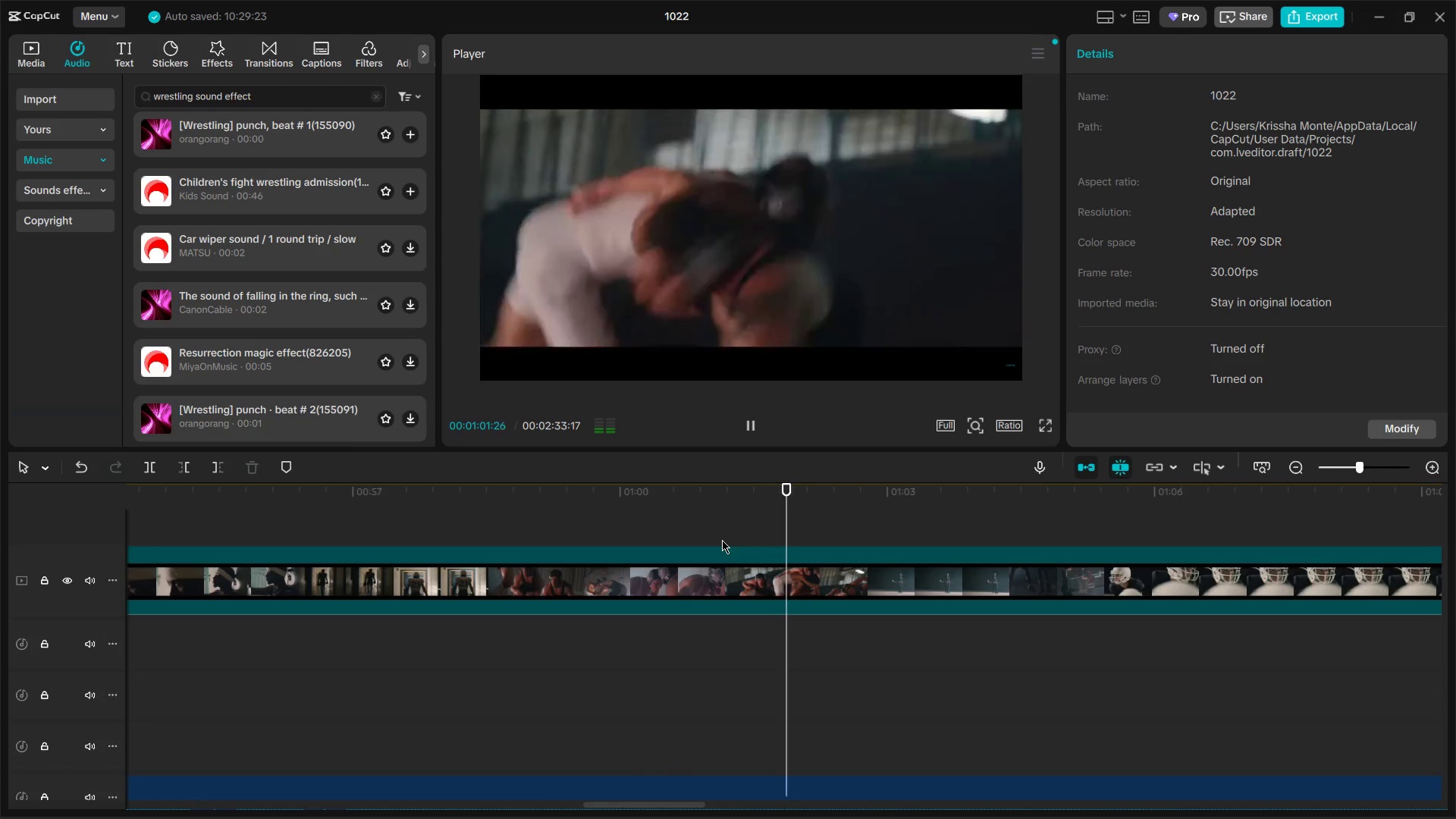 
key(Space)
 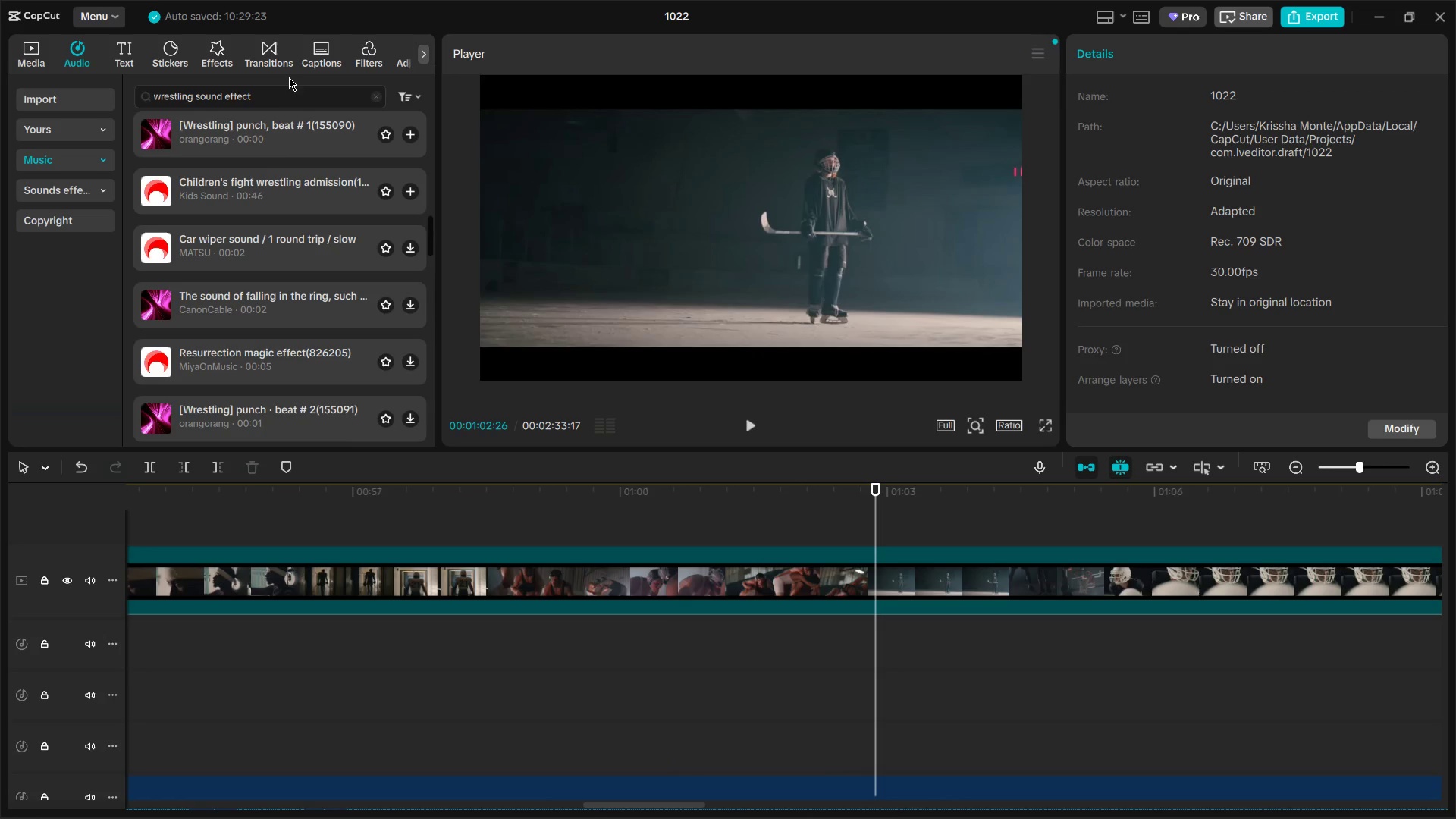 
left_click([287, 95])
 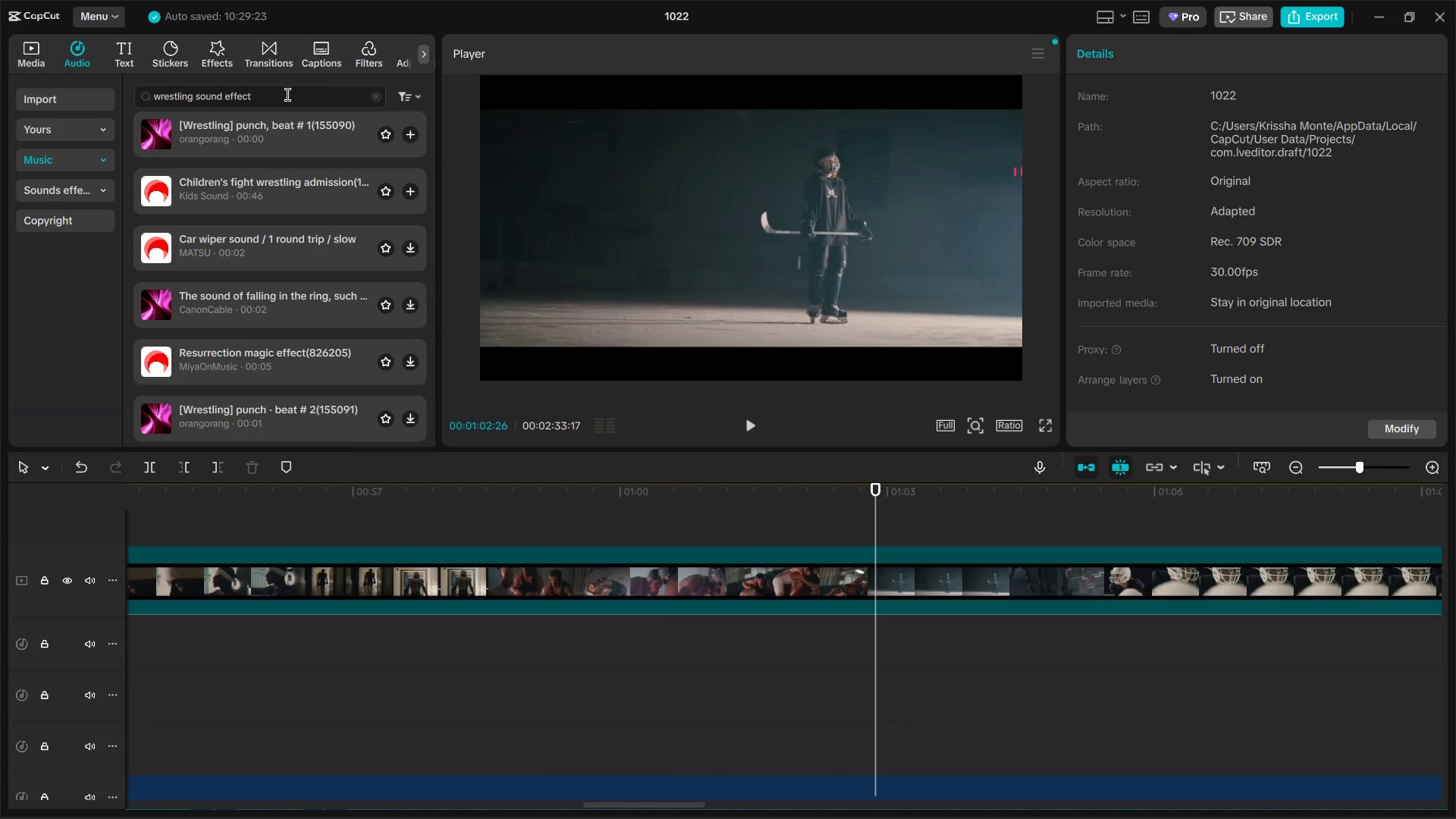 
key(Control+ControlLeft)
 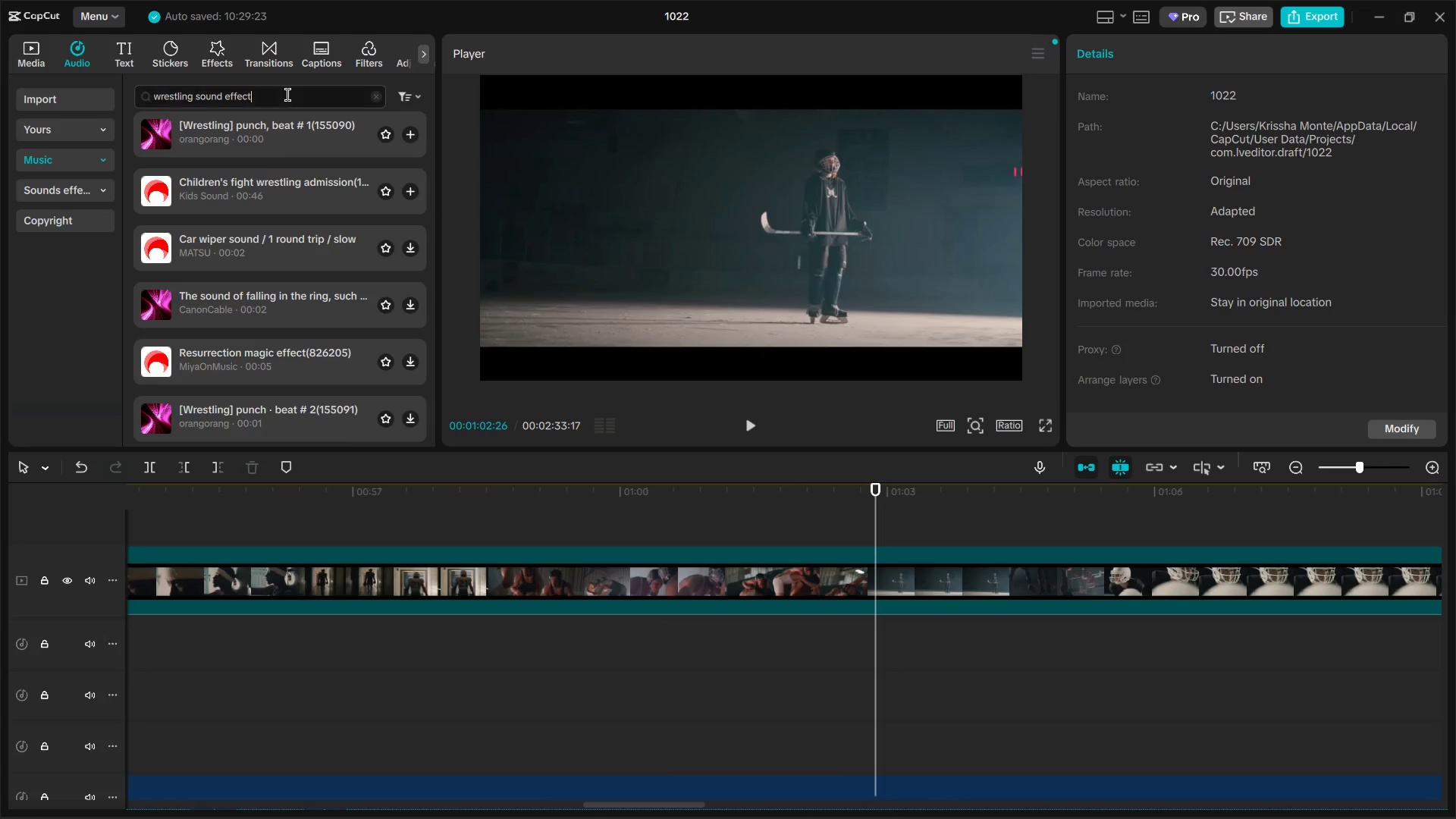 
key(Control+A)
 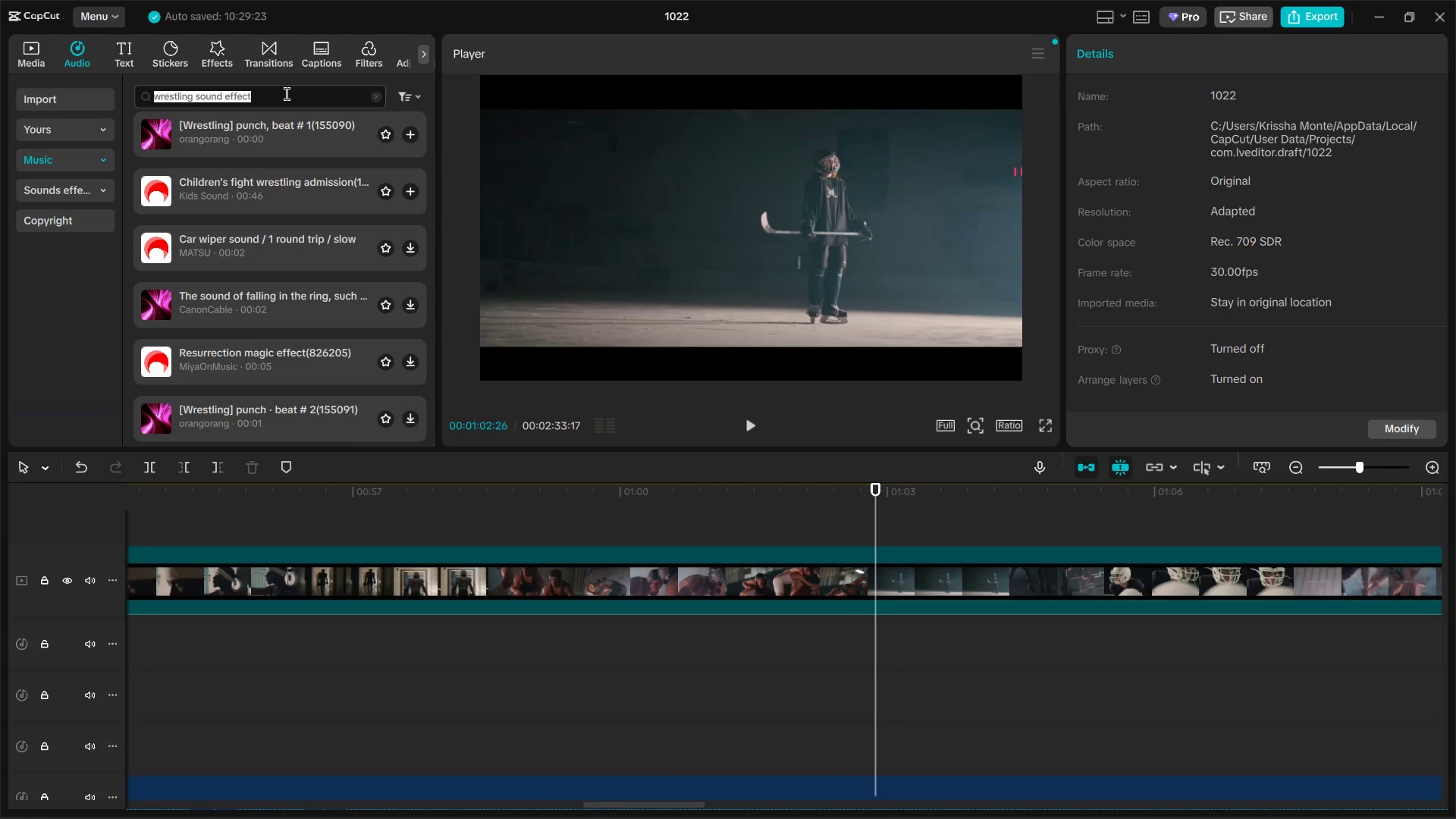 
left_click([287, 94])
 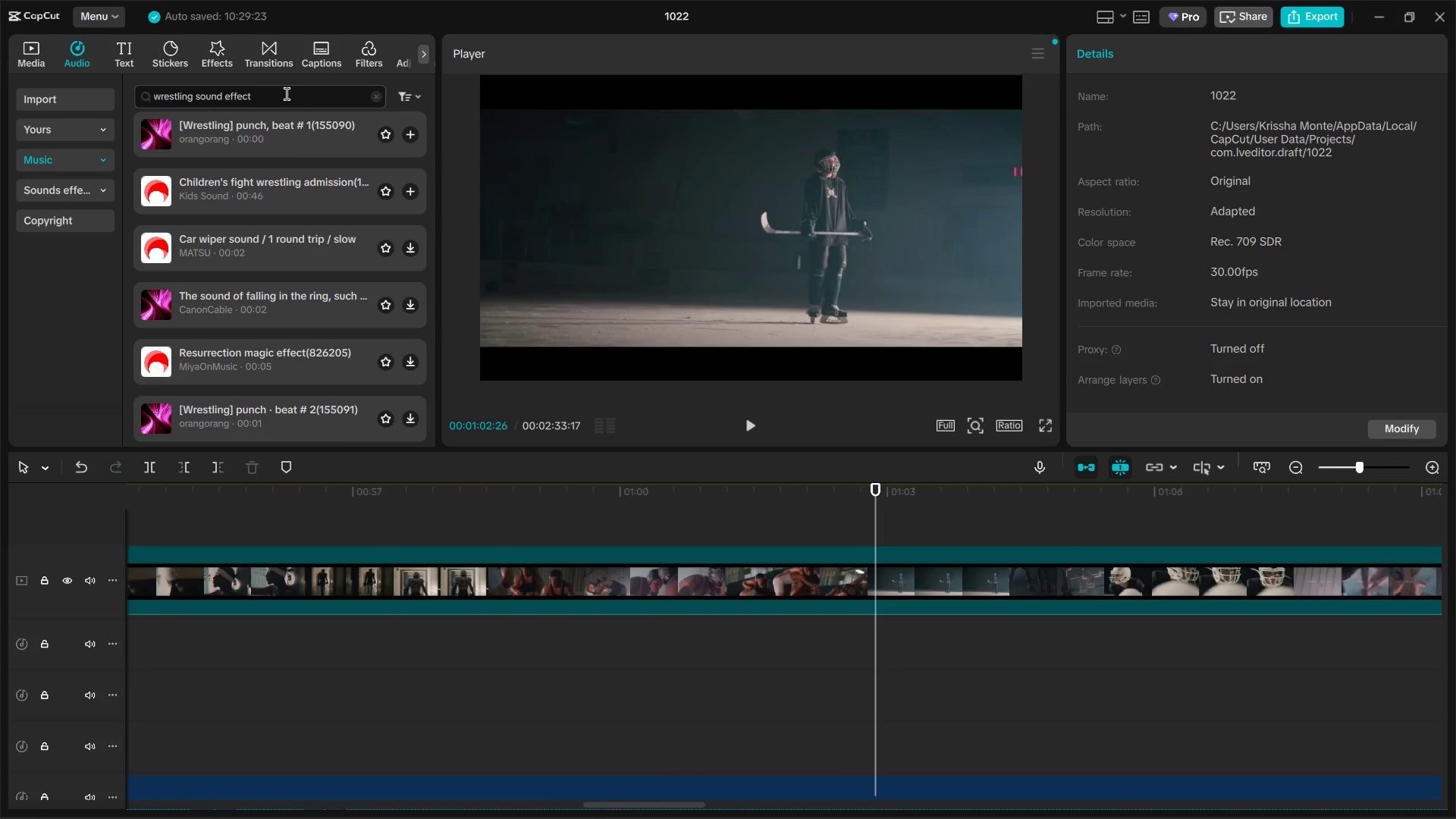 
type(tapdown)
 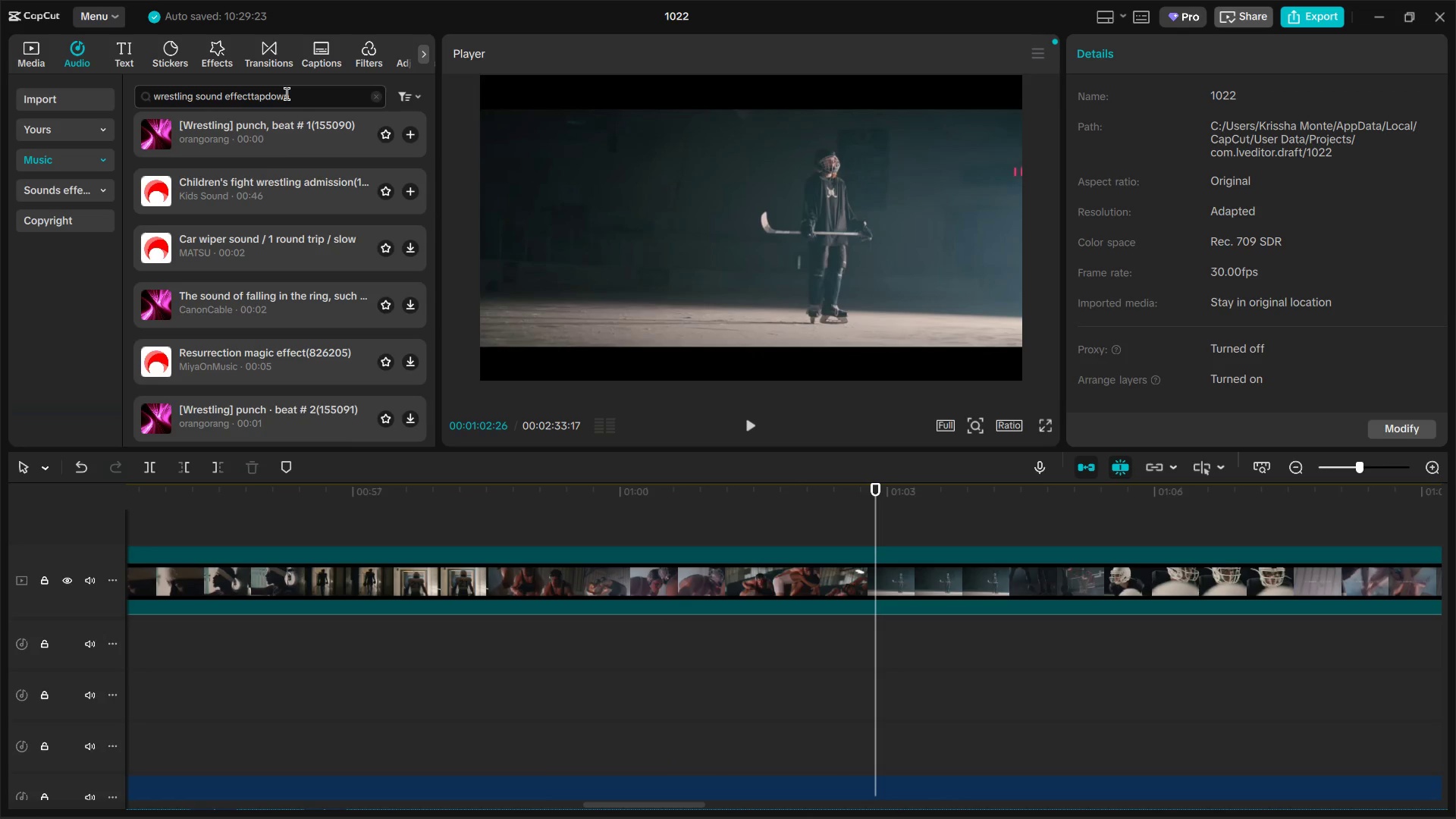 
key(Control+ControlLeft)
 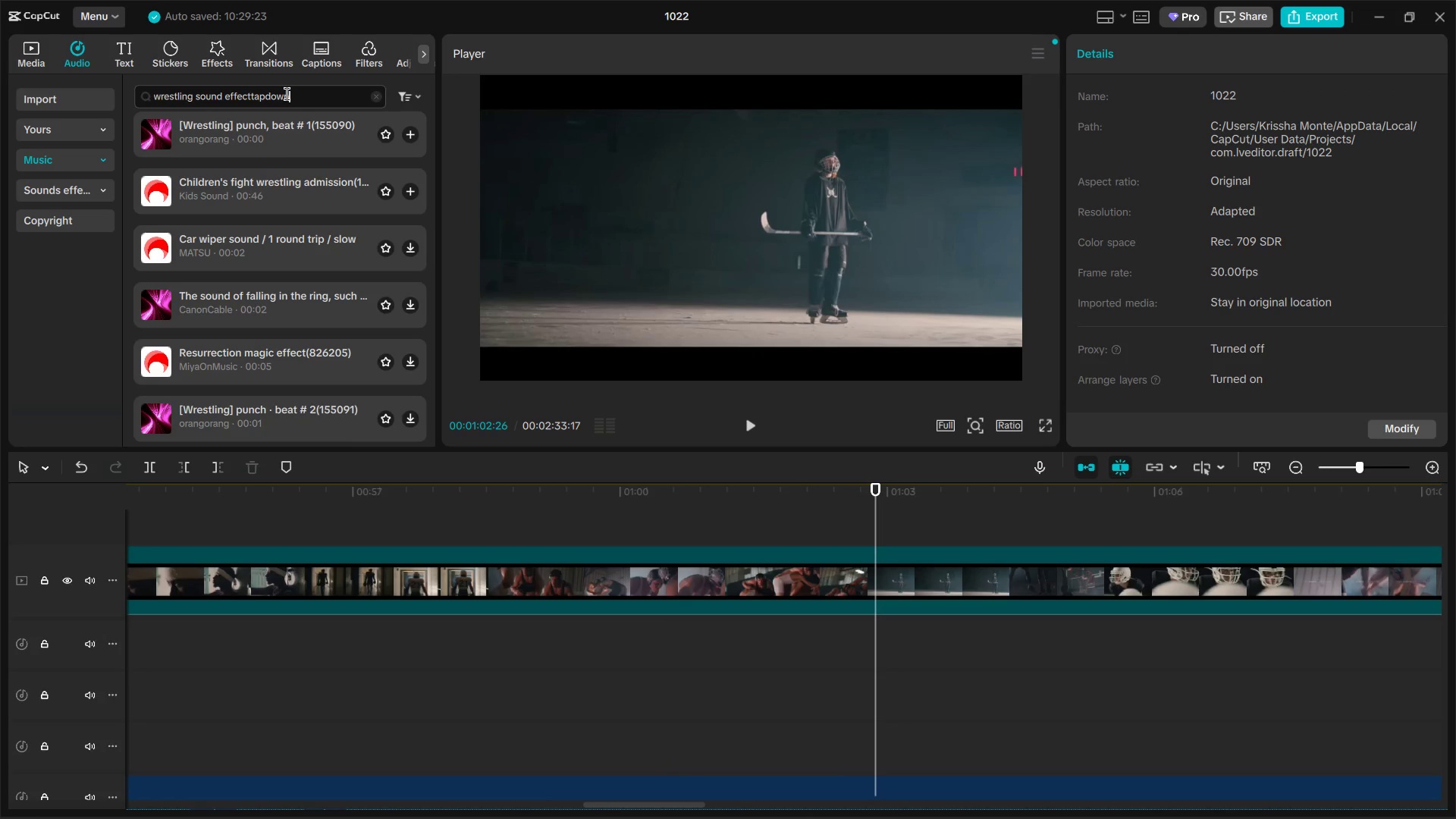 
key(Control+A)
 